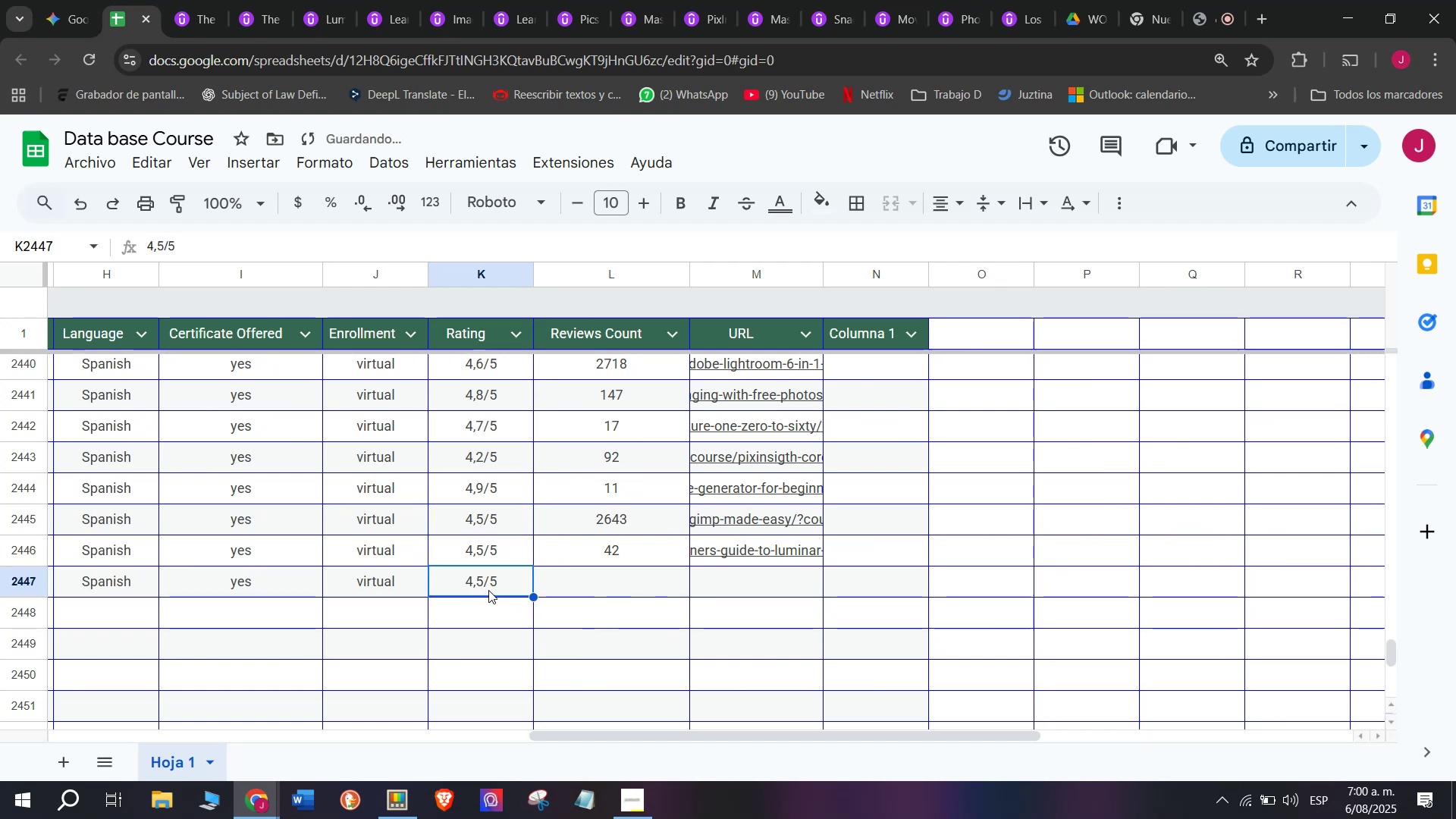 
double_click([488, 590])
 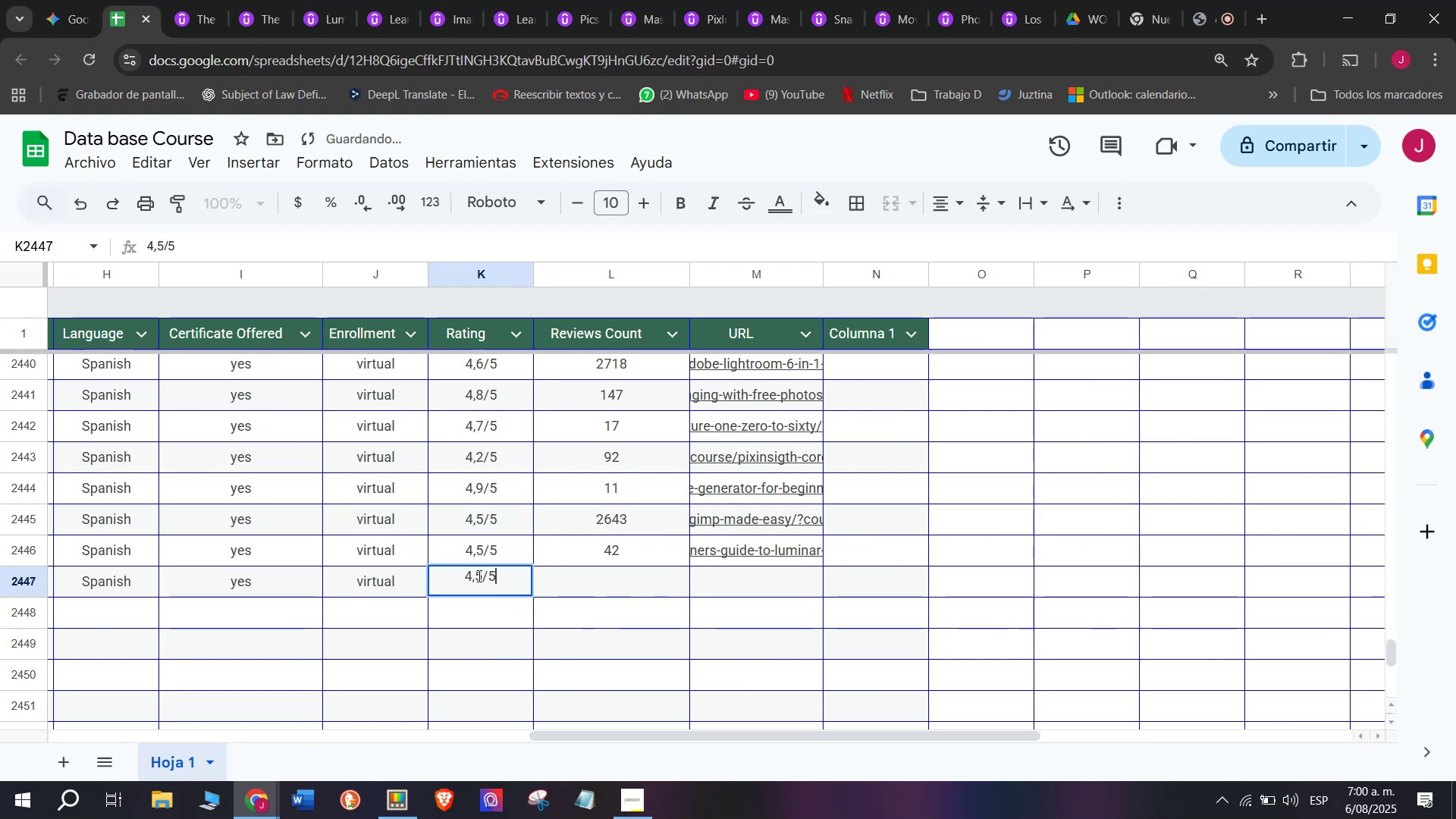 
left_click([478, 576])
 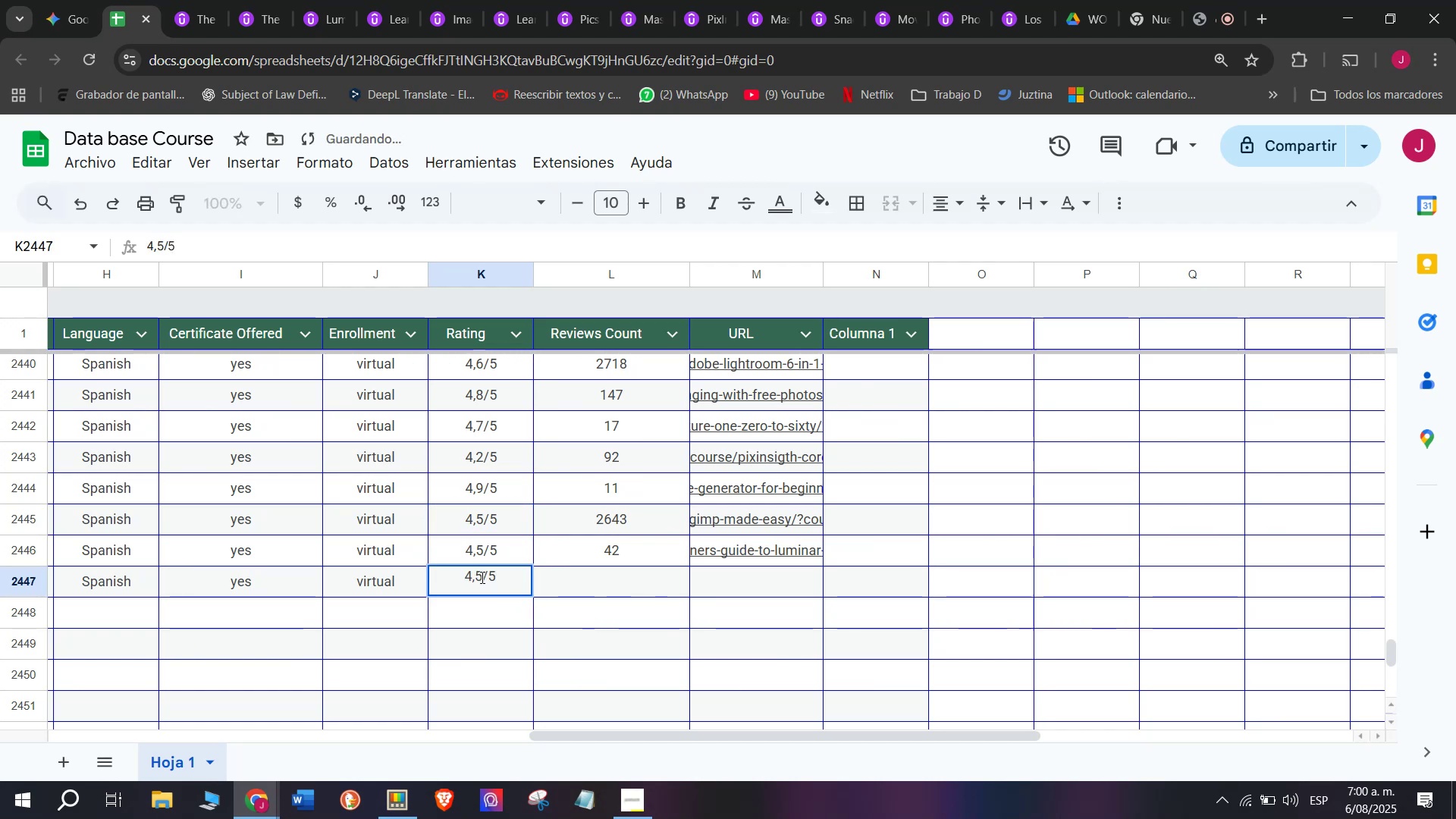 
left_click([481, 577])
 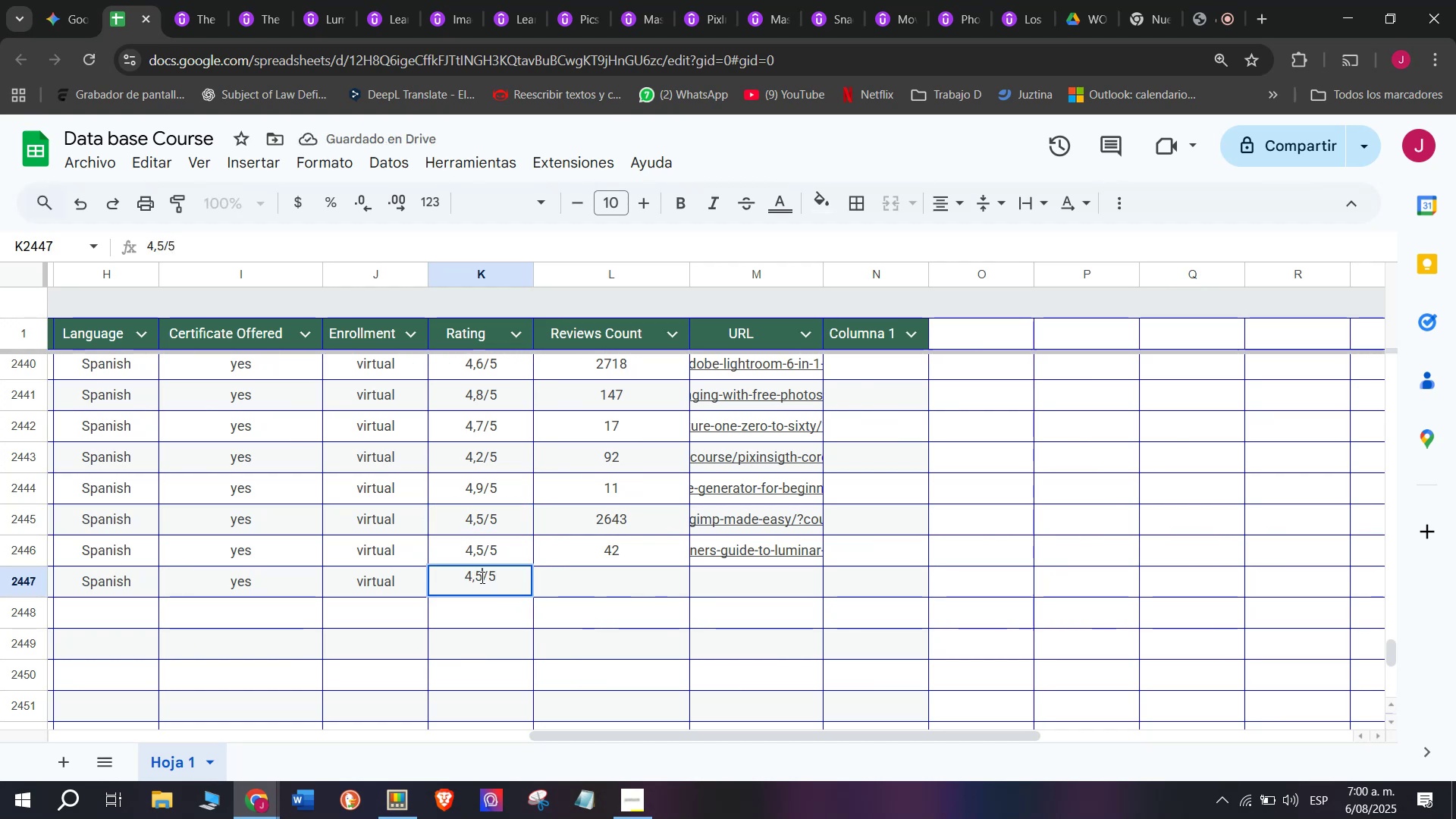 
key(Backspace)
type(q4)
 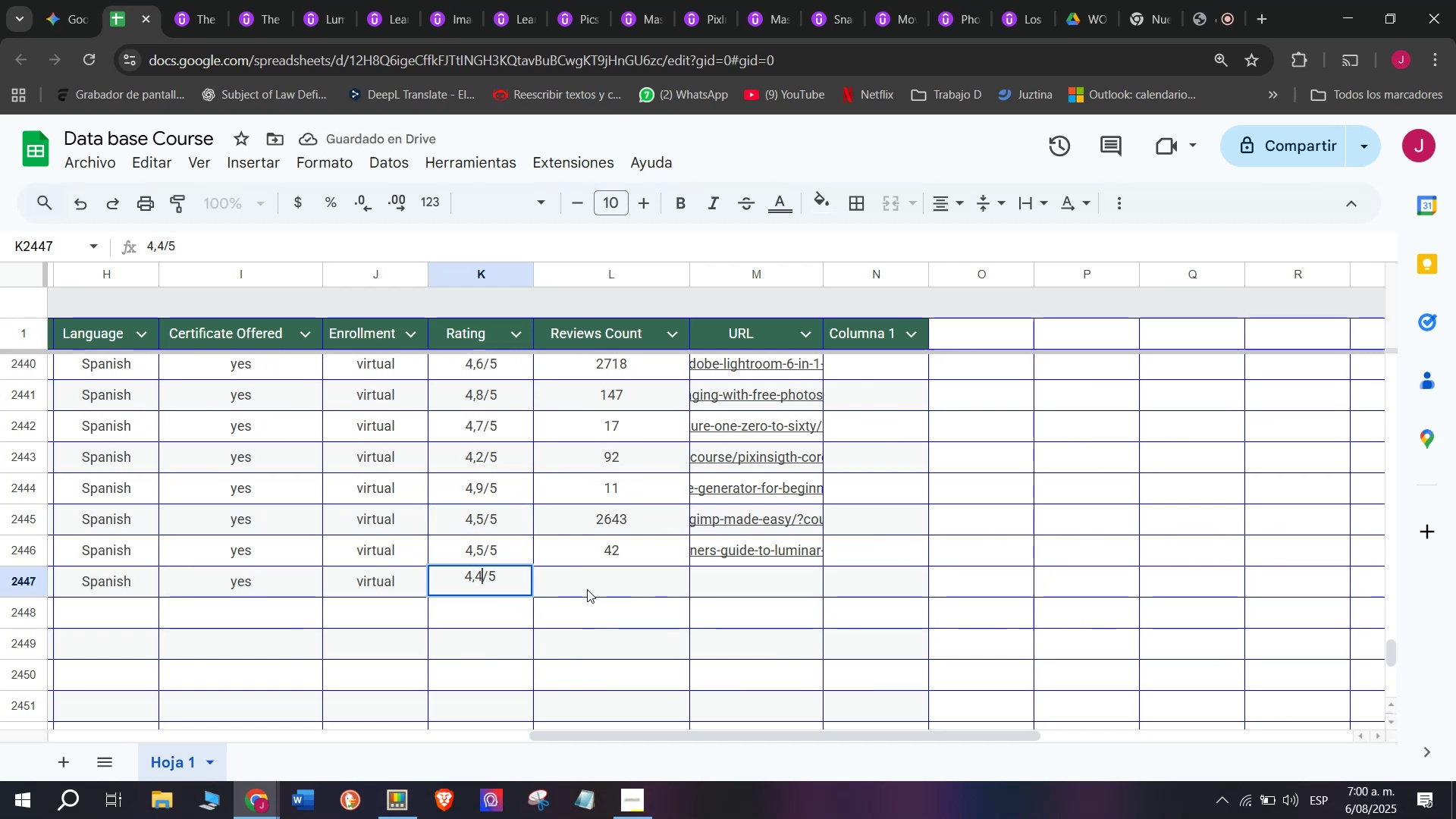 
left_click([601, 588])
 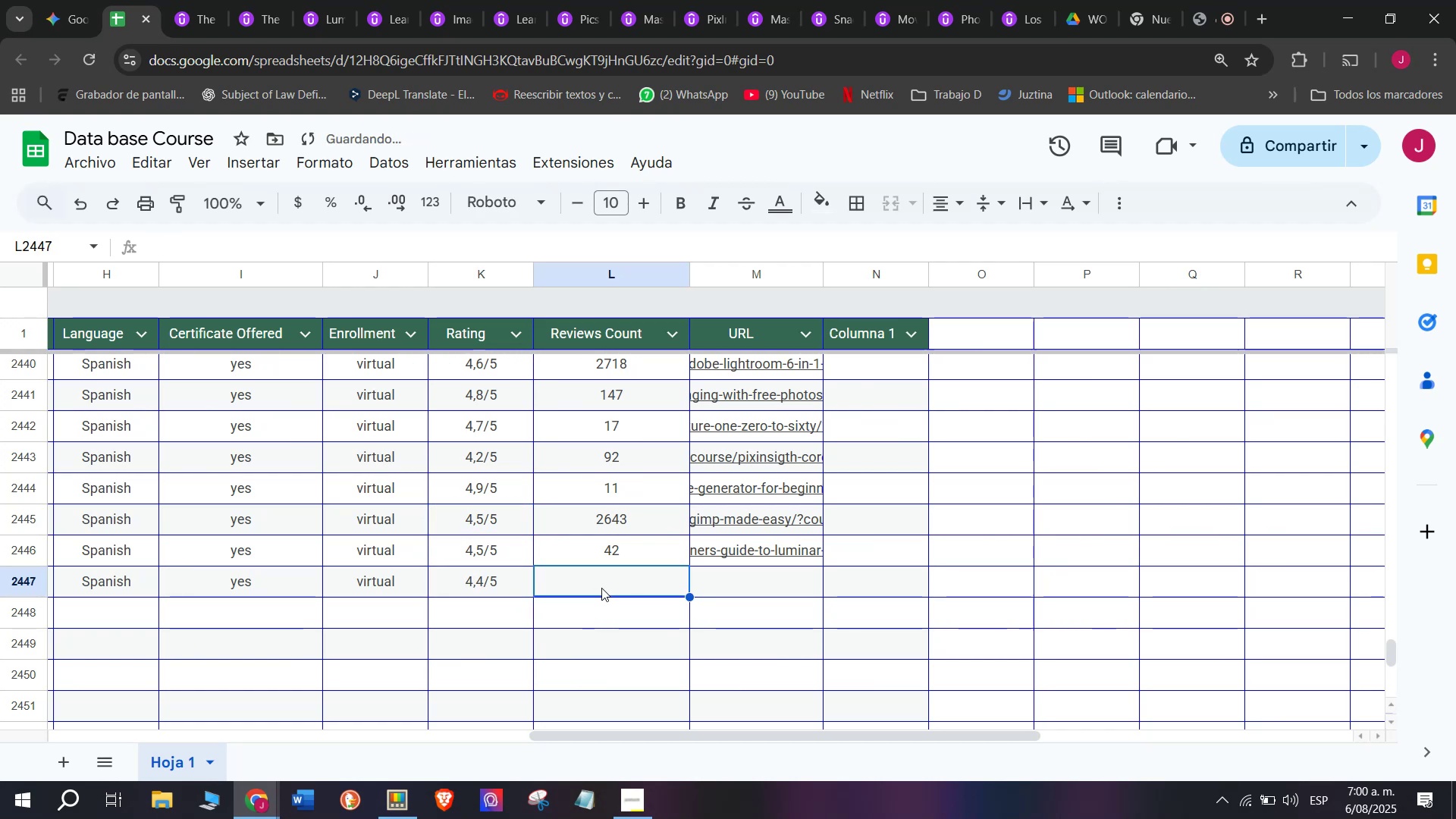 
type(326)
 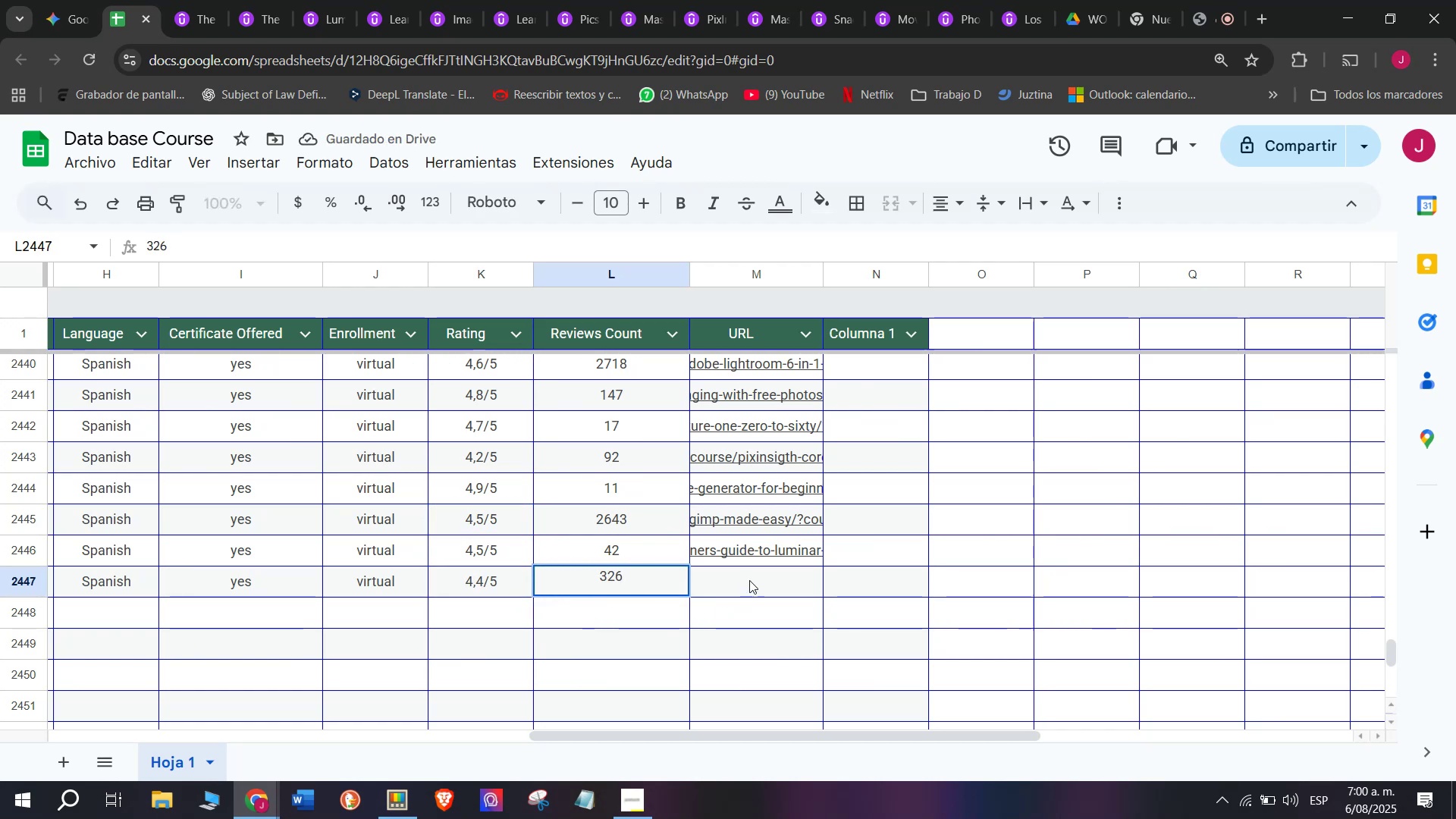 
left_click([751, 580])
 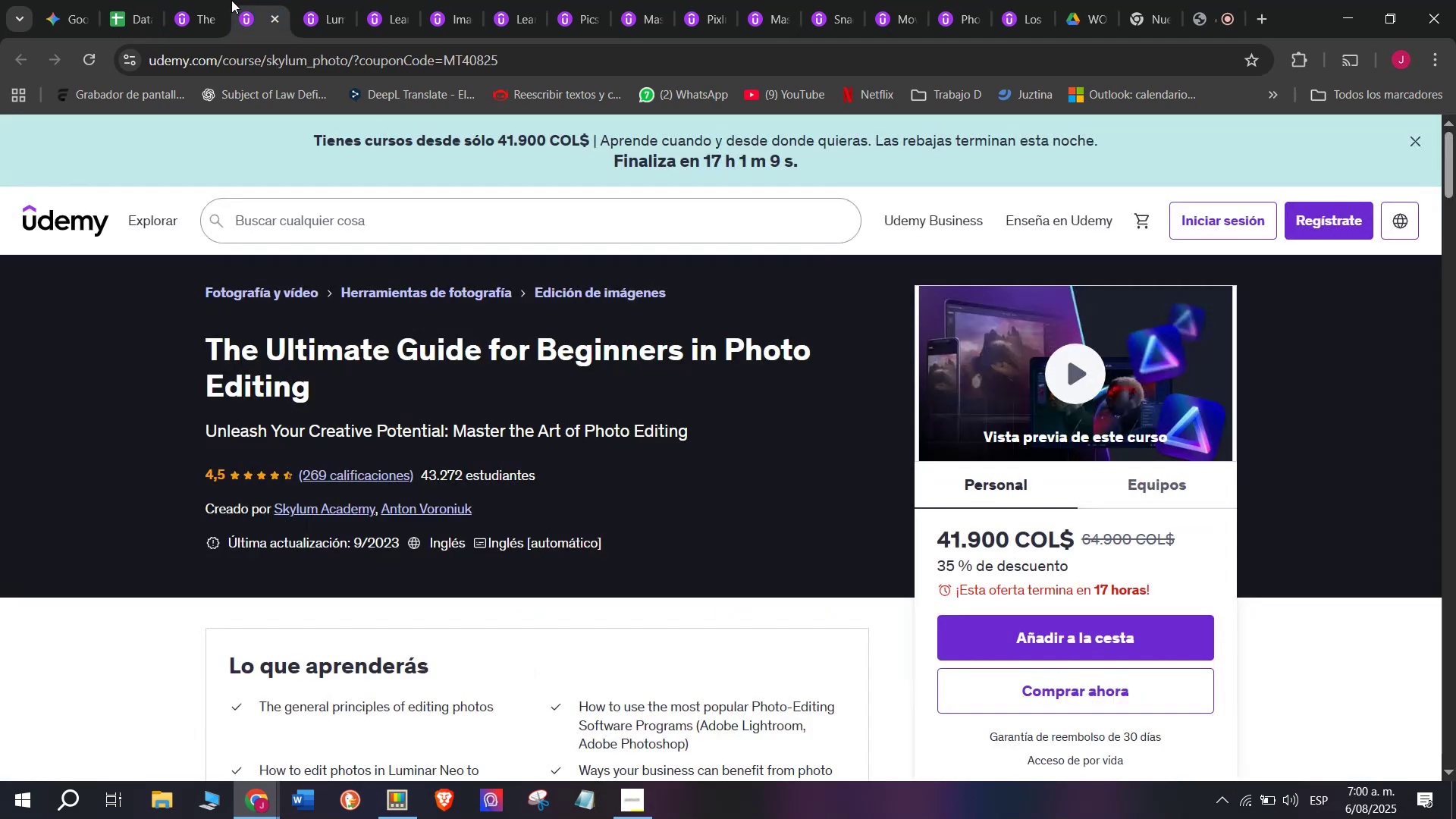 
double_click([202, 0])
 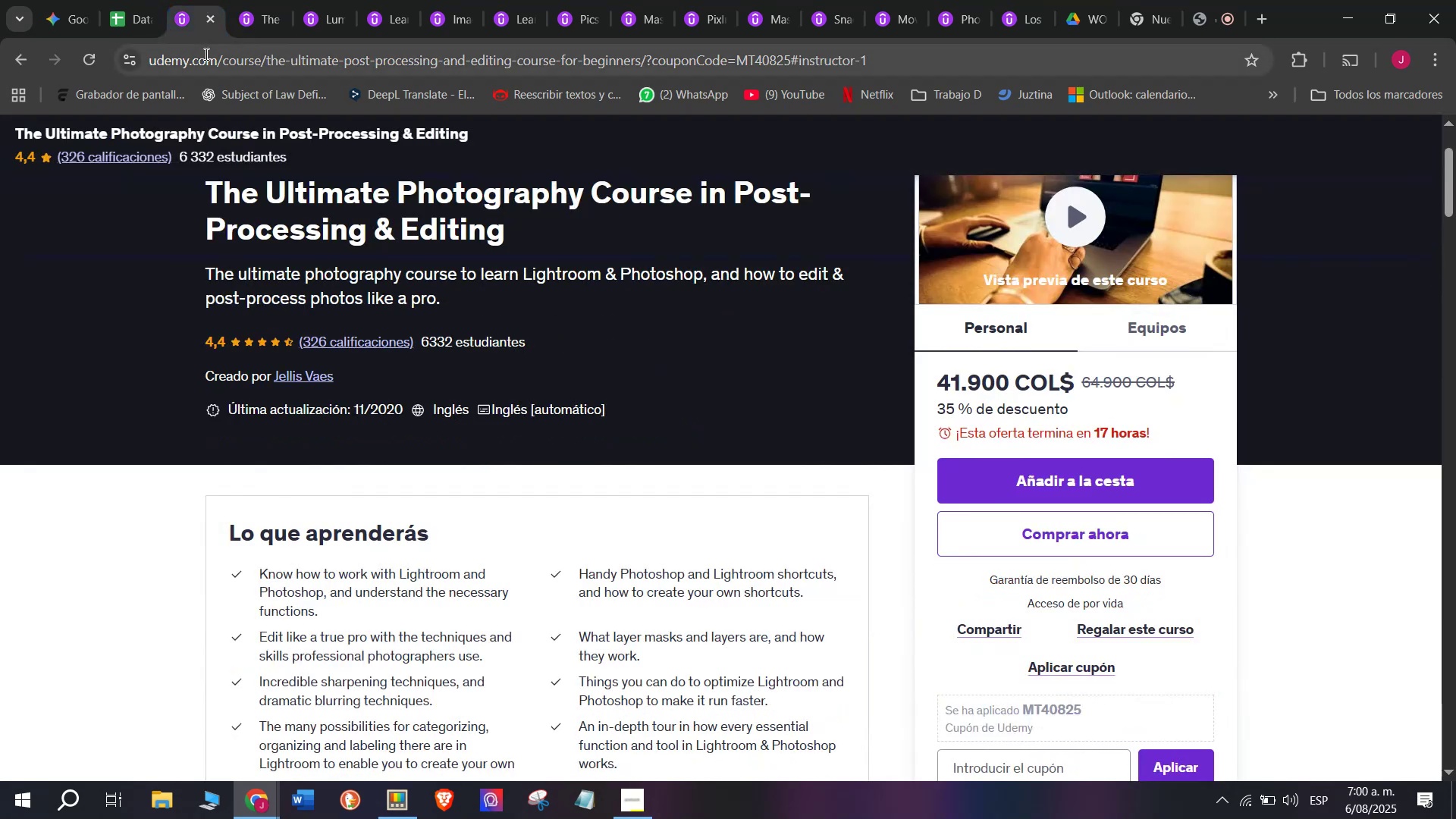 
triple_click([205, 54])
 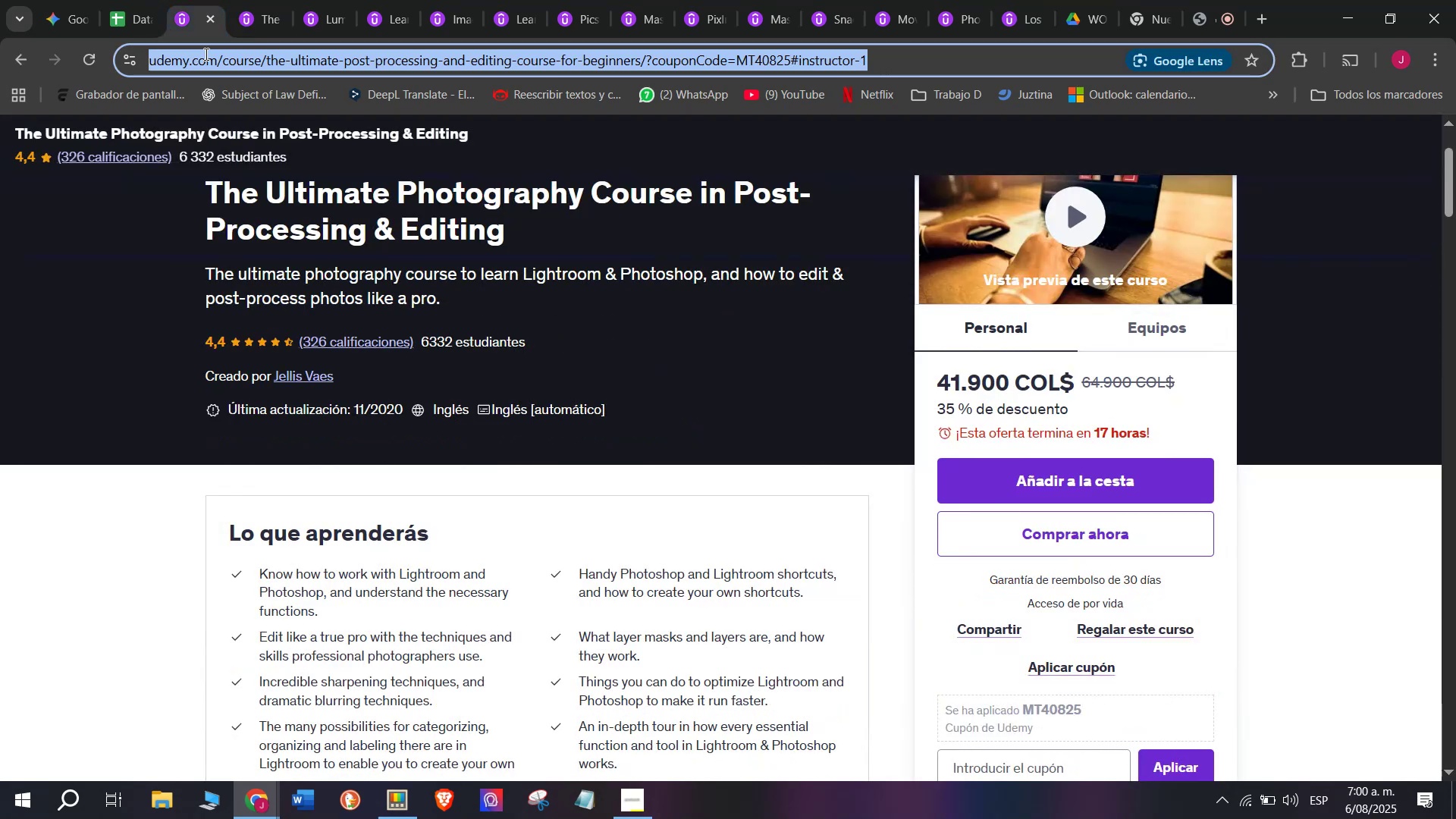 
triple_click([205, 54])
 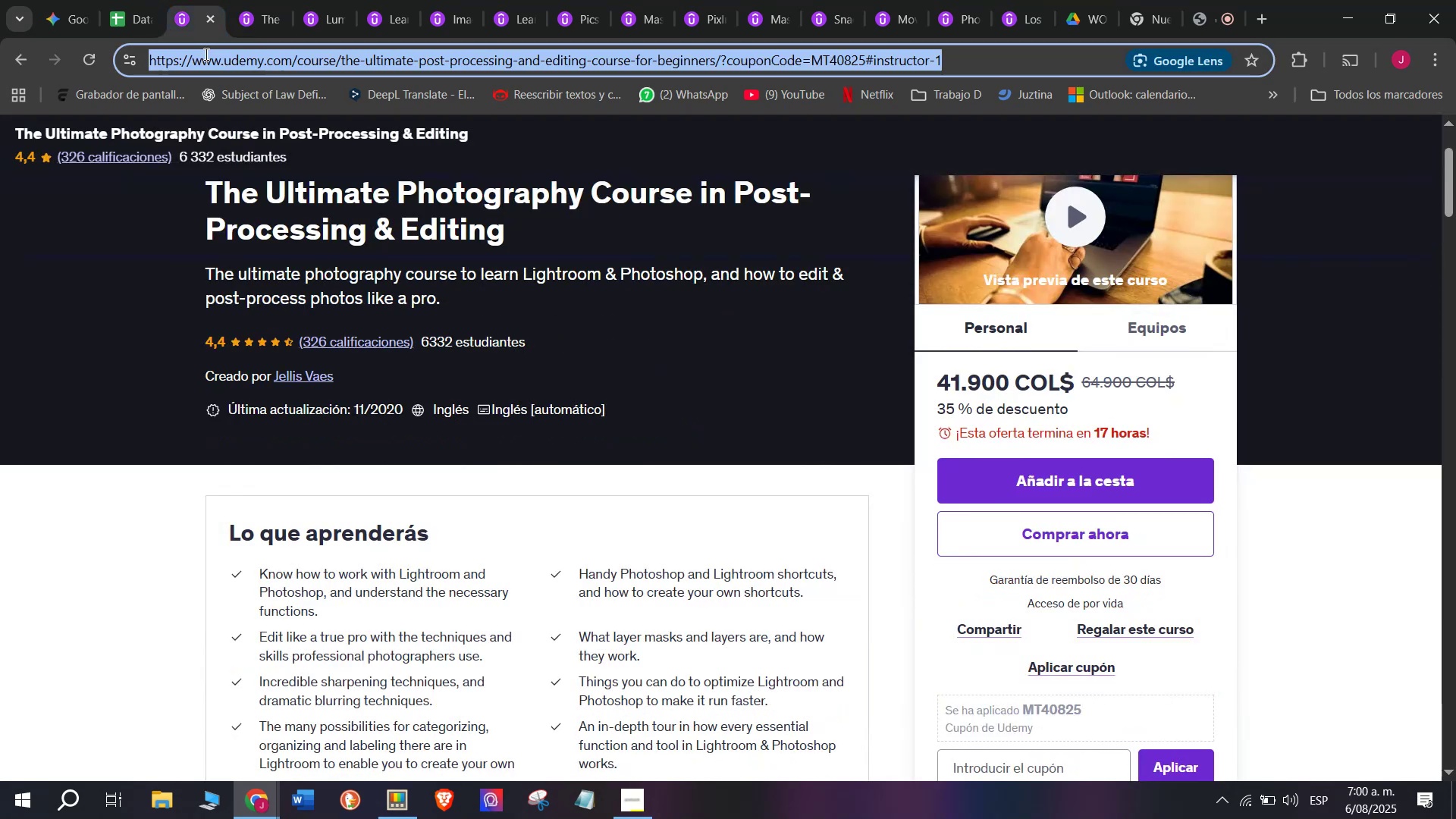 
triple_click([205, 54])
 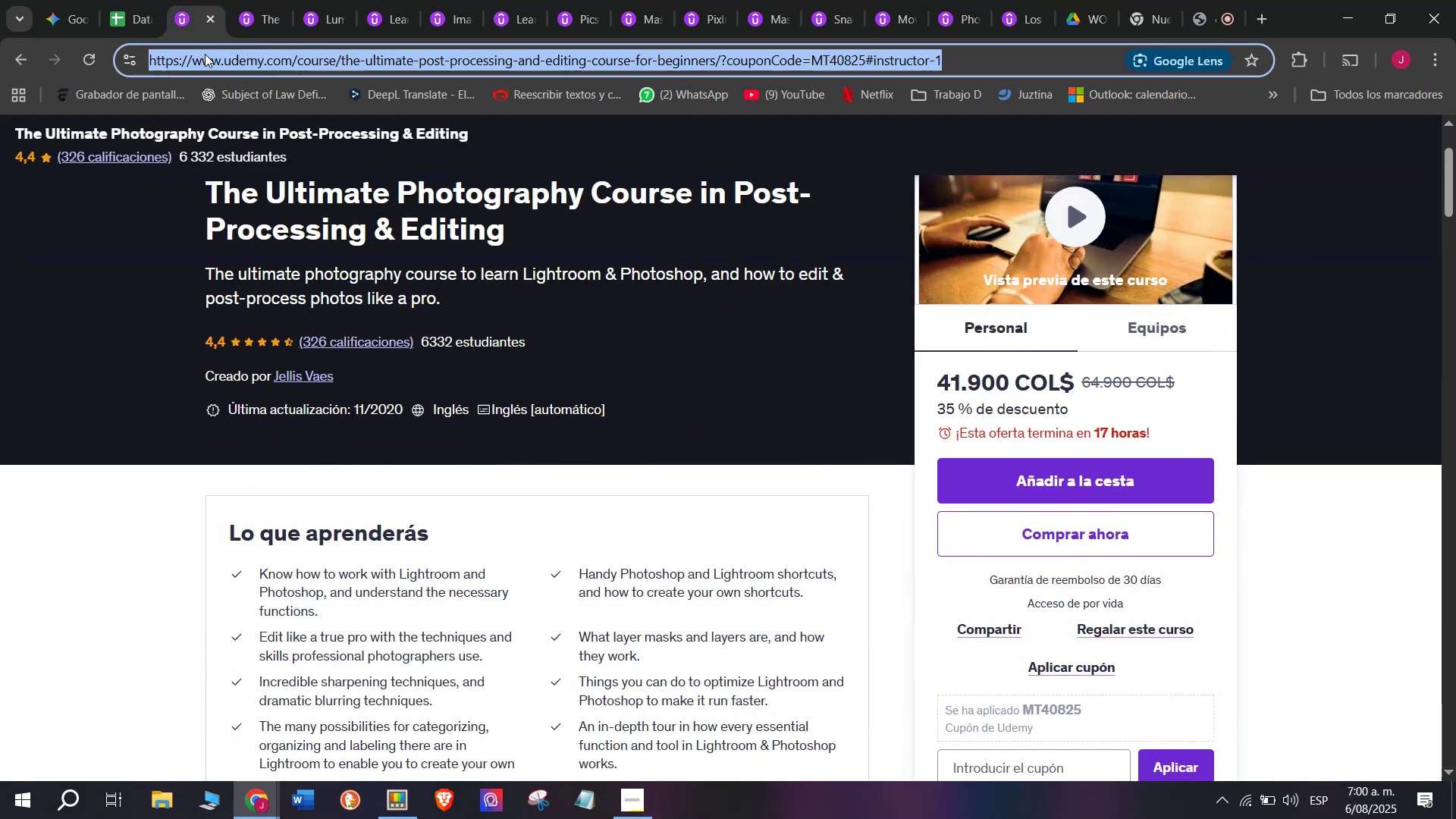 
key(Break)
 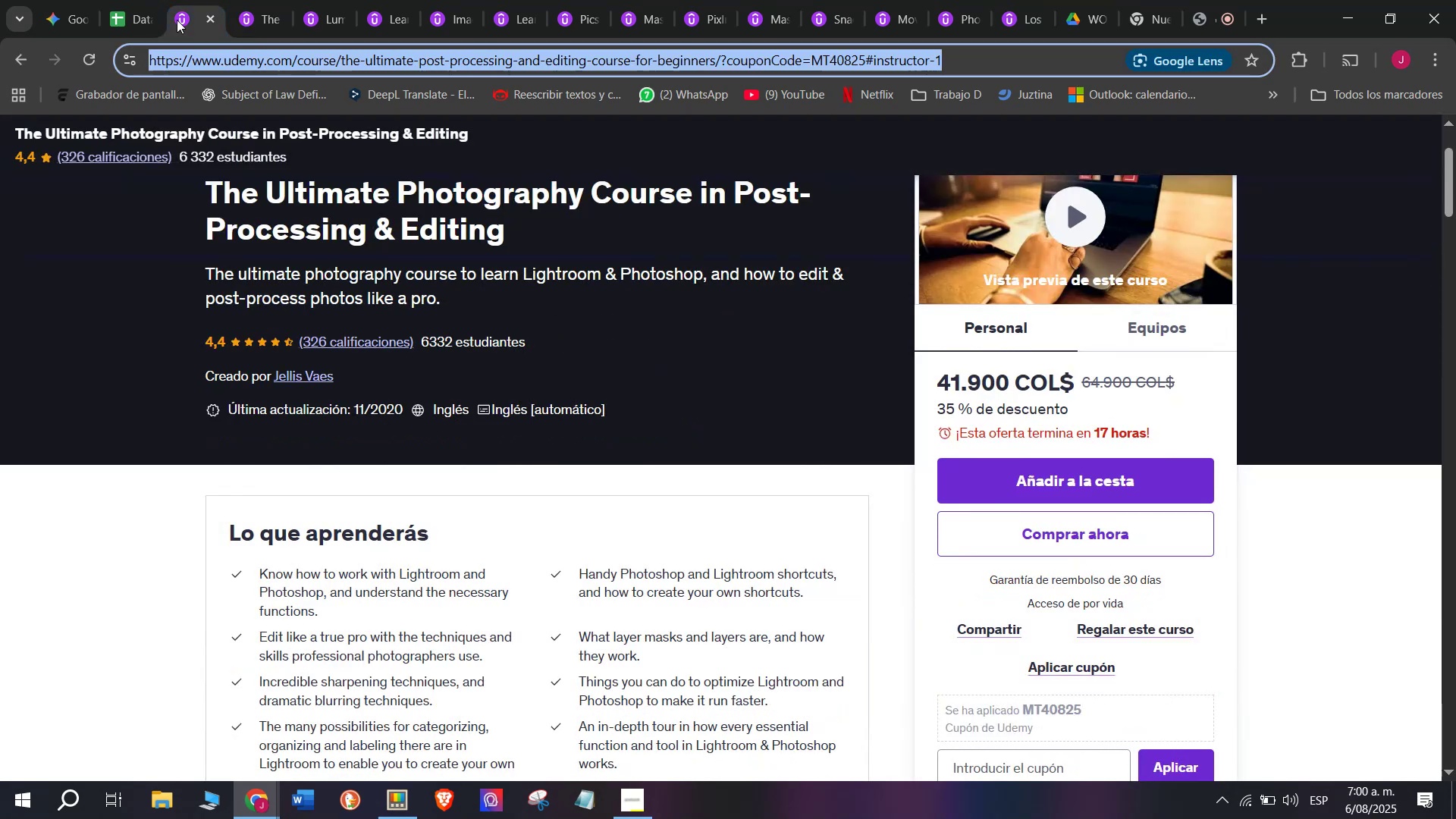 
key(Control+ControlLeft)
 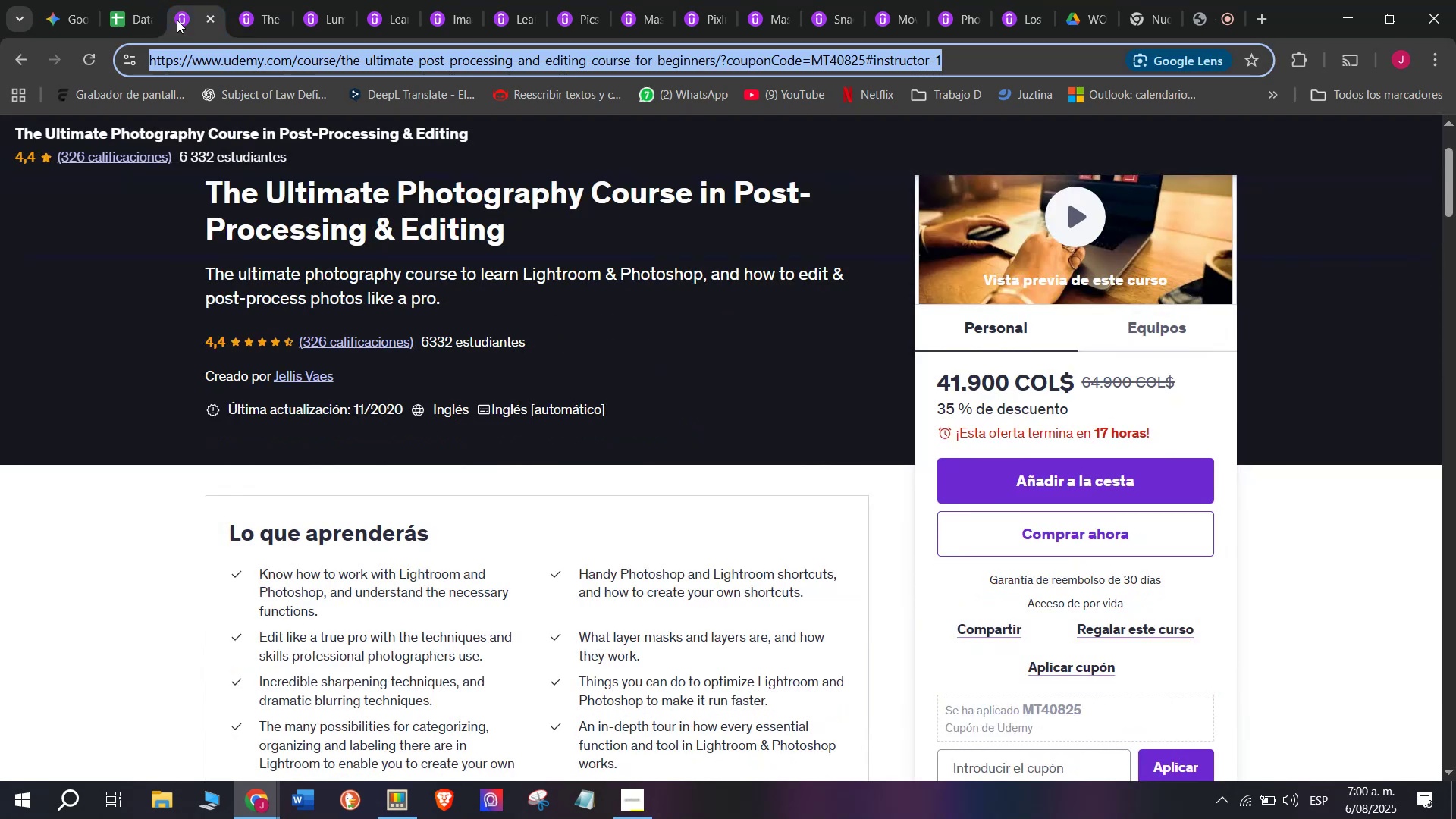 
key(Control+C)
 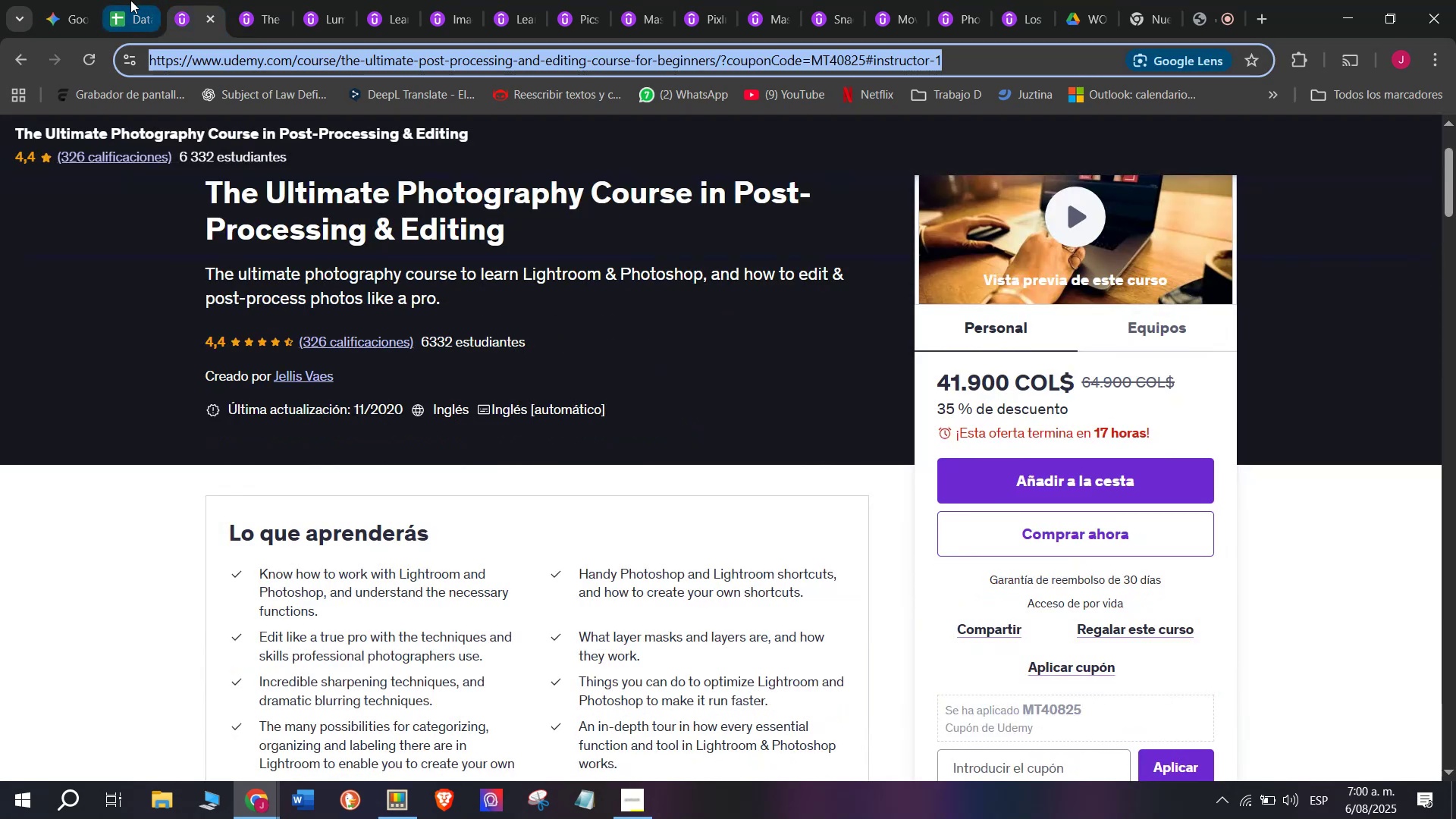 
left_click([130, 0])
 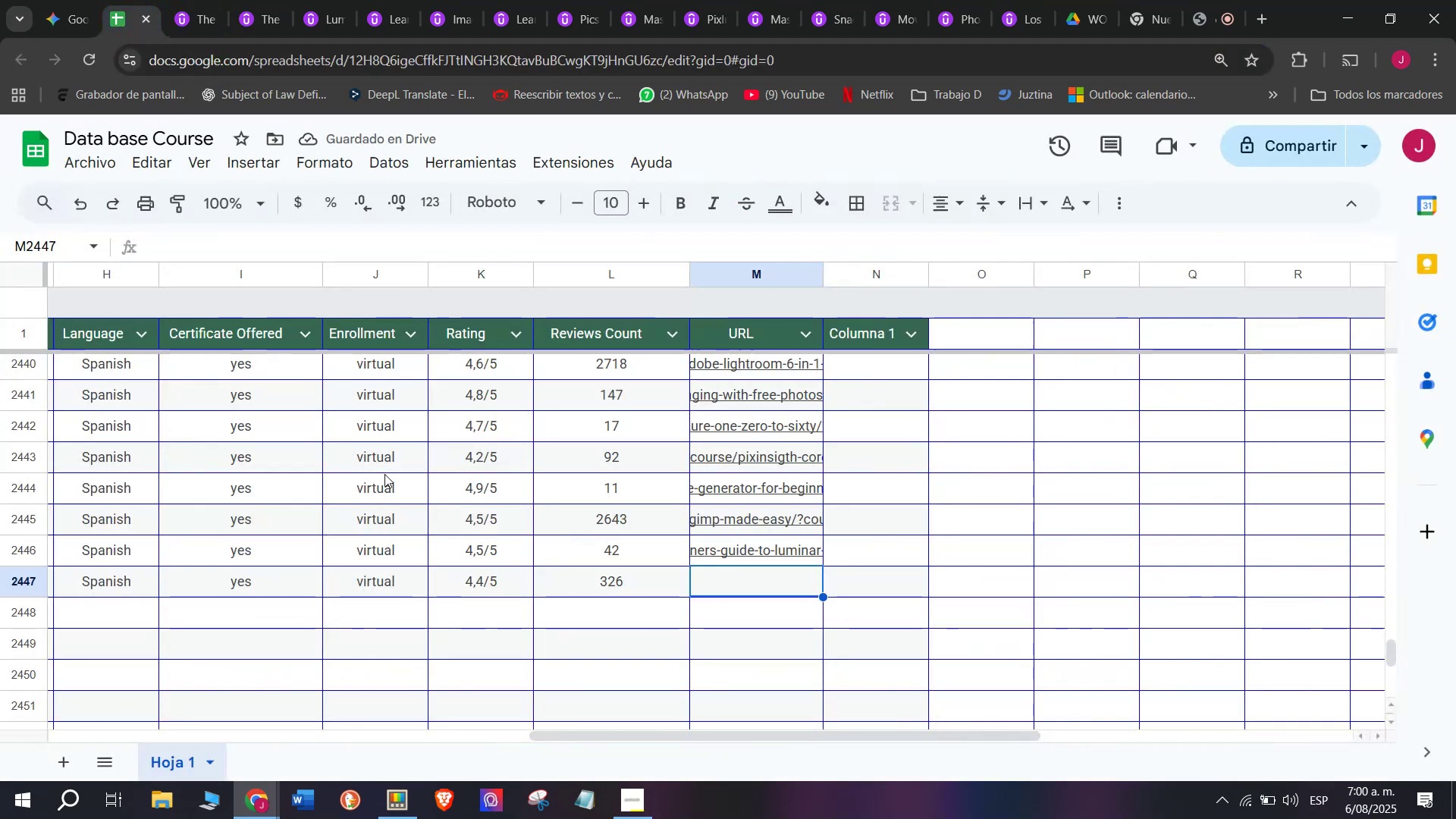 
key(Control+ControlLeft)
 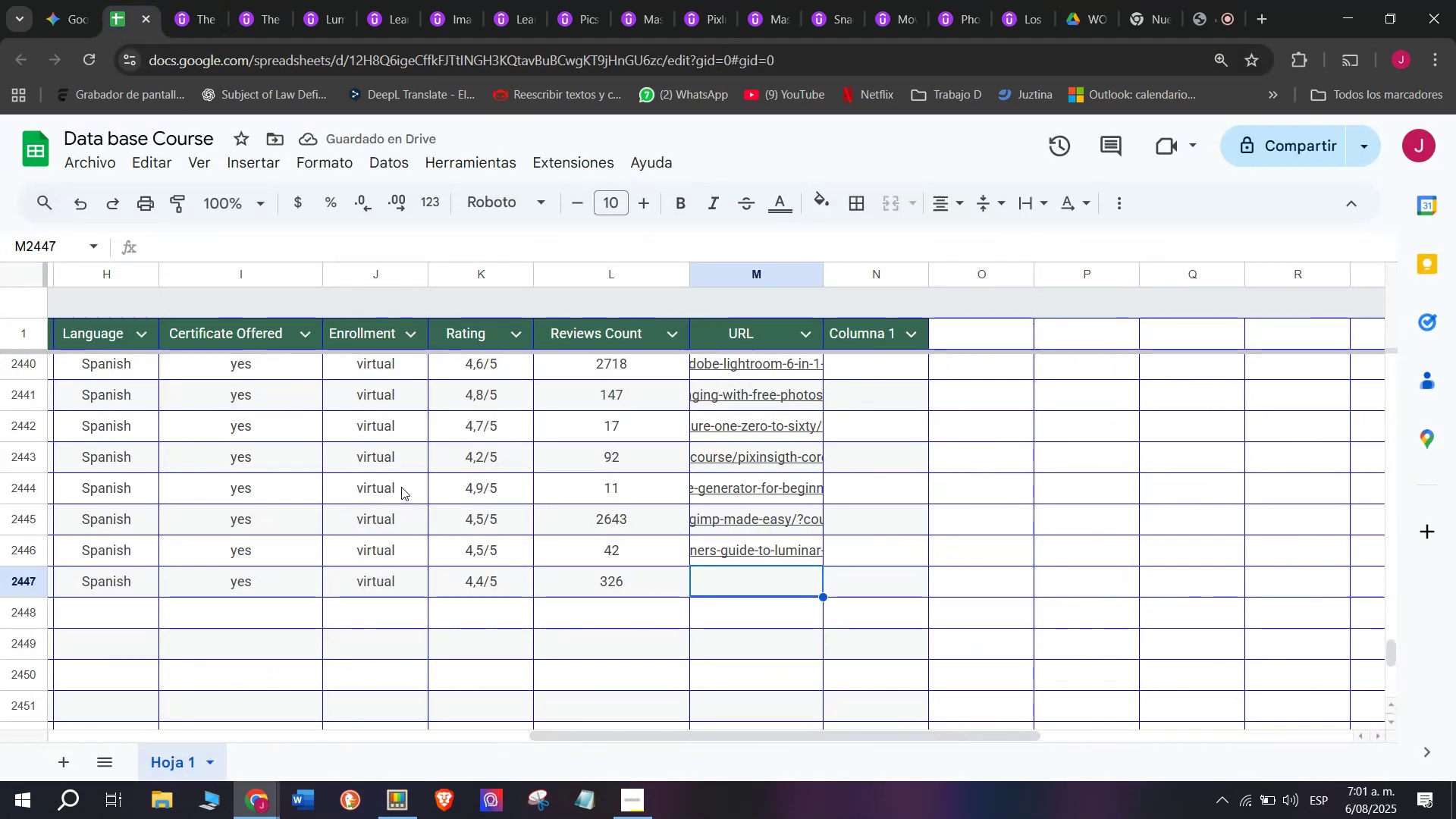 
key(Z)
 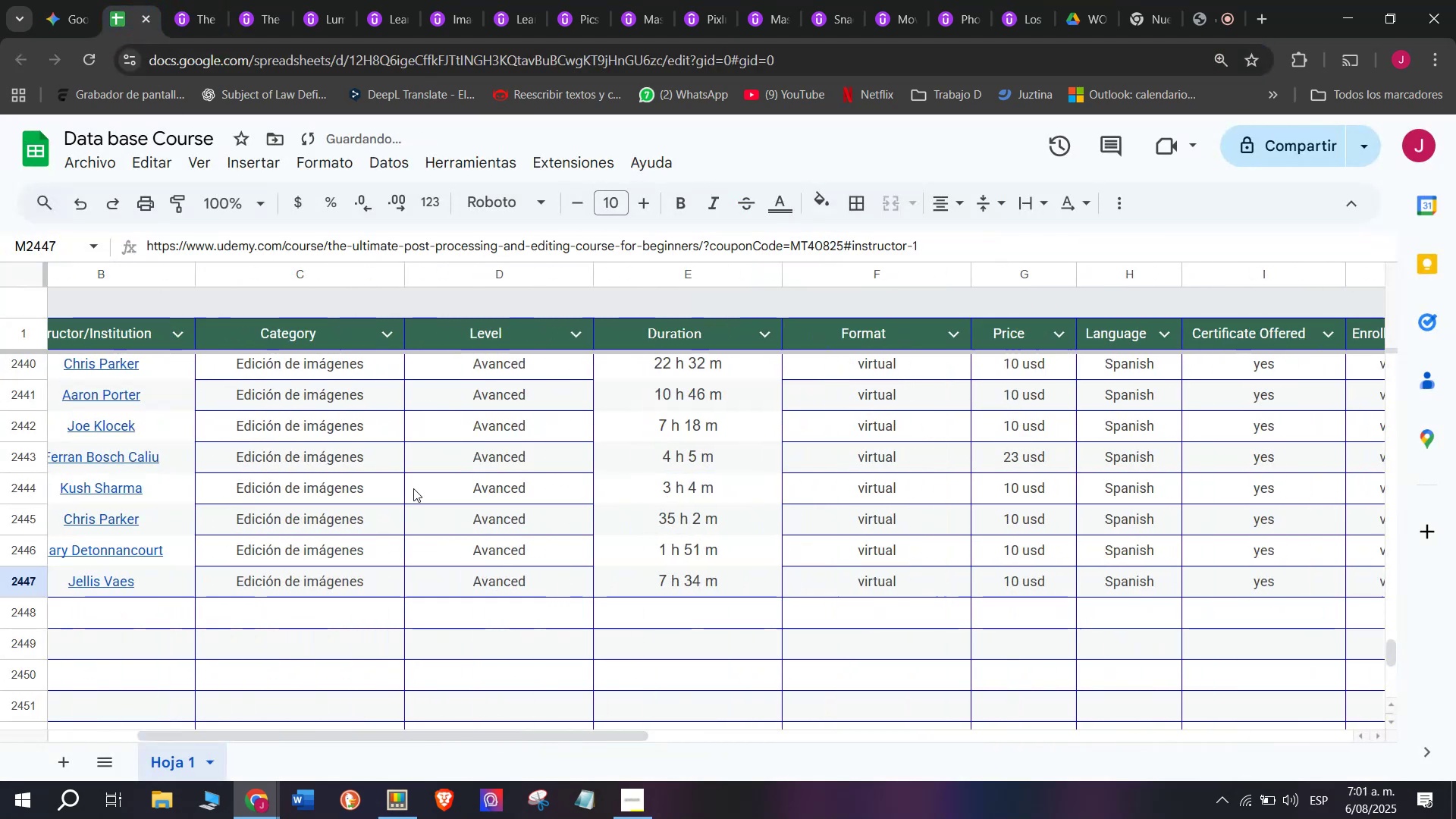 
key(Control+V)
 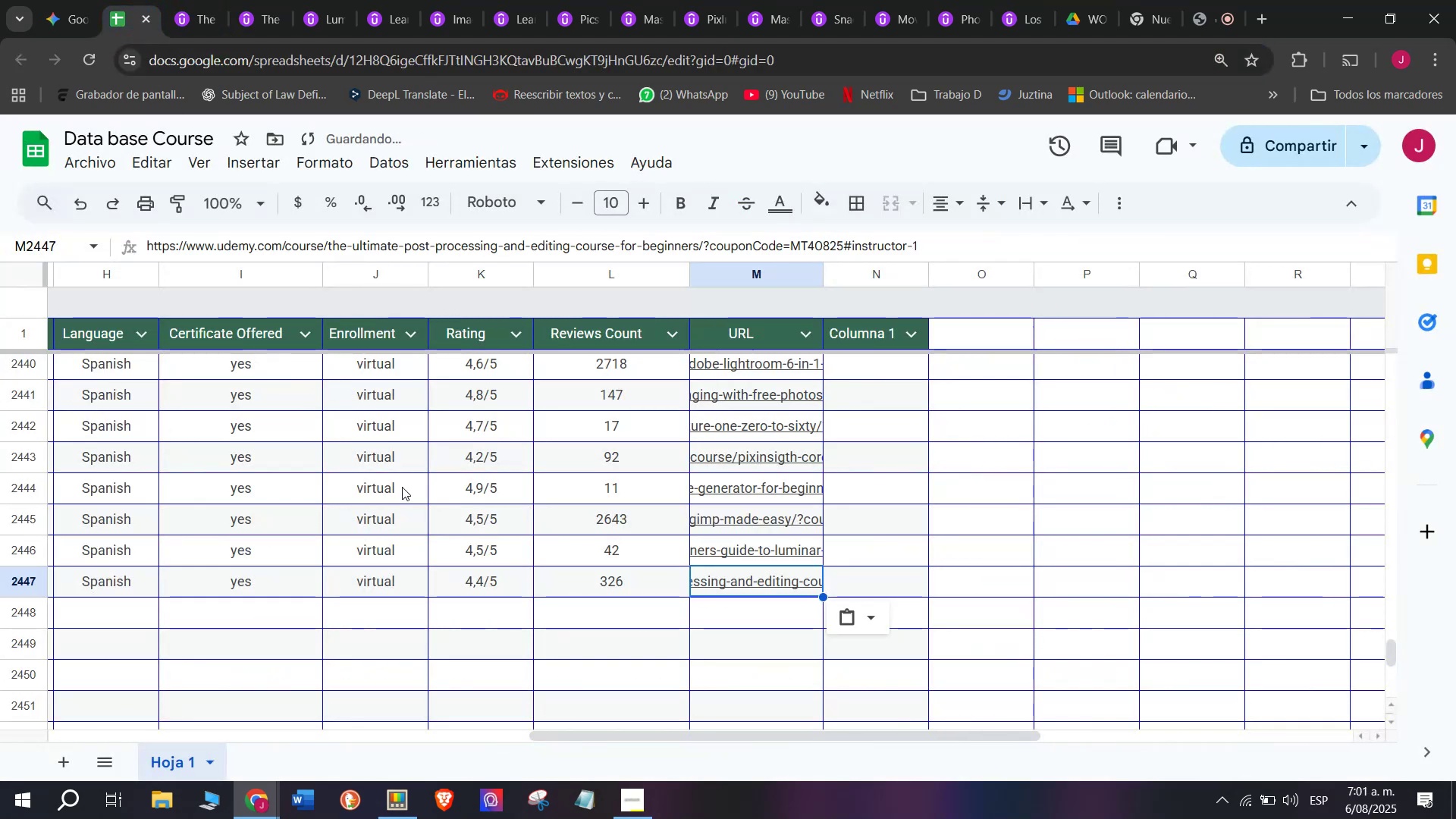 
scroll: coordinate [282, 541], scroll_direction: up, amount: 3.0
 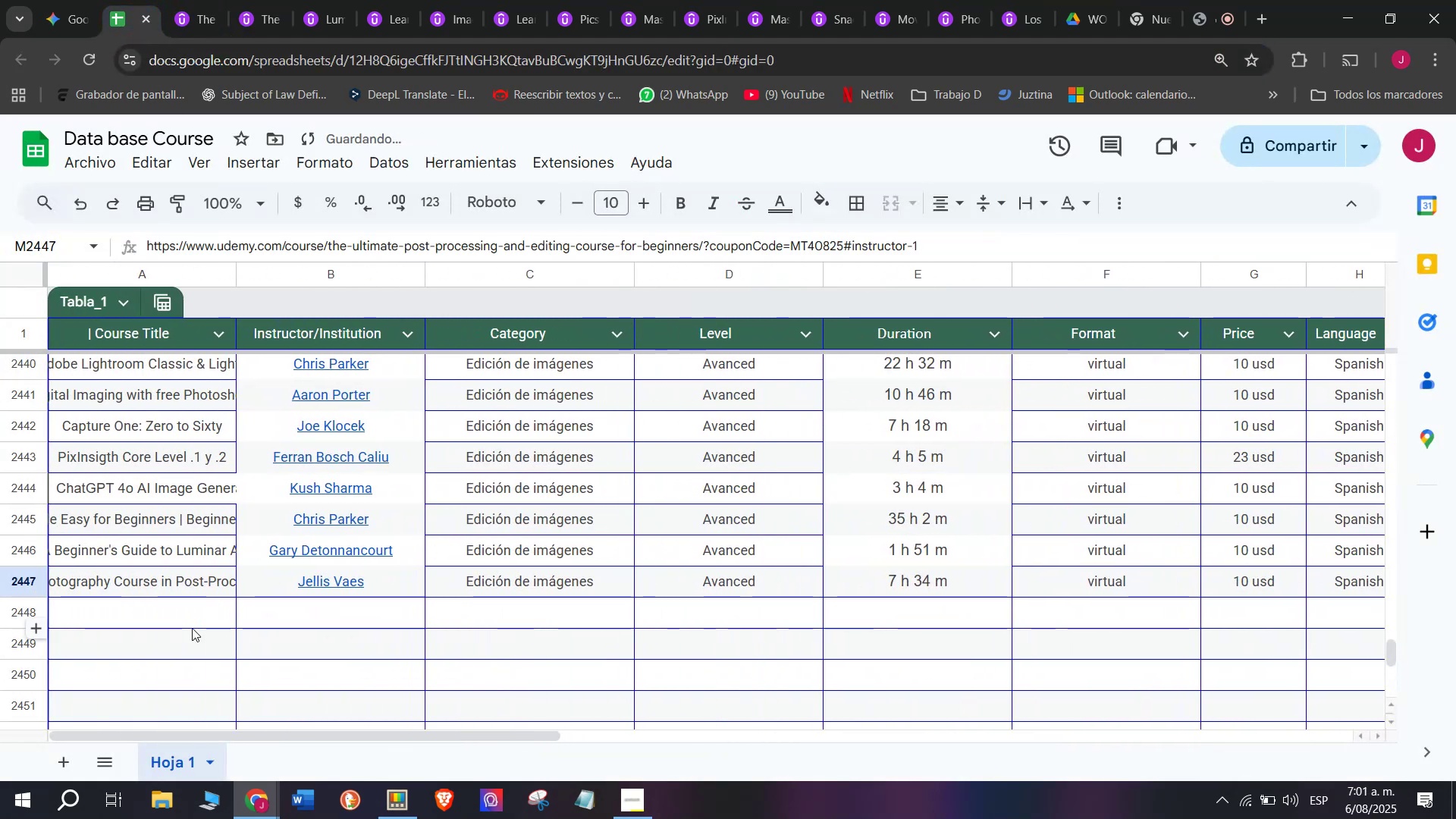 
left_click([192, 628])
 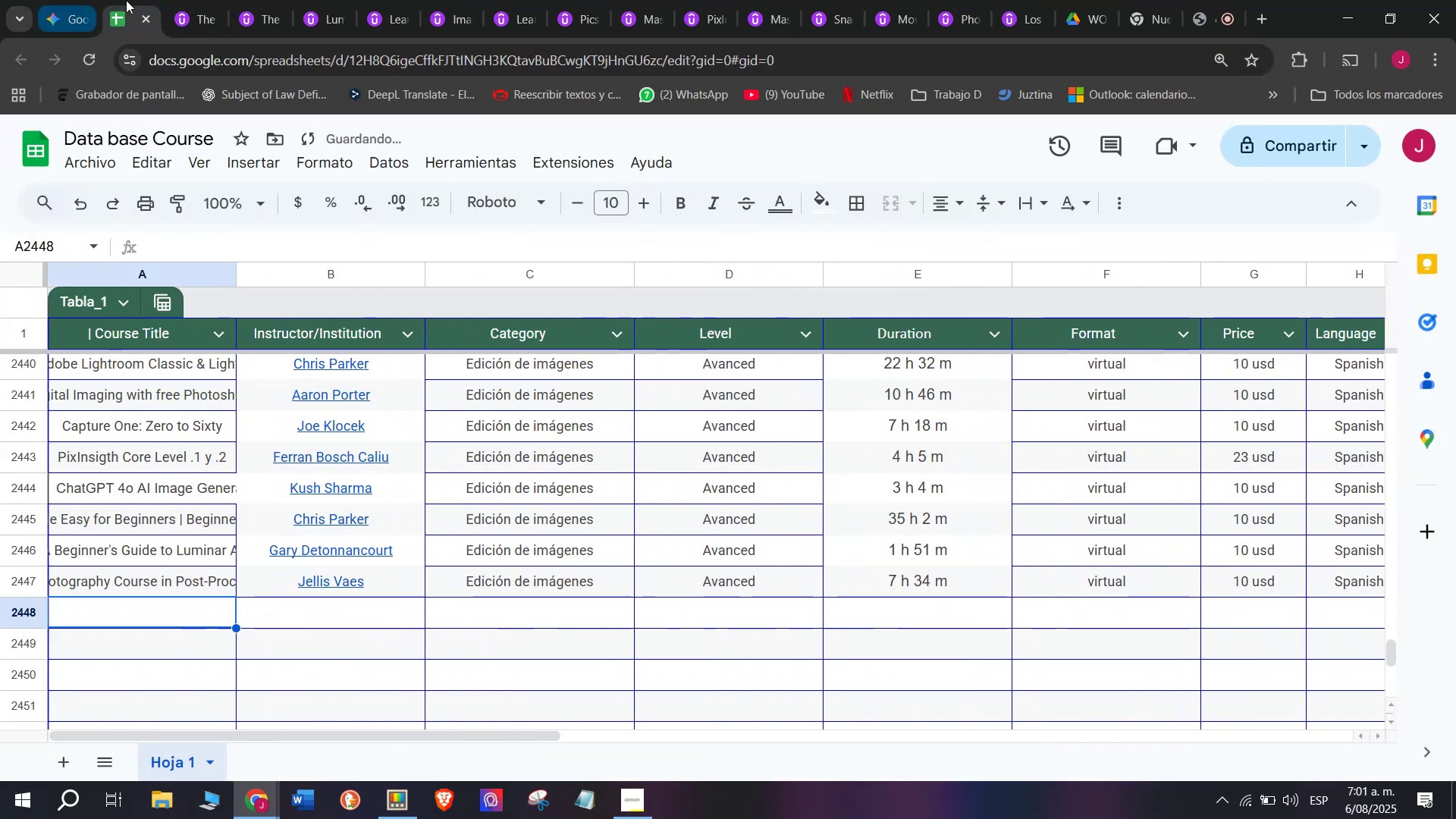 
left_click([182, 0])
 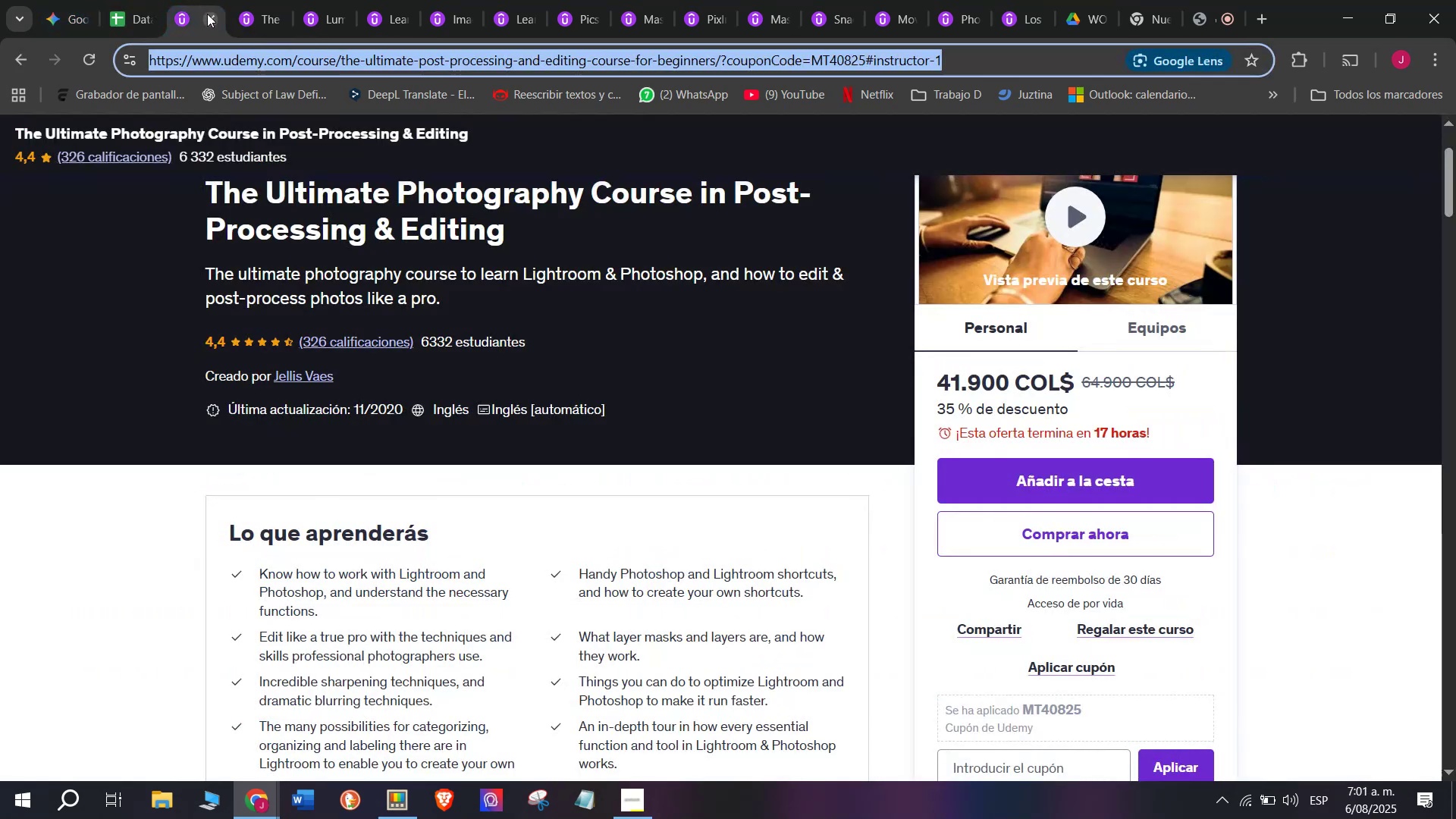 
left_click([207, 14])
 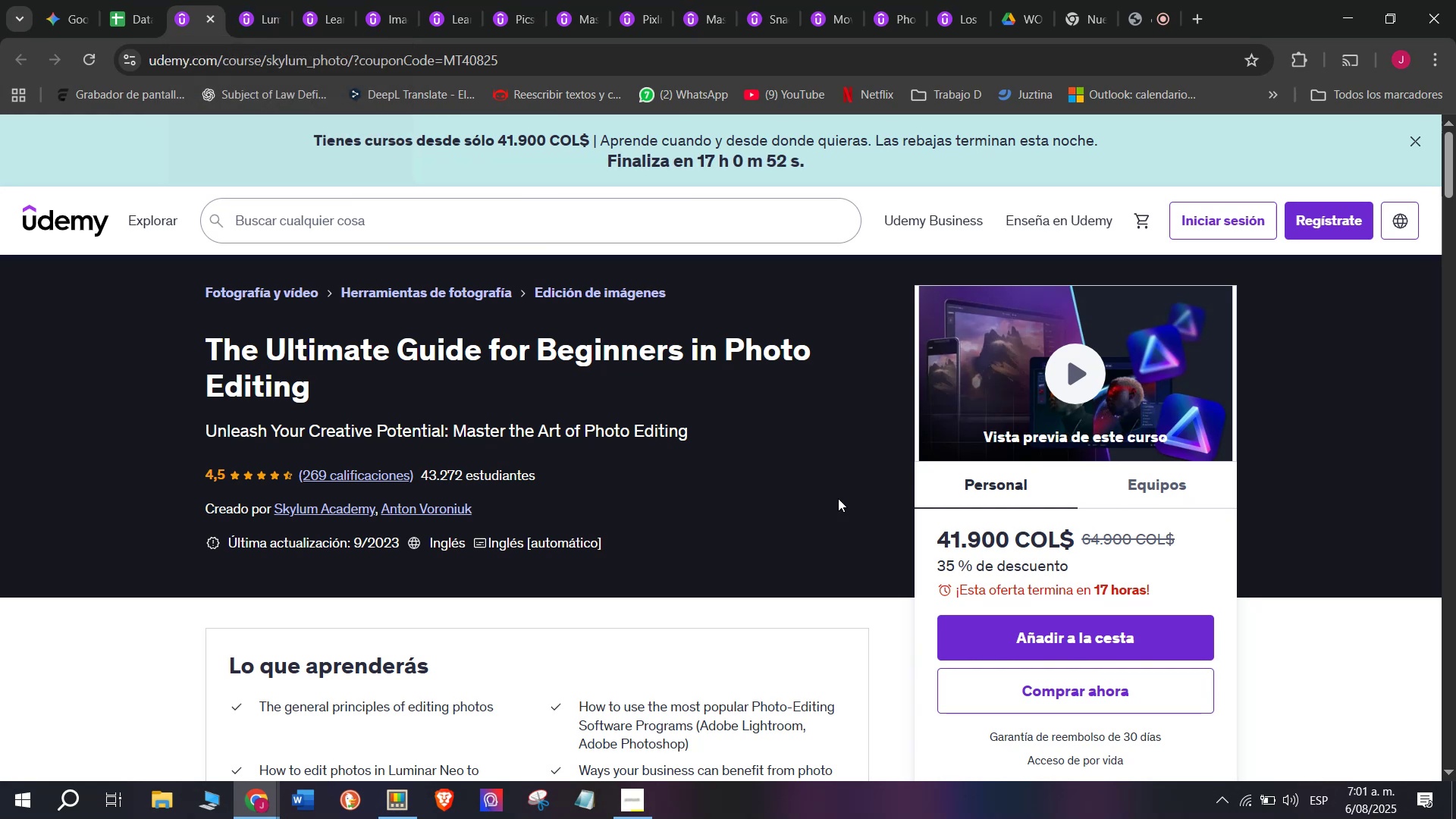 
wait(18.92)
 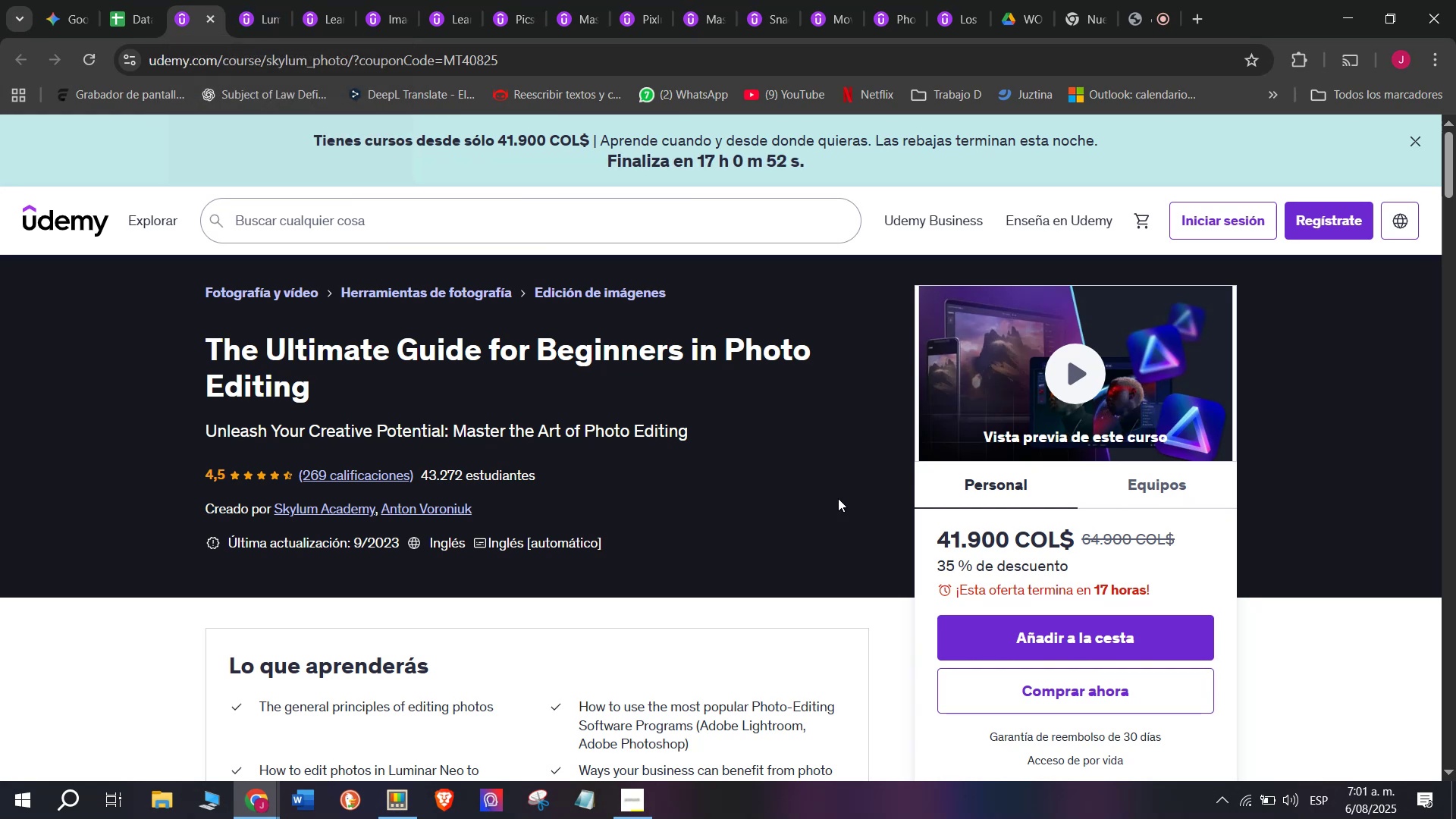 
left_click_drag(start_coordinate=[197, 346], to_coordinate=[325, 379])
 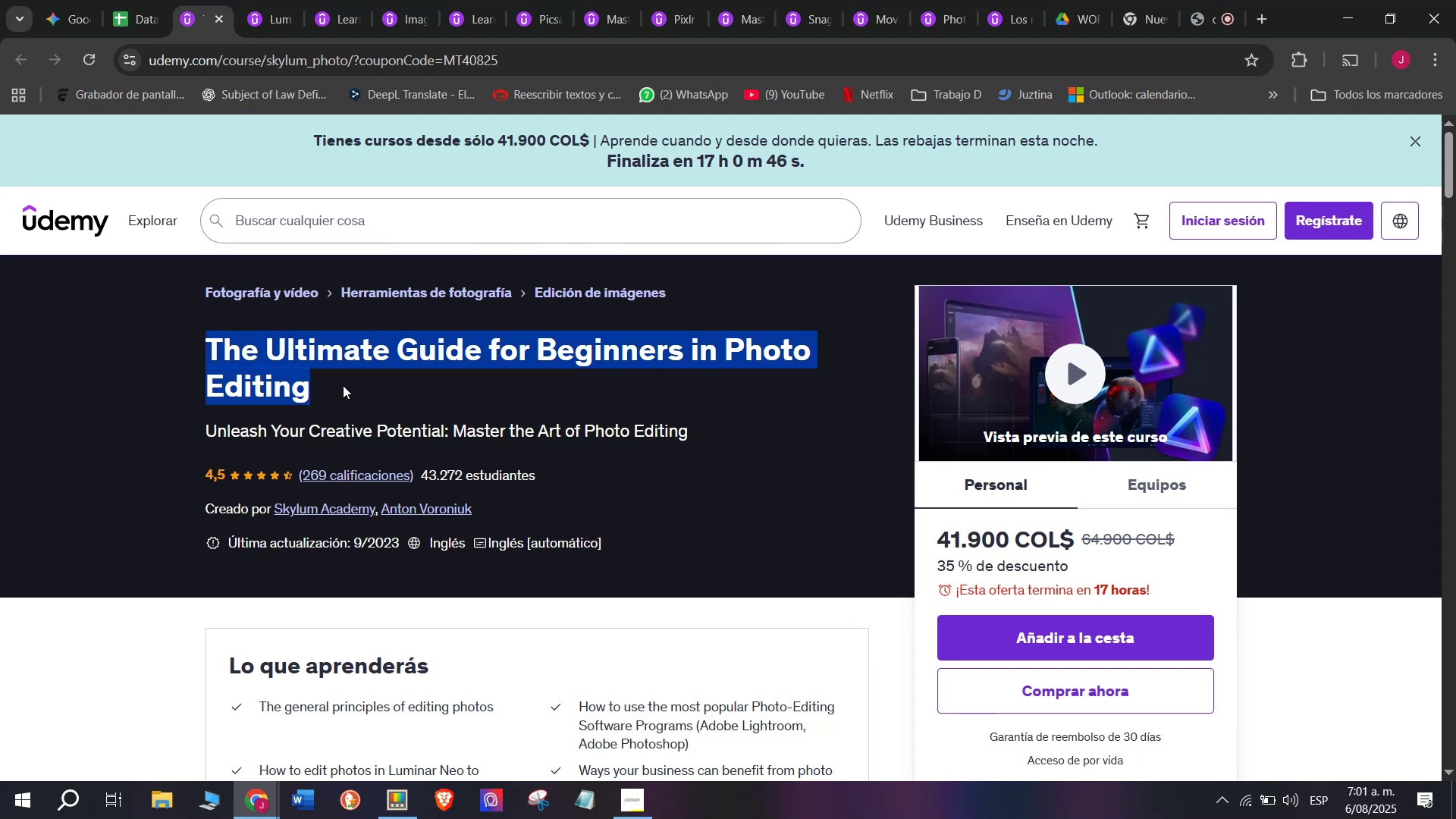 
key(Control+ControlLeft)
 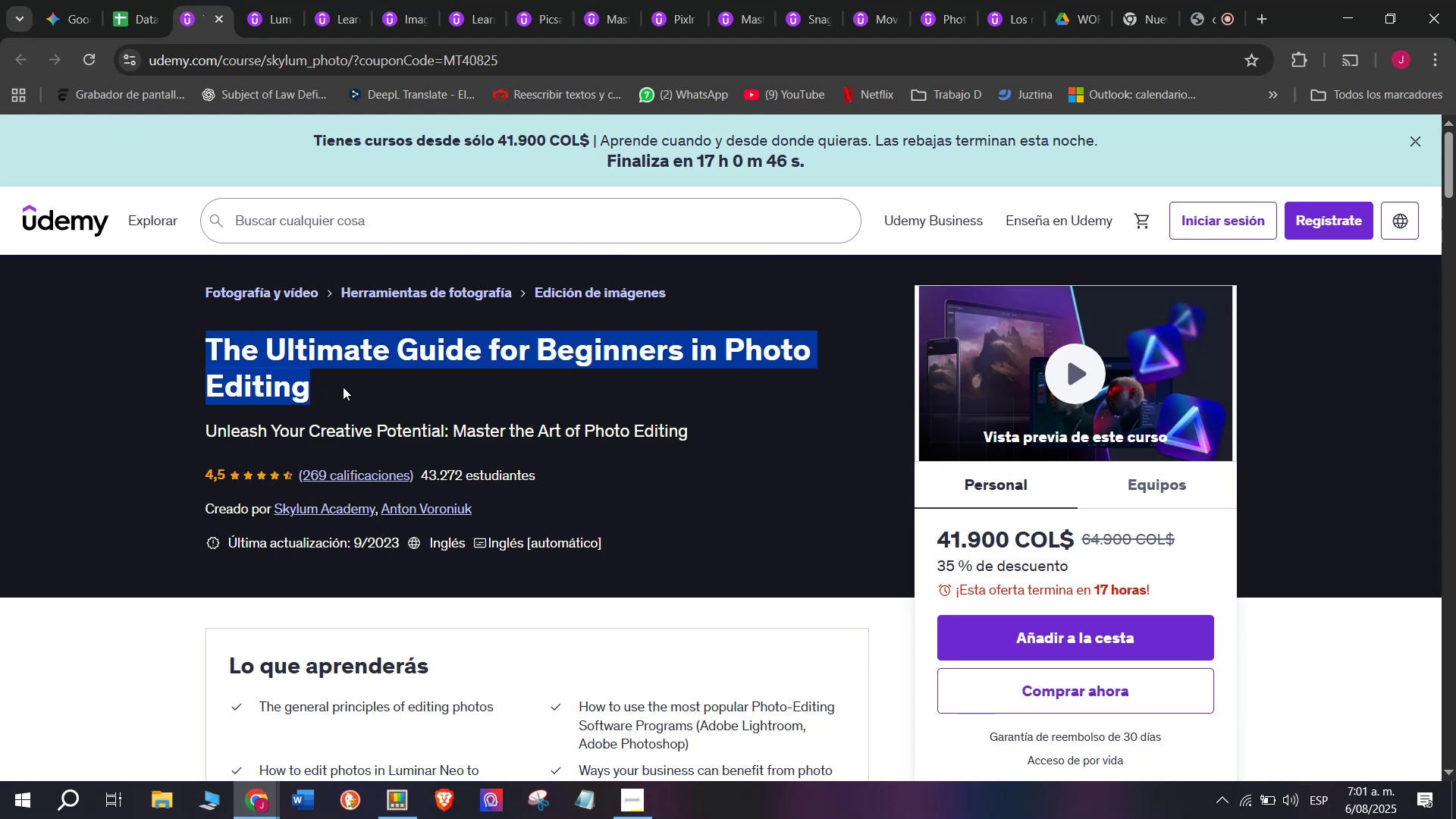 
key(Break)
 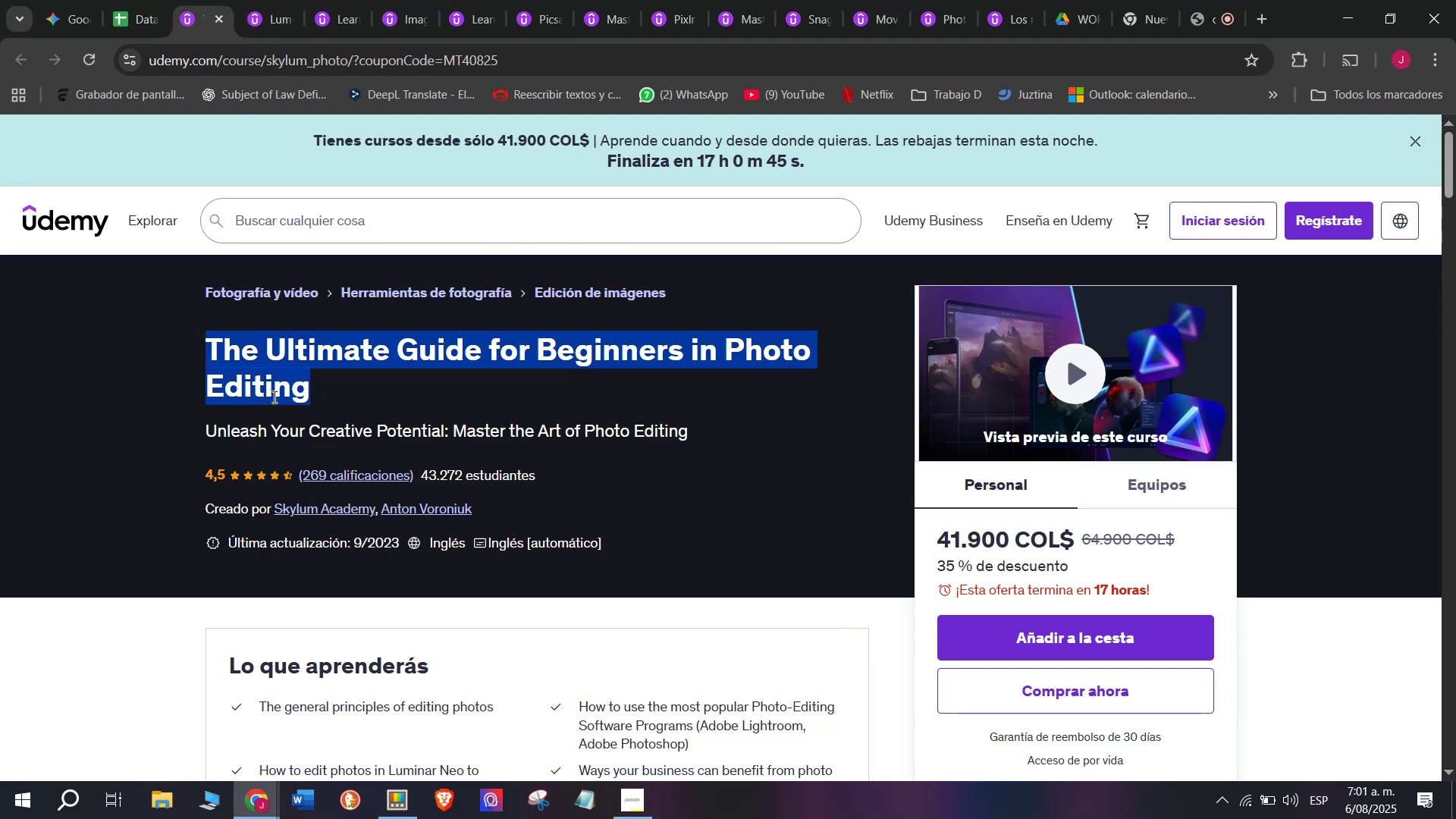 
key(Control+C)
 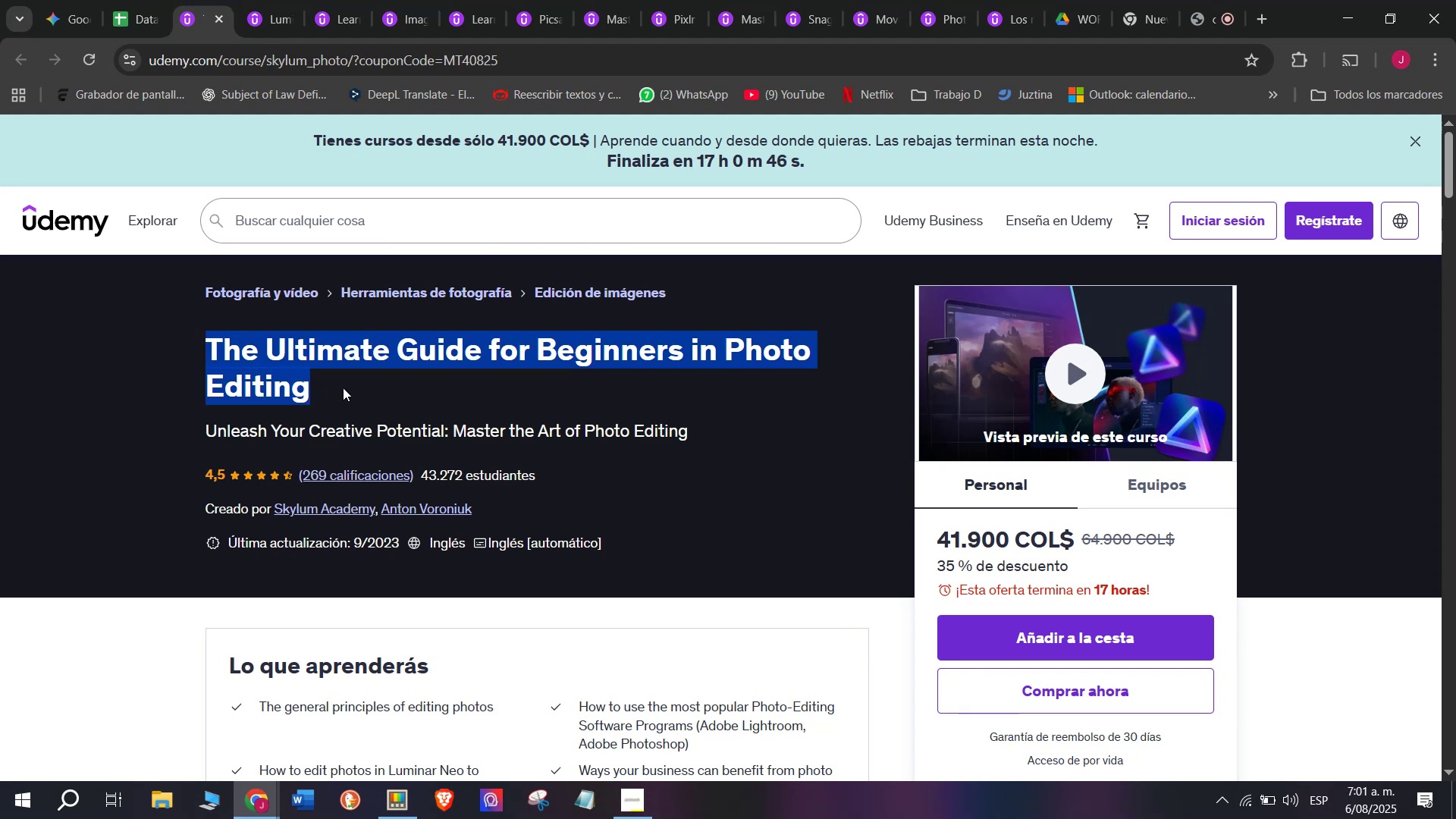 
key(Break)
 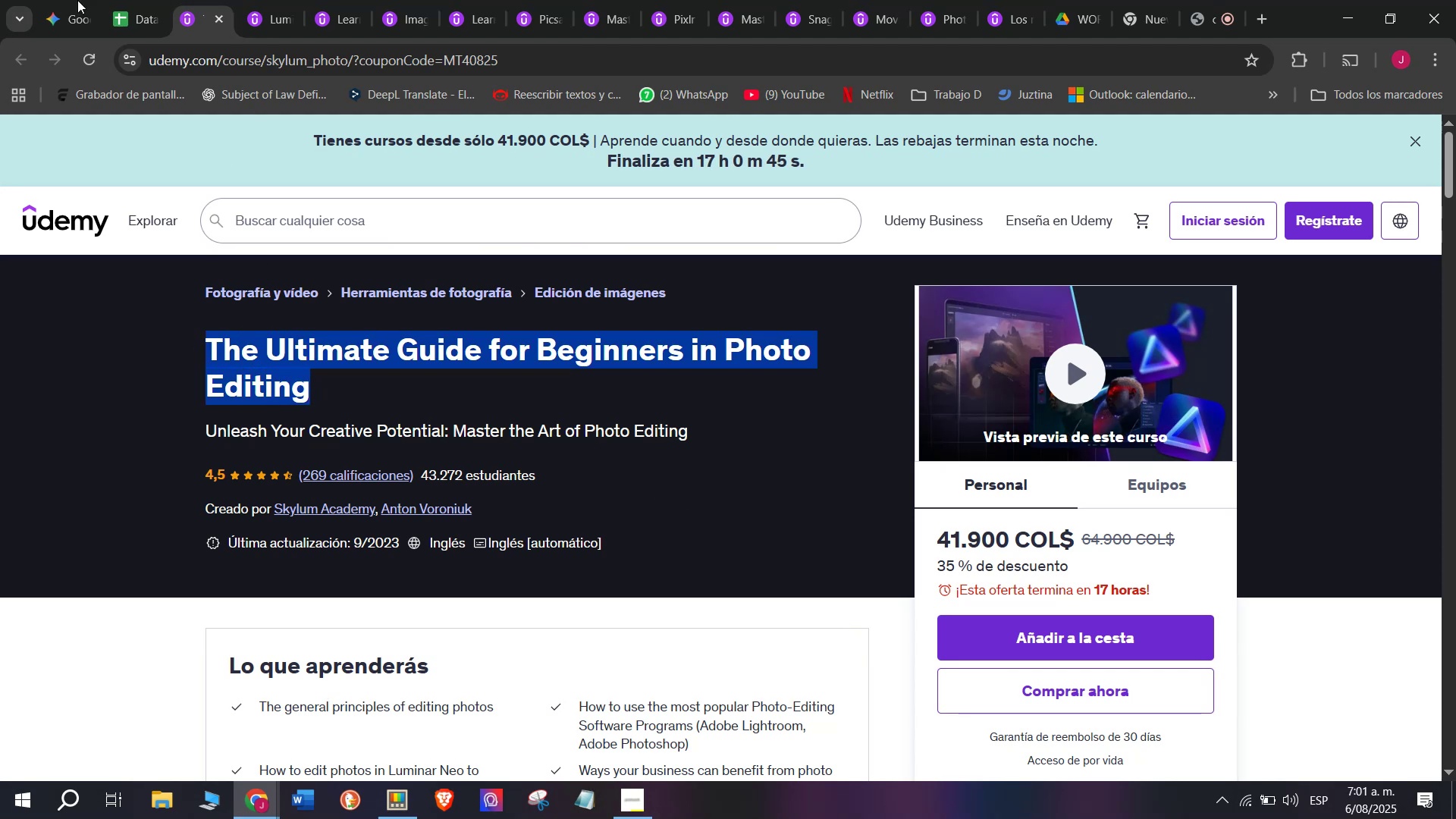 
key(Control+ControlLeft)
 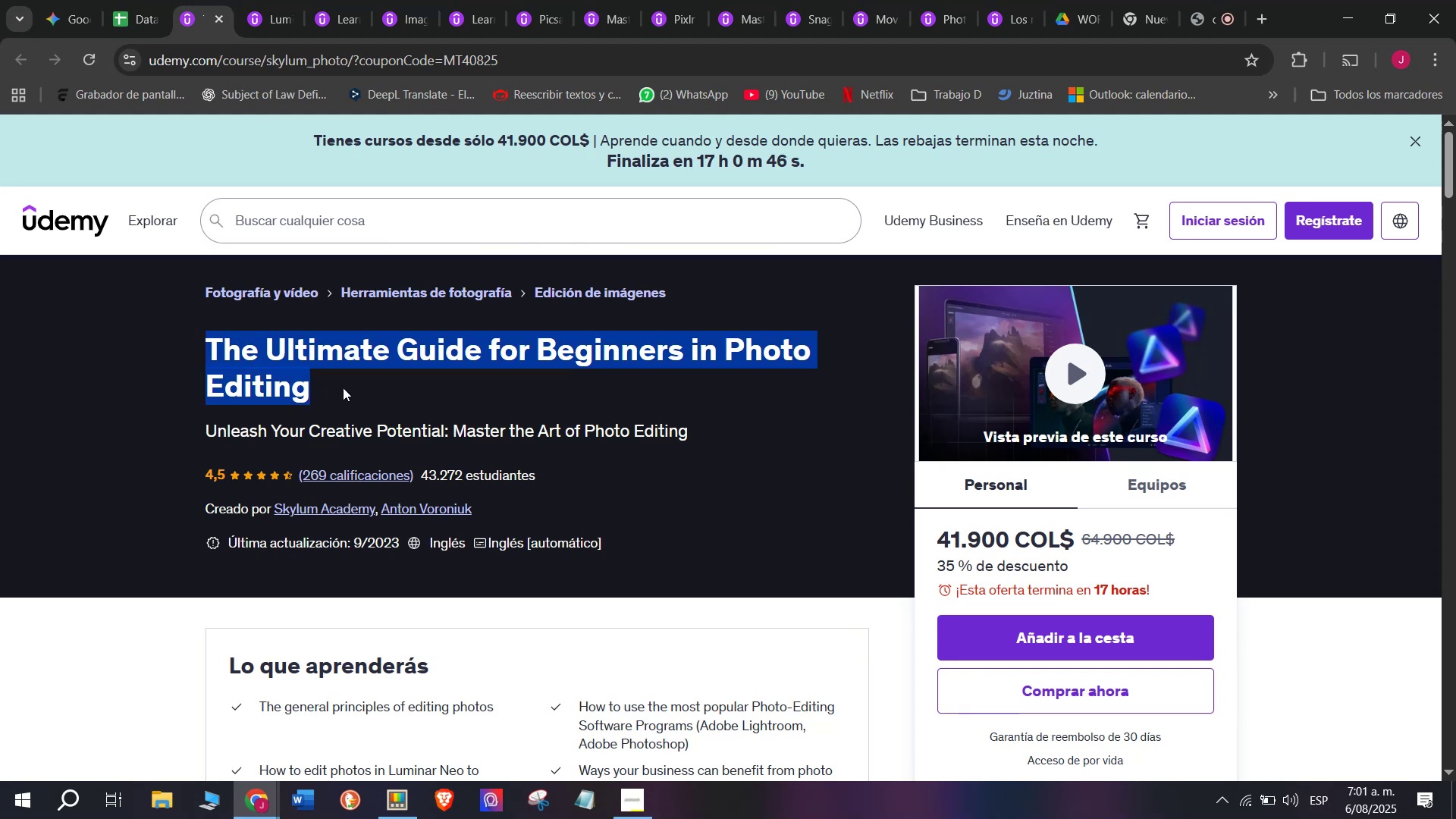 
key(Control+C)
 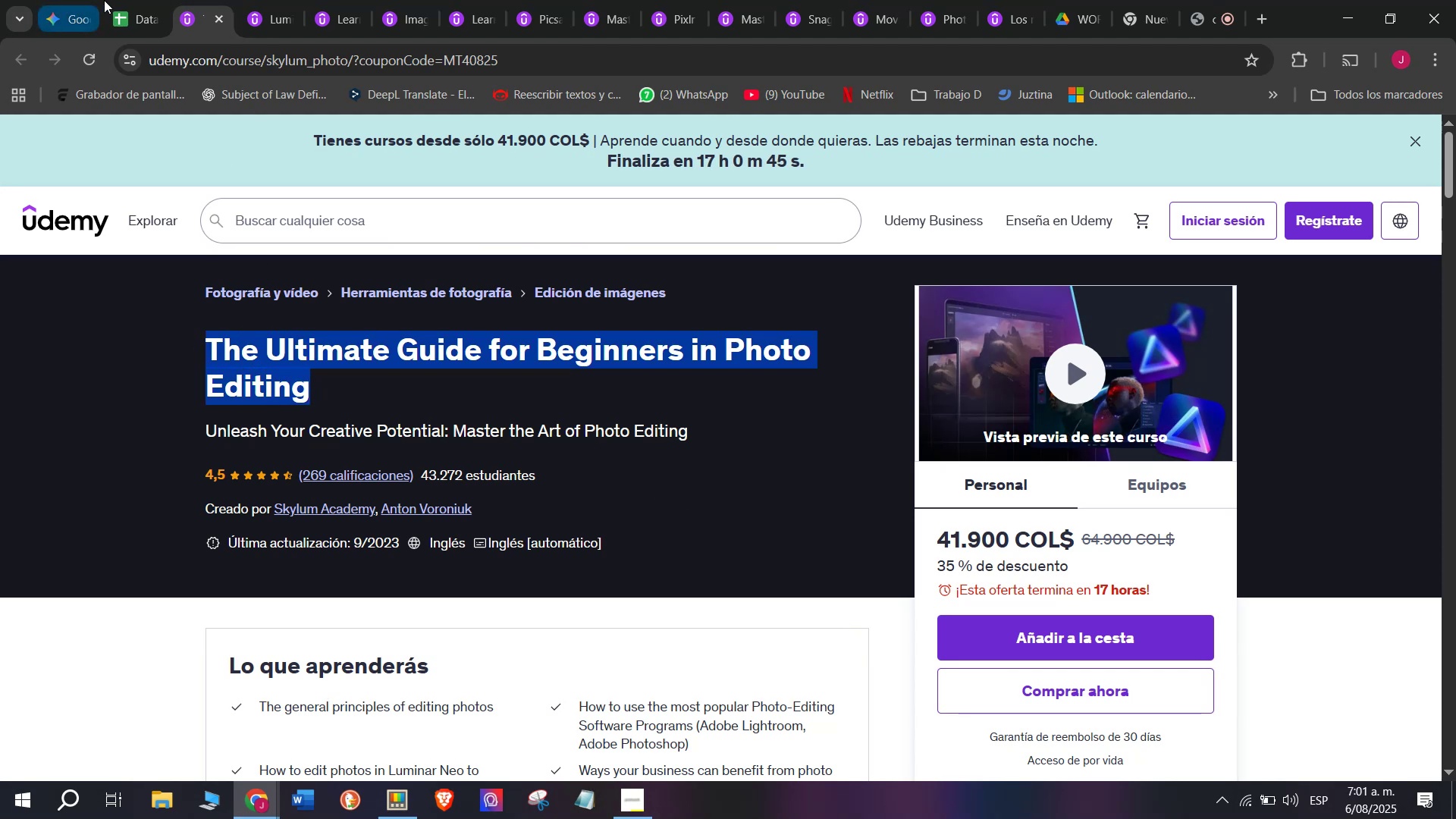 
left_click([106, 0])
 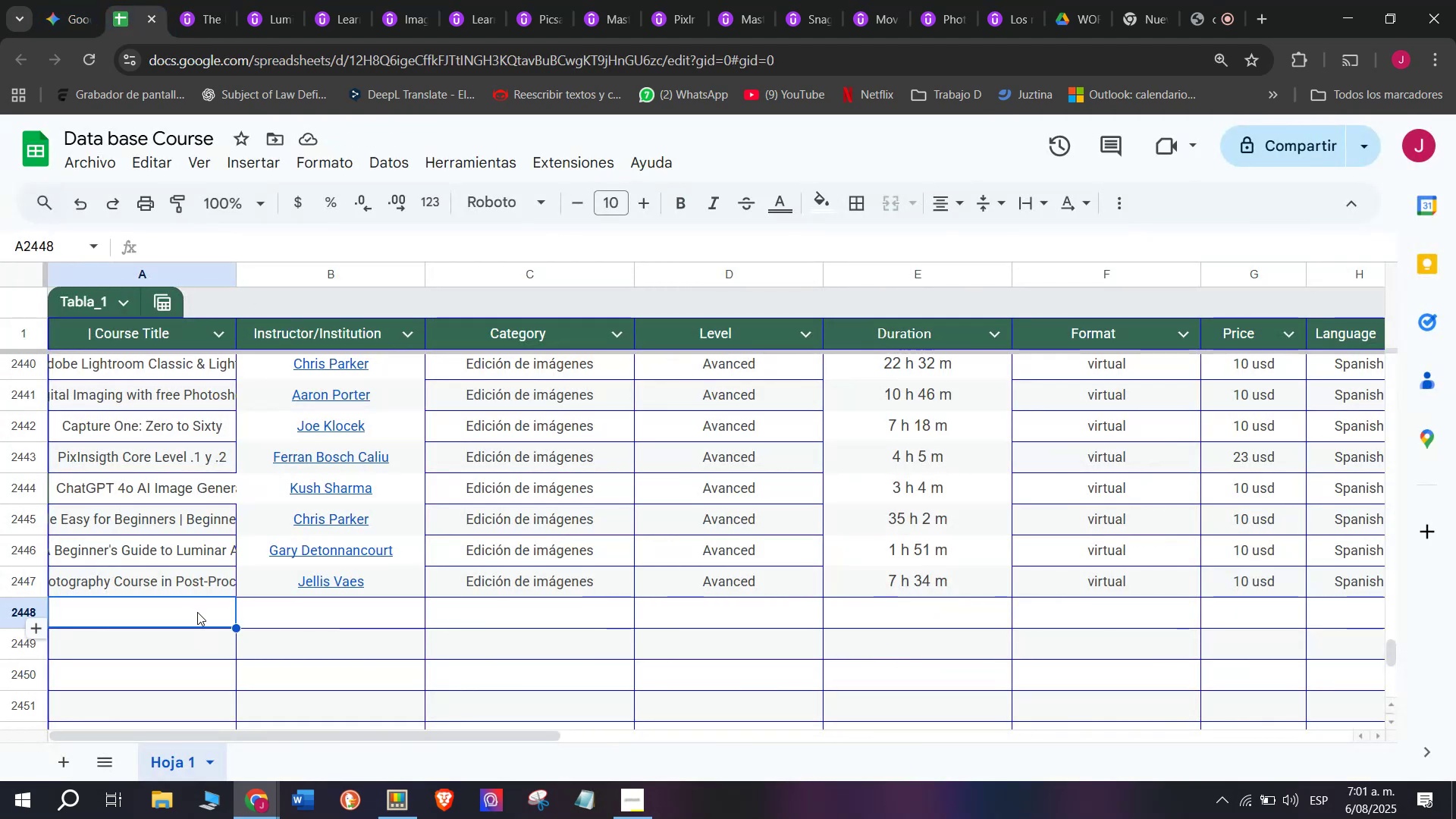 
double_click([199, 612])
 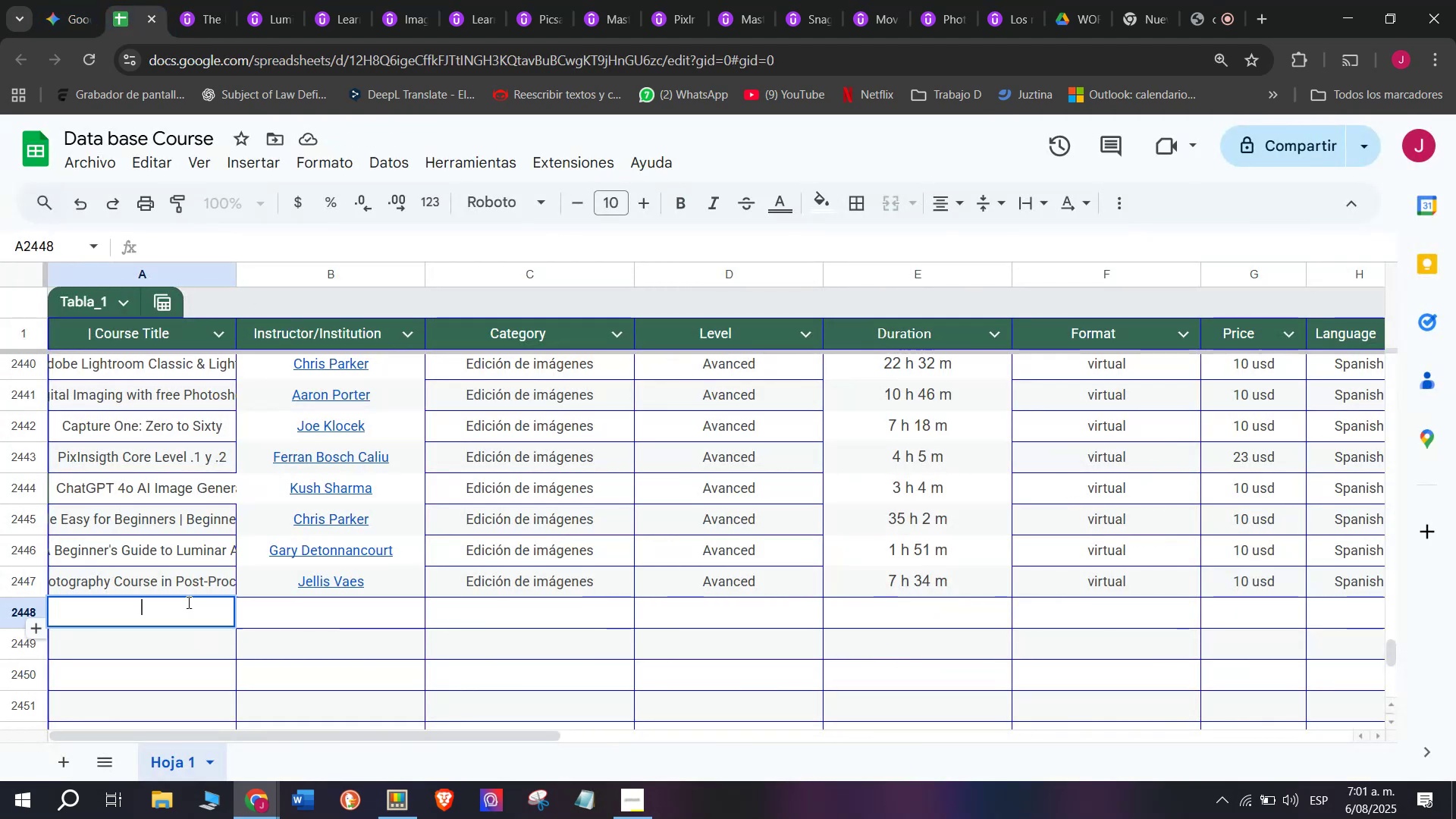 
key(Z)
 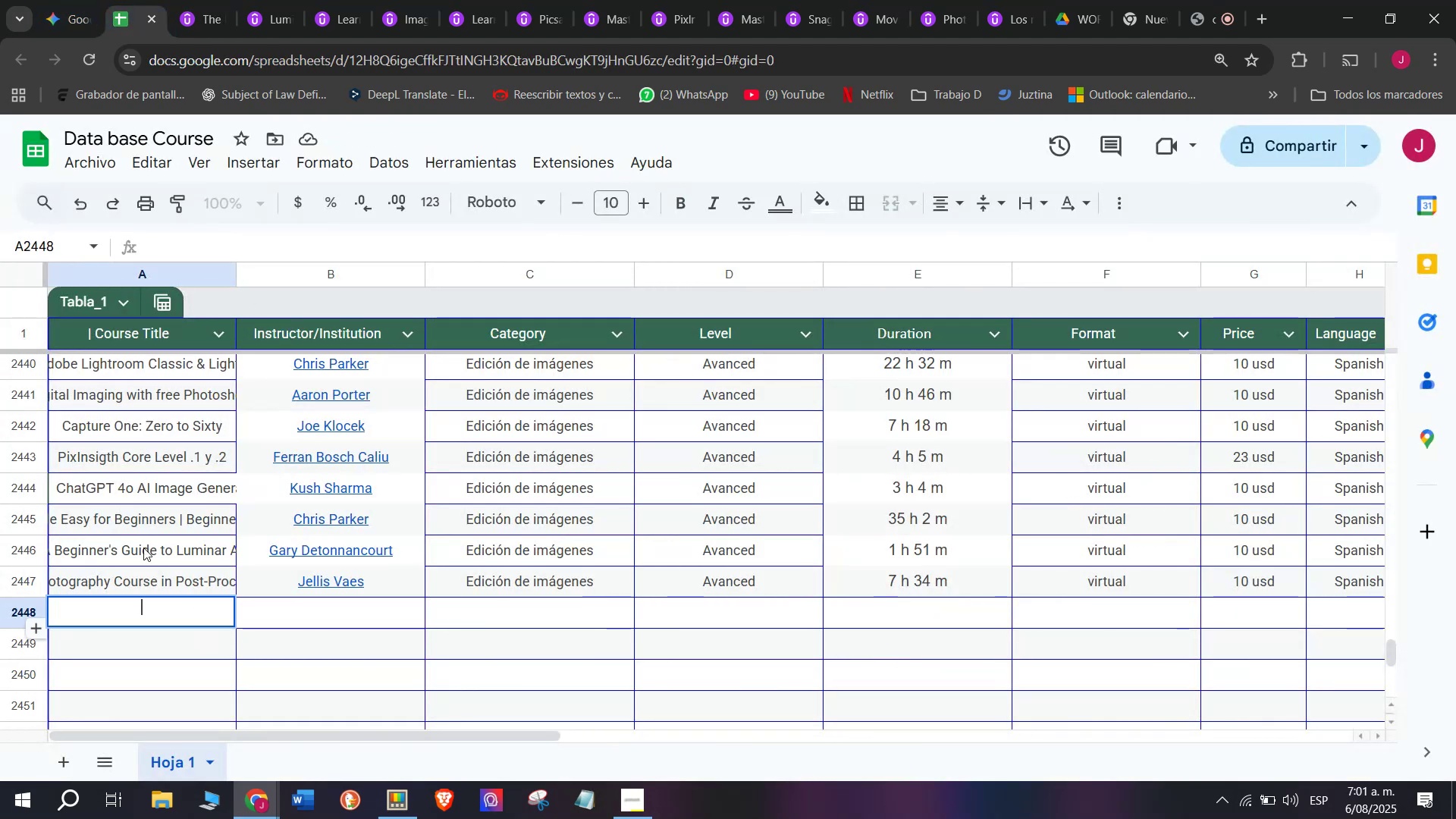 
key(Control+ControlLeft)
 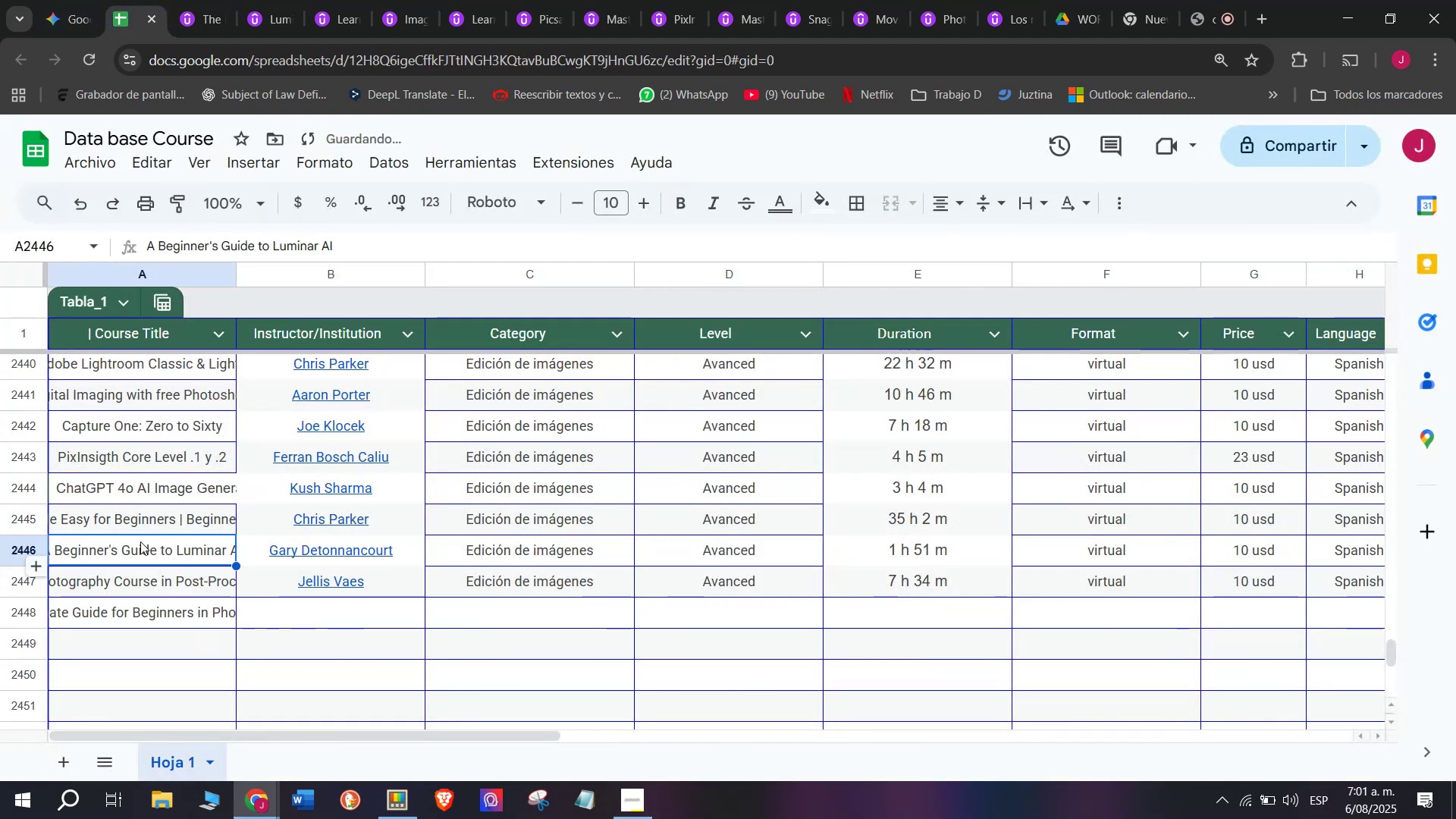 
key(Control+V)
 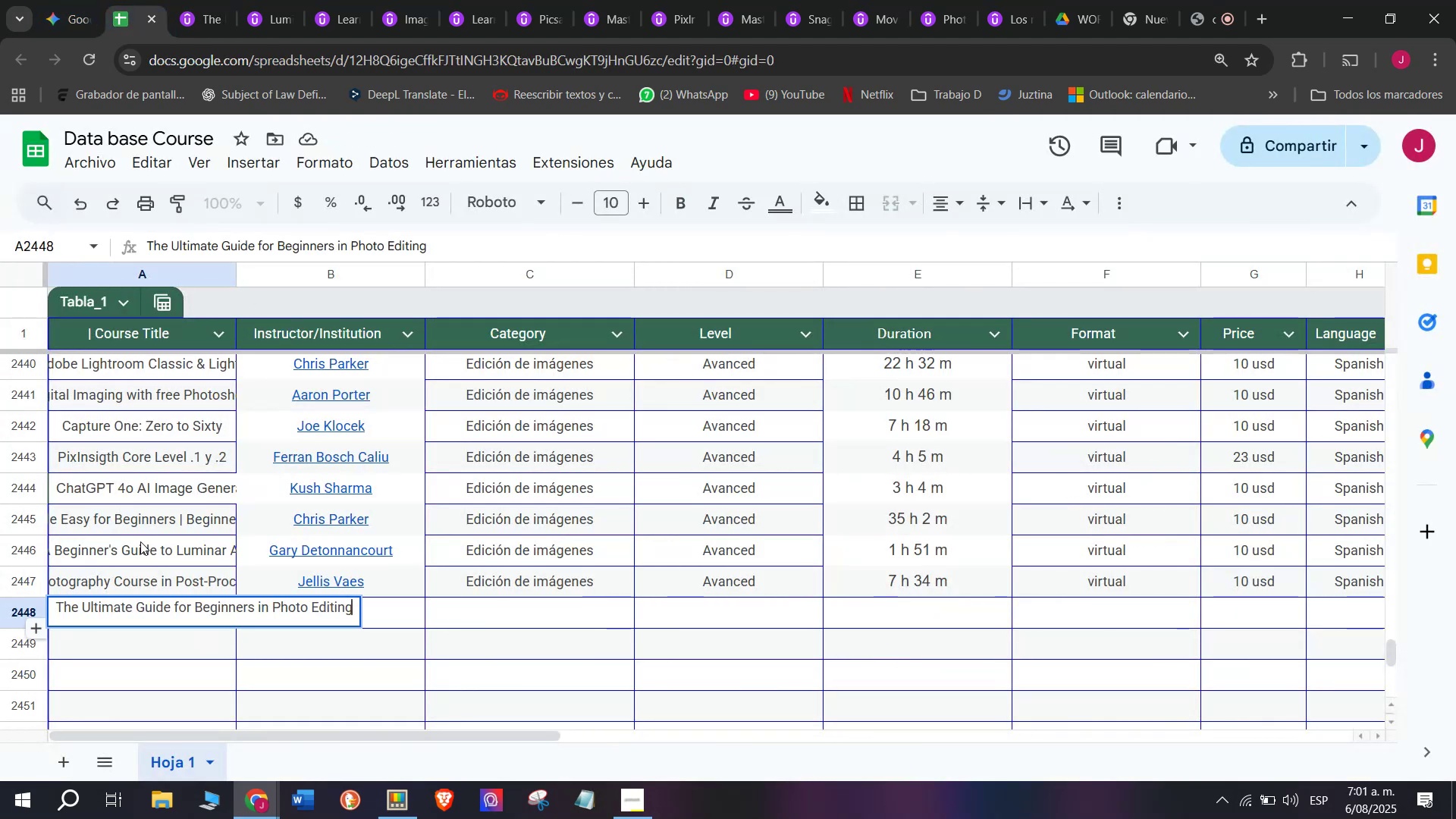 
left_click([140, 541])
 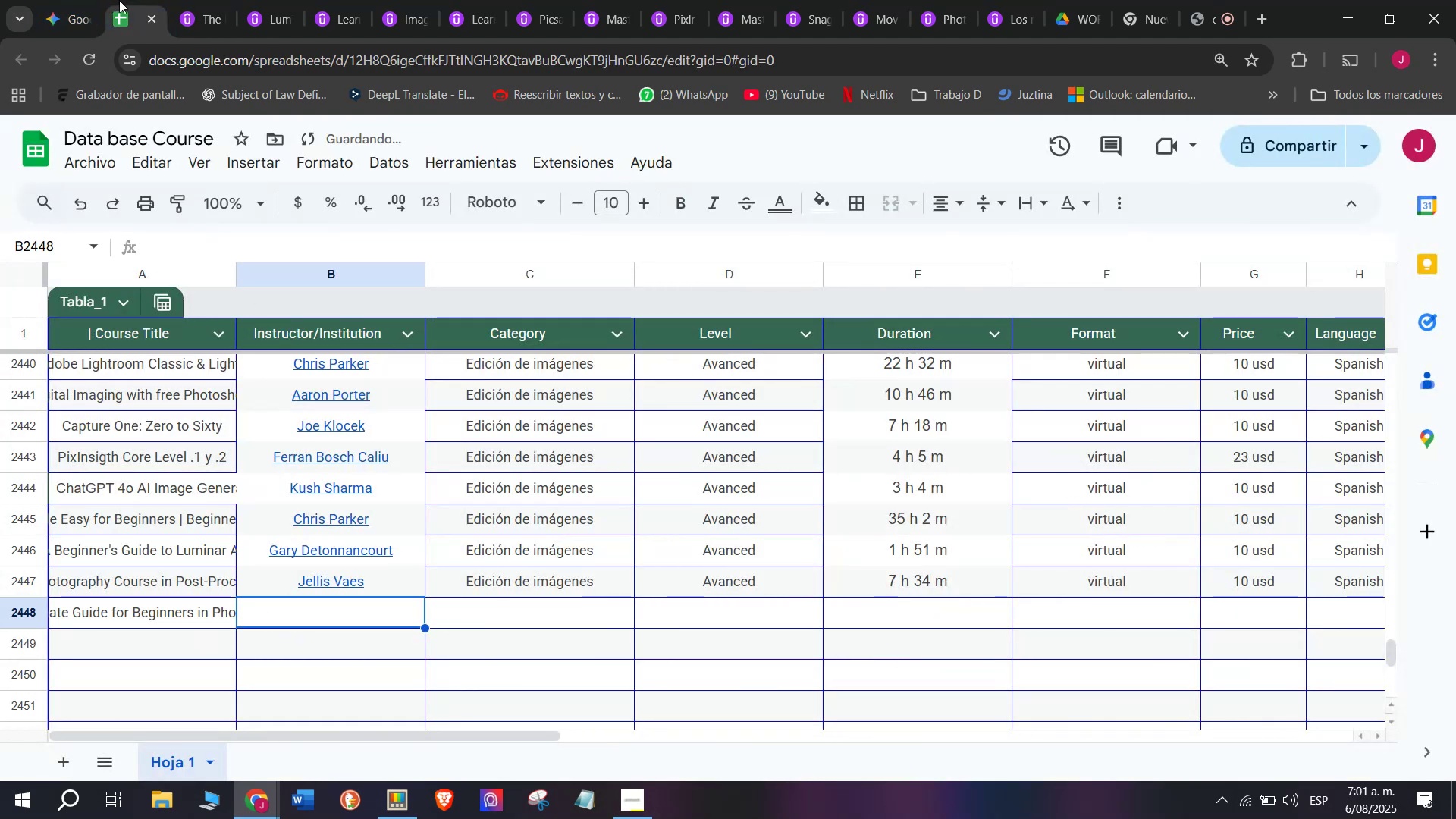 
left_click([174, 0])
 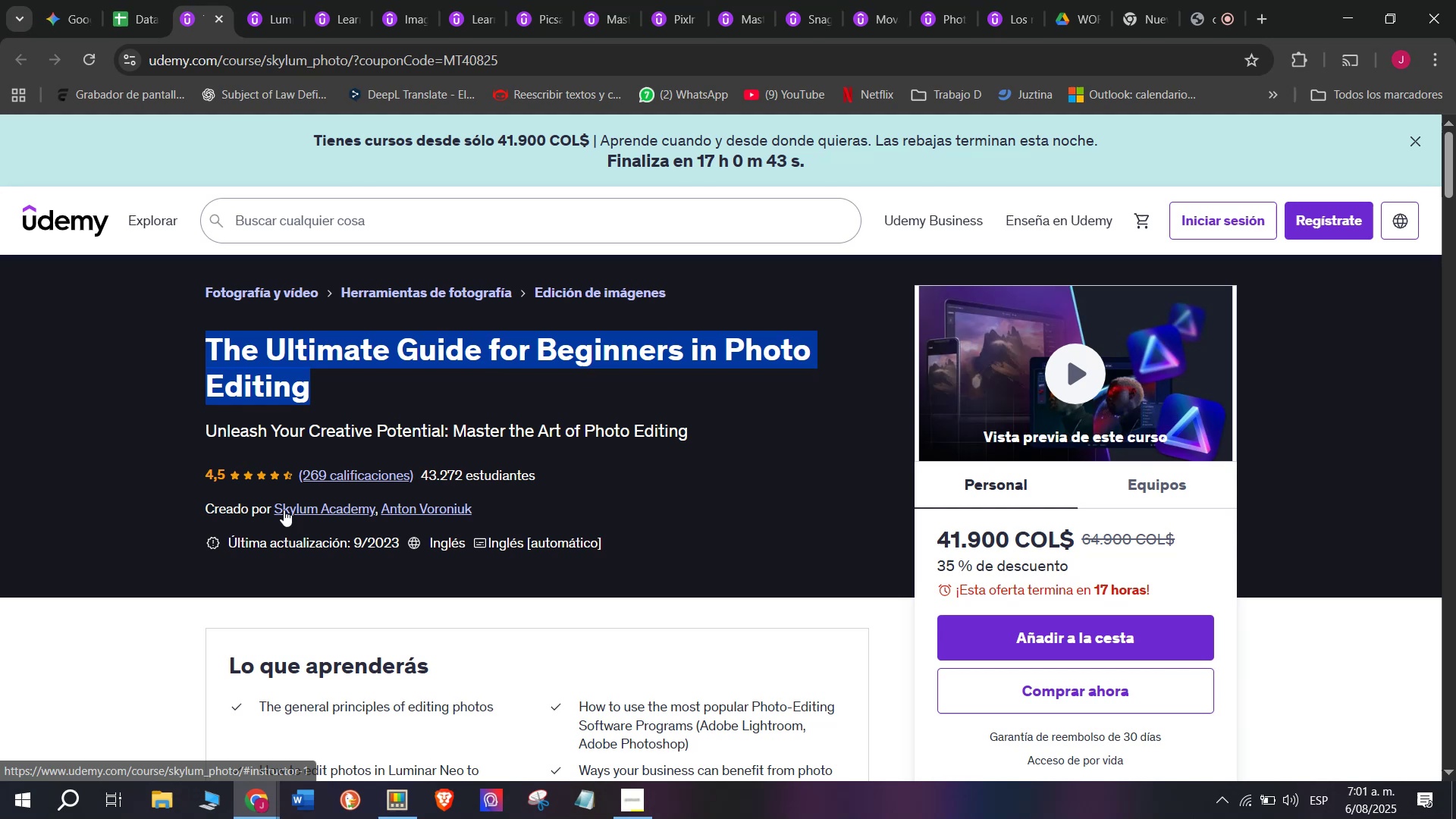 
left_click([284, 510])
 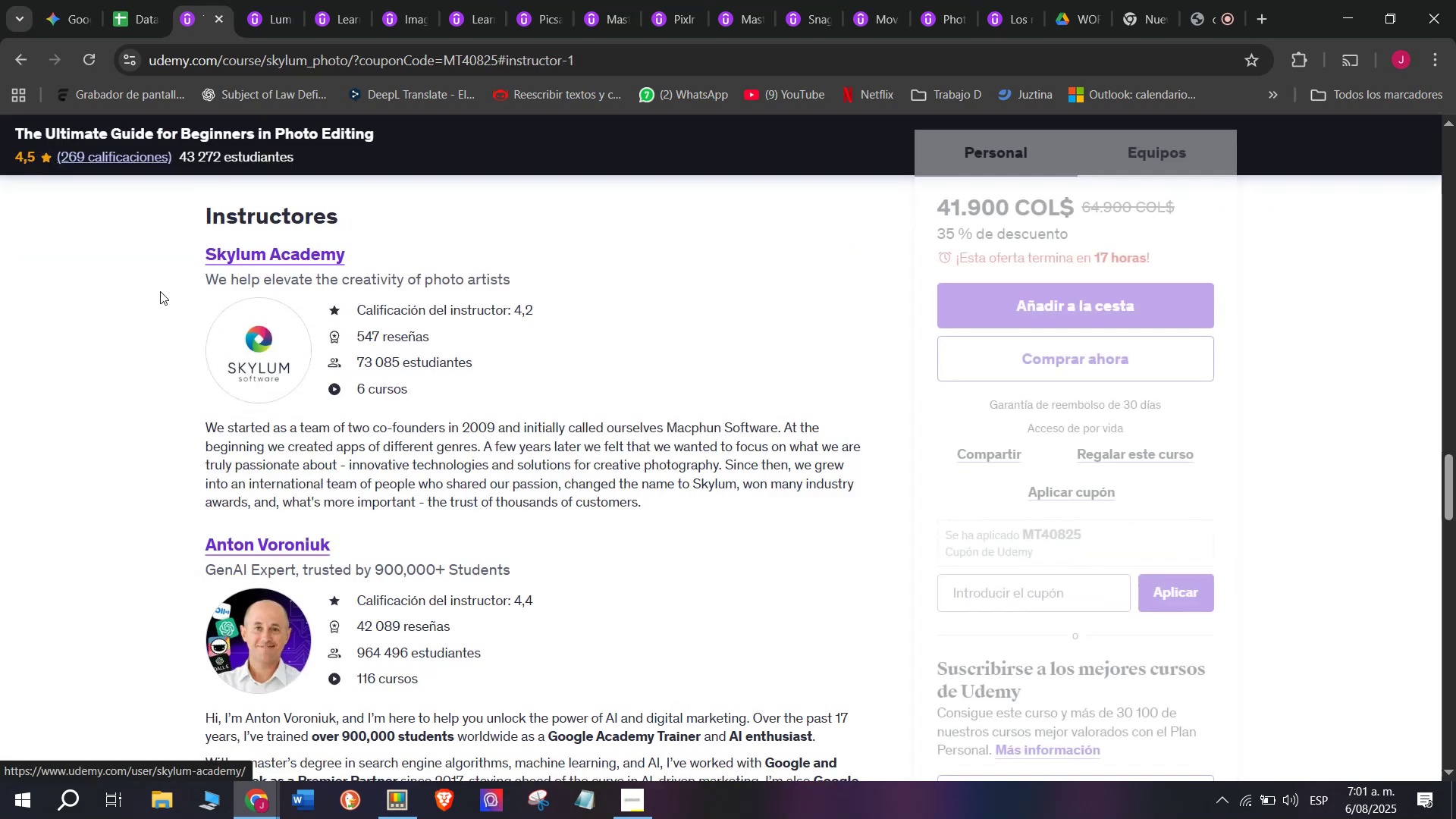 
left_click_drag(start_coordinate=[154, 259], to_coordinate=[380, 251])
 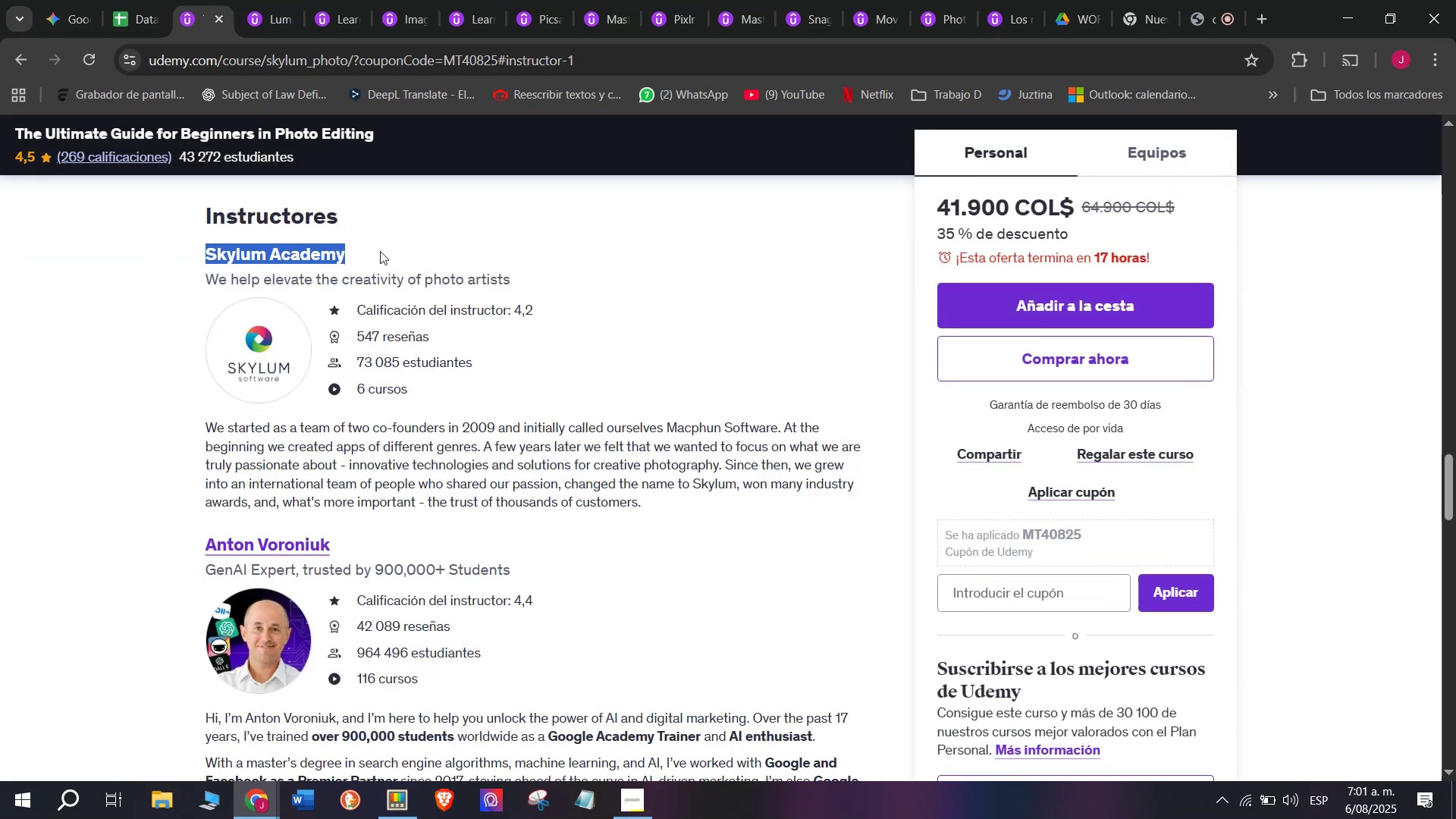 
key(Break)
 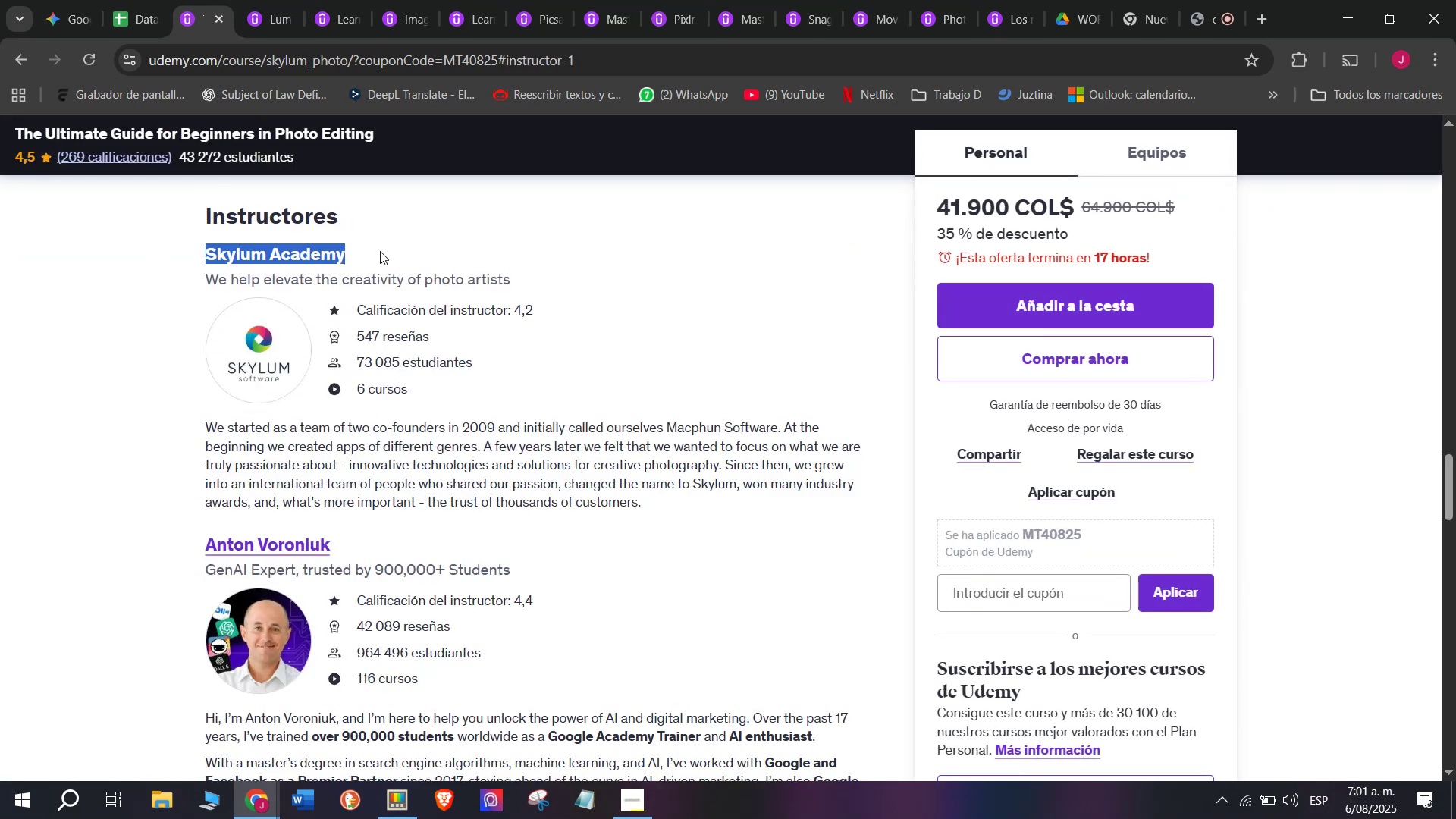 
key(Control+ControlLeft)
 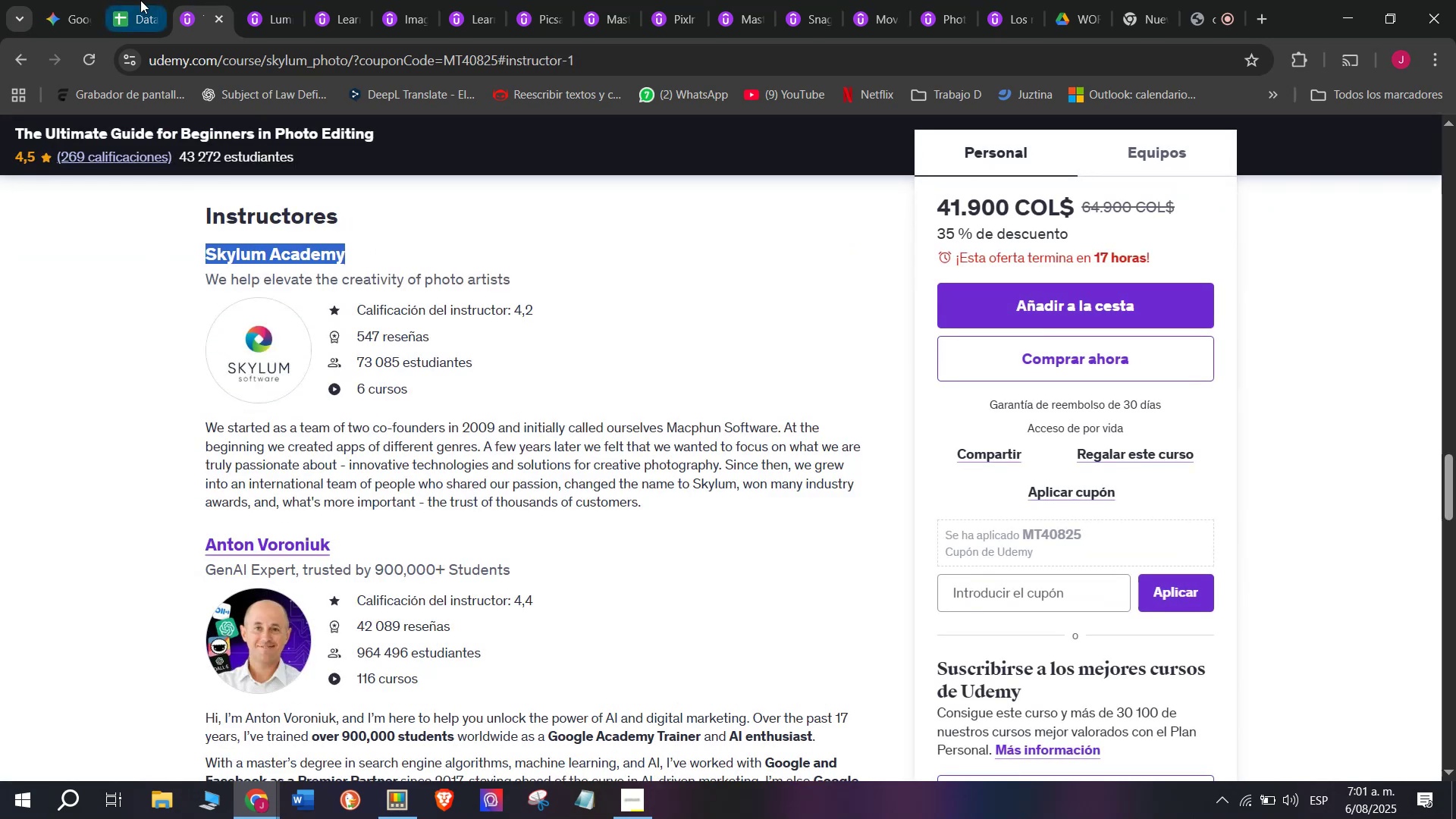 
key(Control+C)
 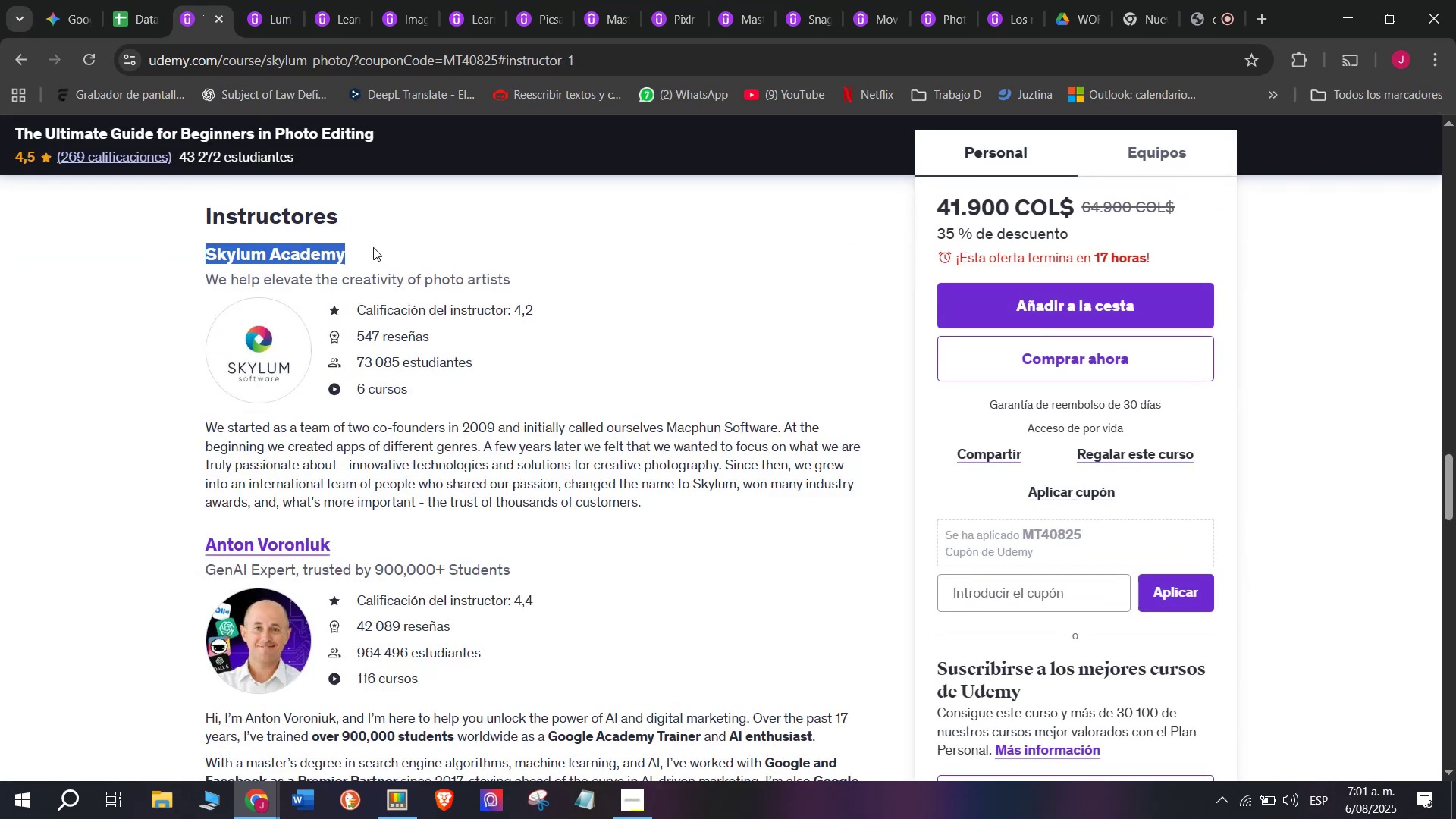 
key(Control+C)
 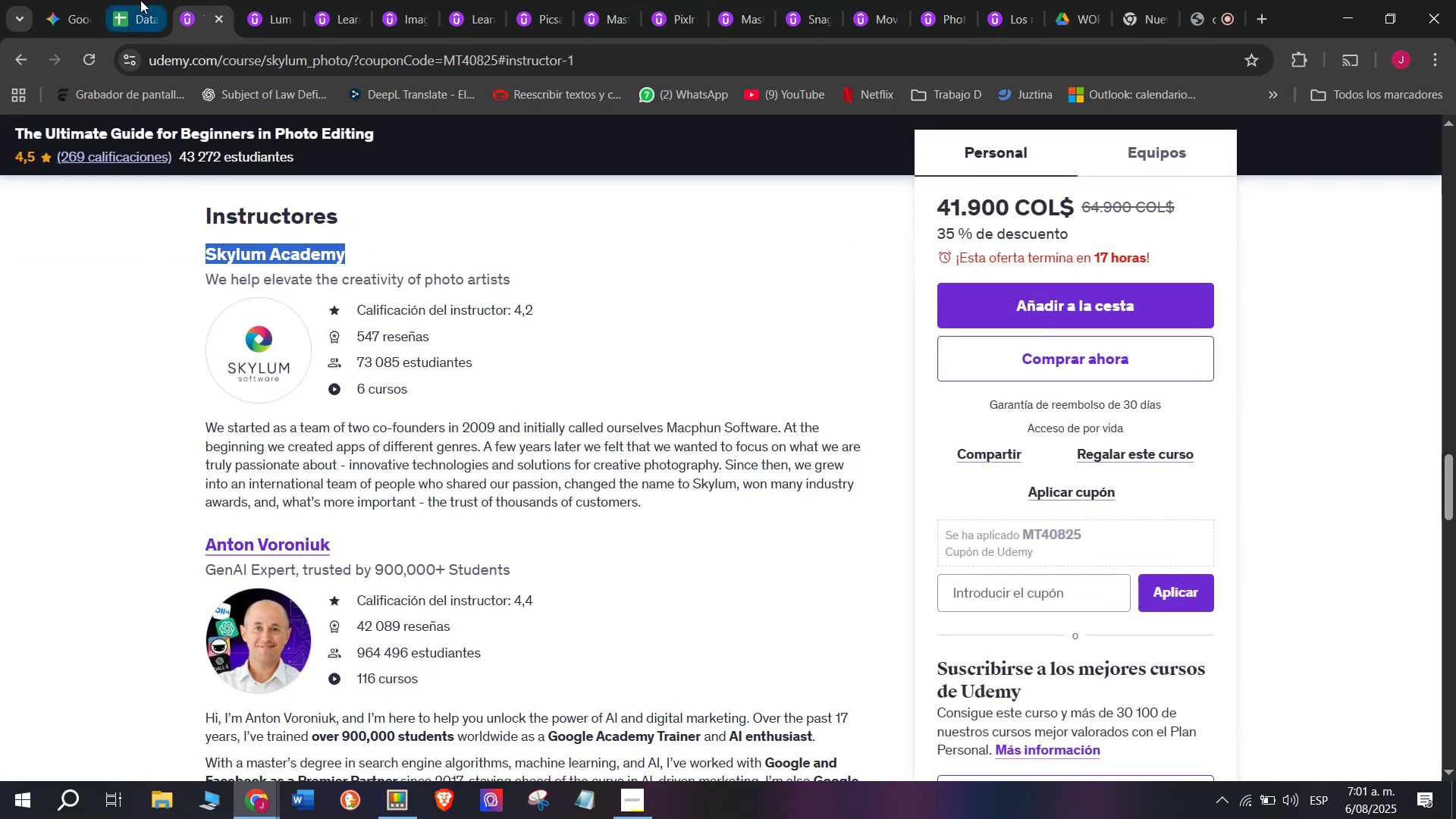 
key(Break)
 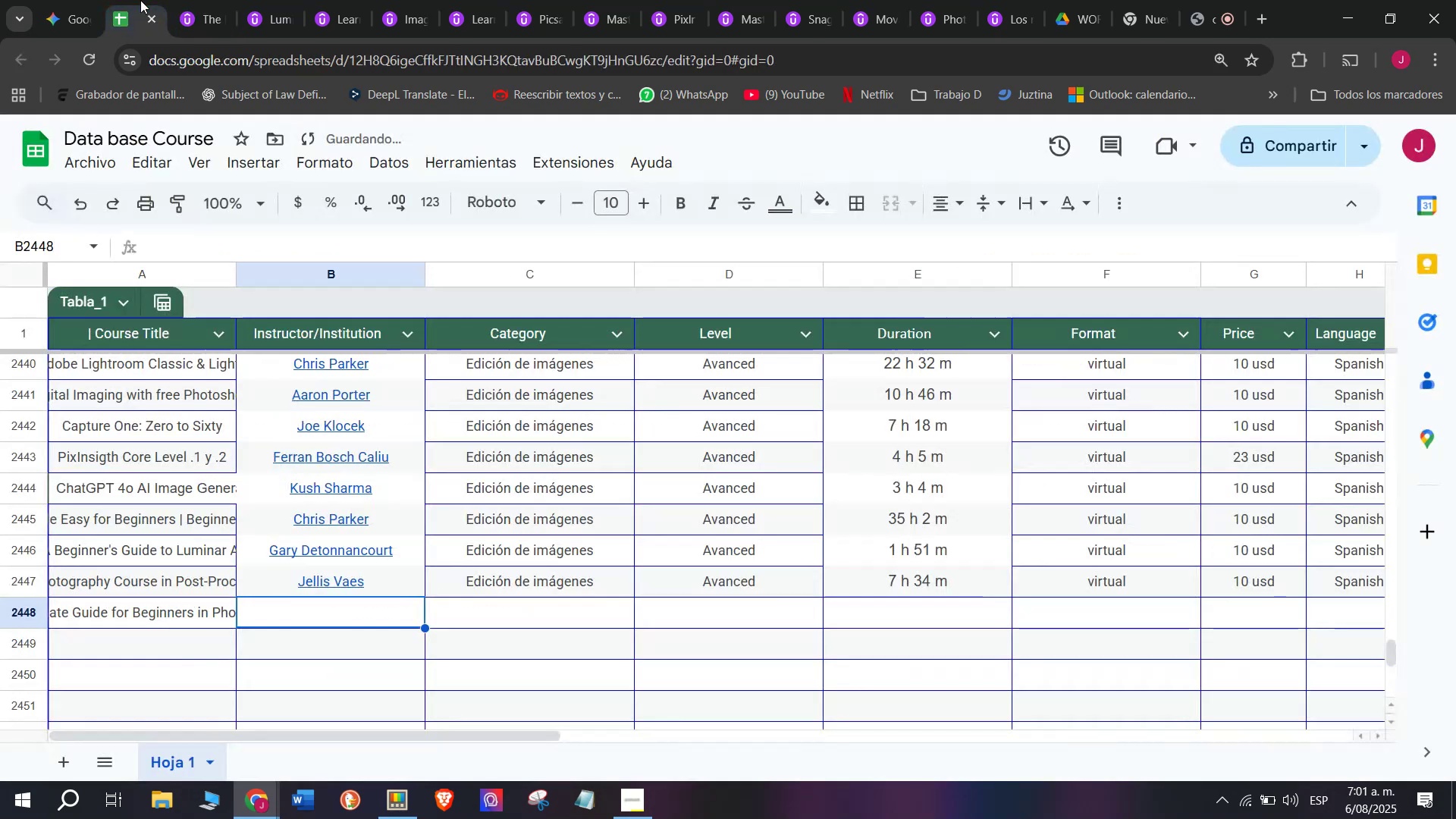 
key(Control+ControlLeft)
 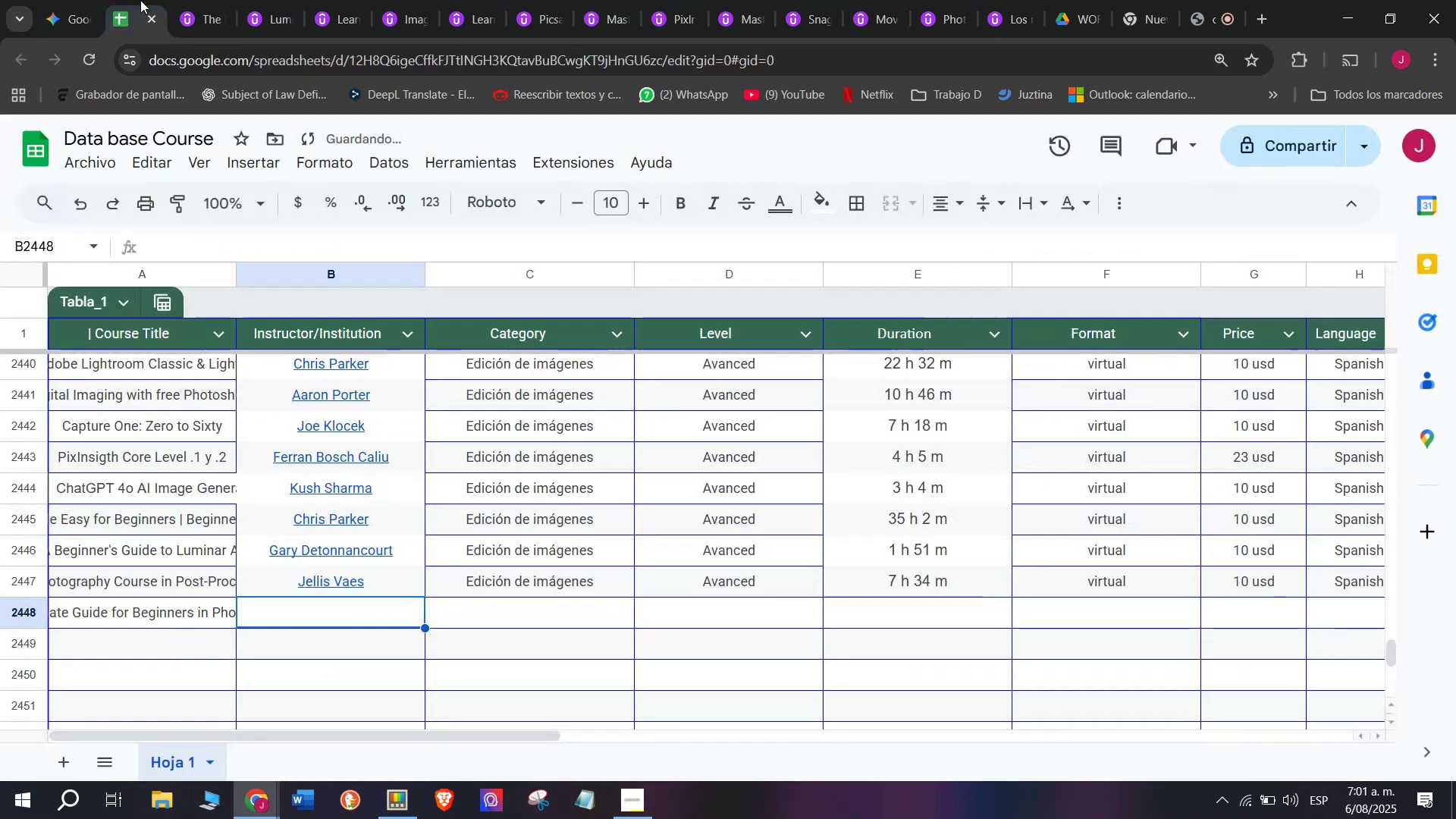 
left_click([140, 0])
 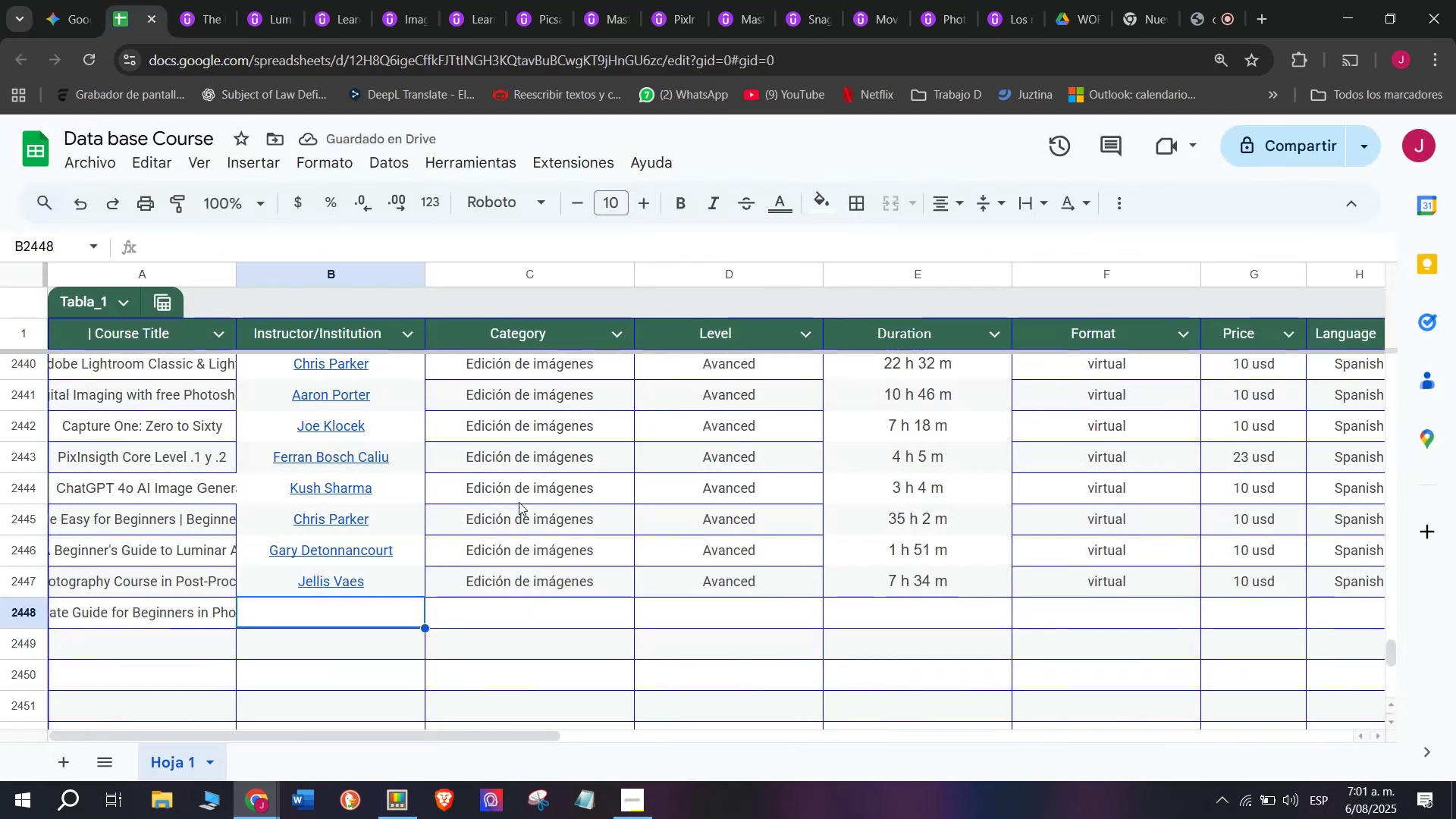 
key(Z)
 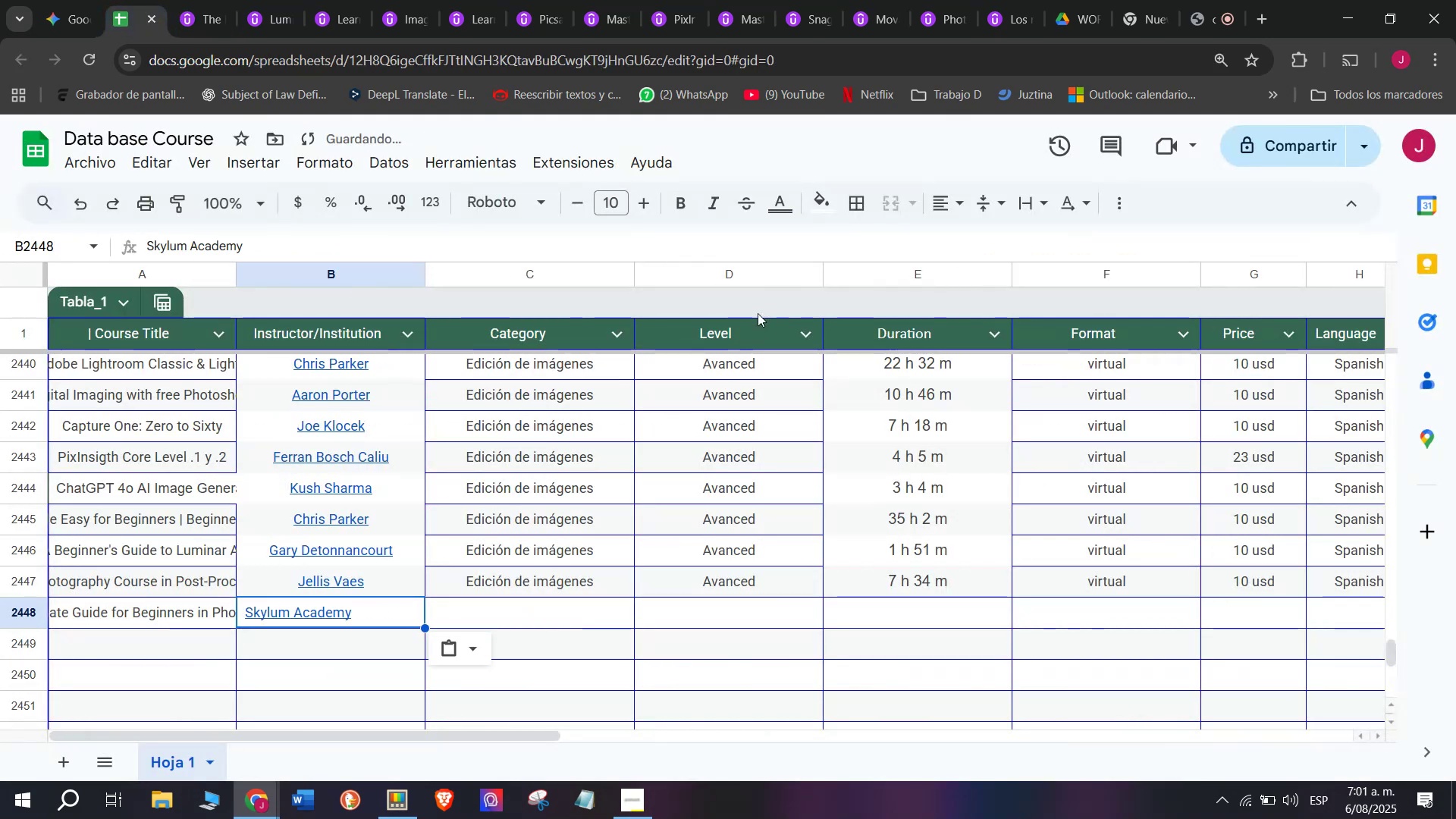 
key(Control+ControlLeft)
 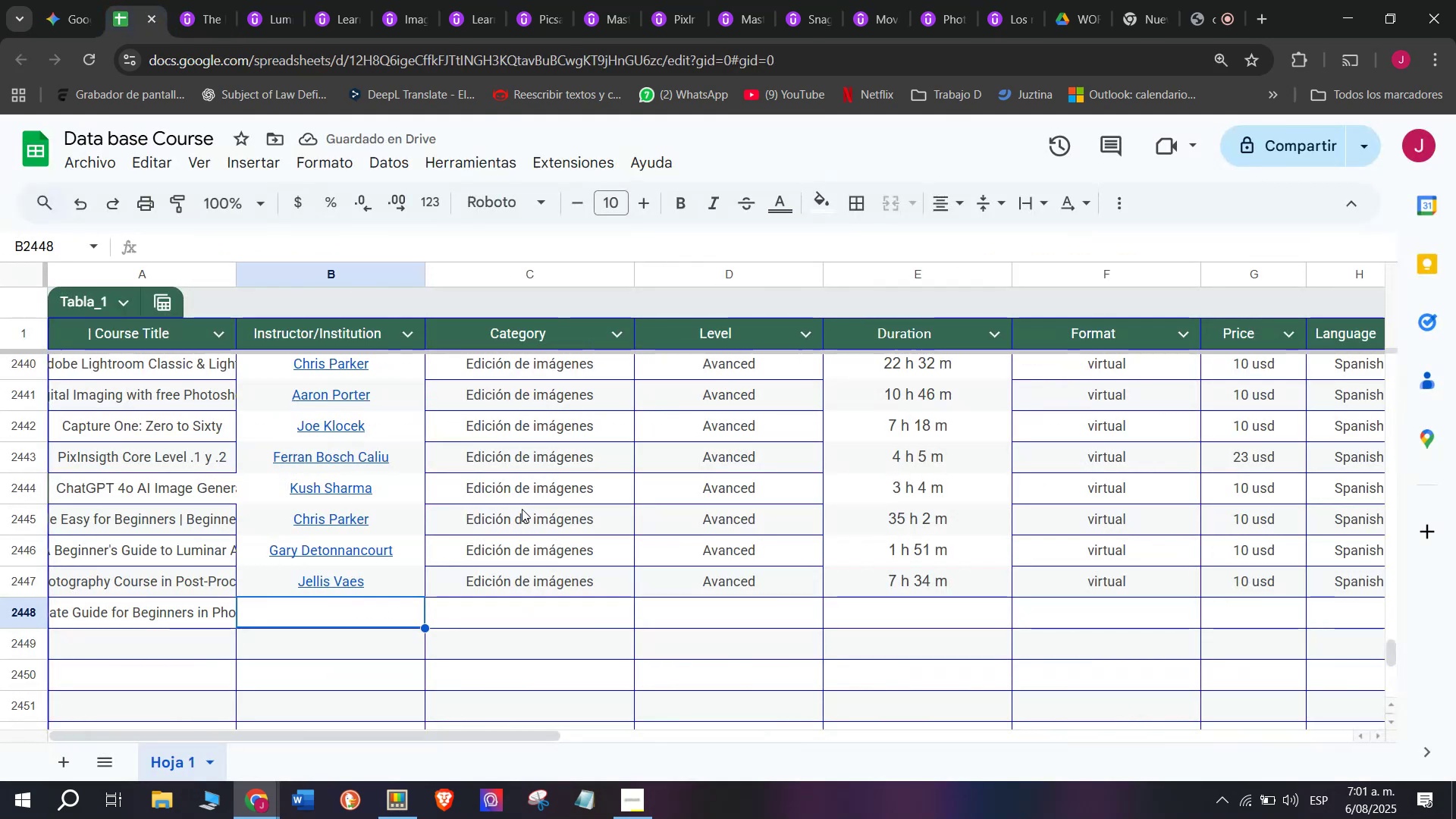 
key(Control+V)
 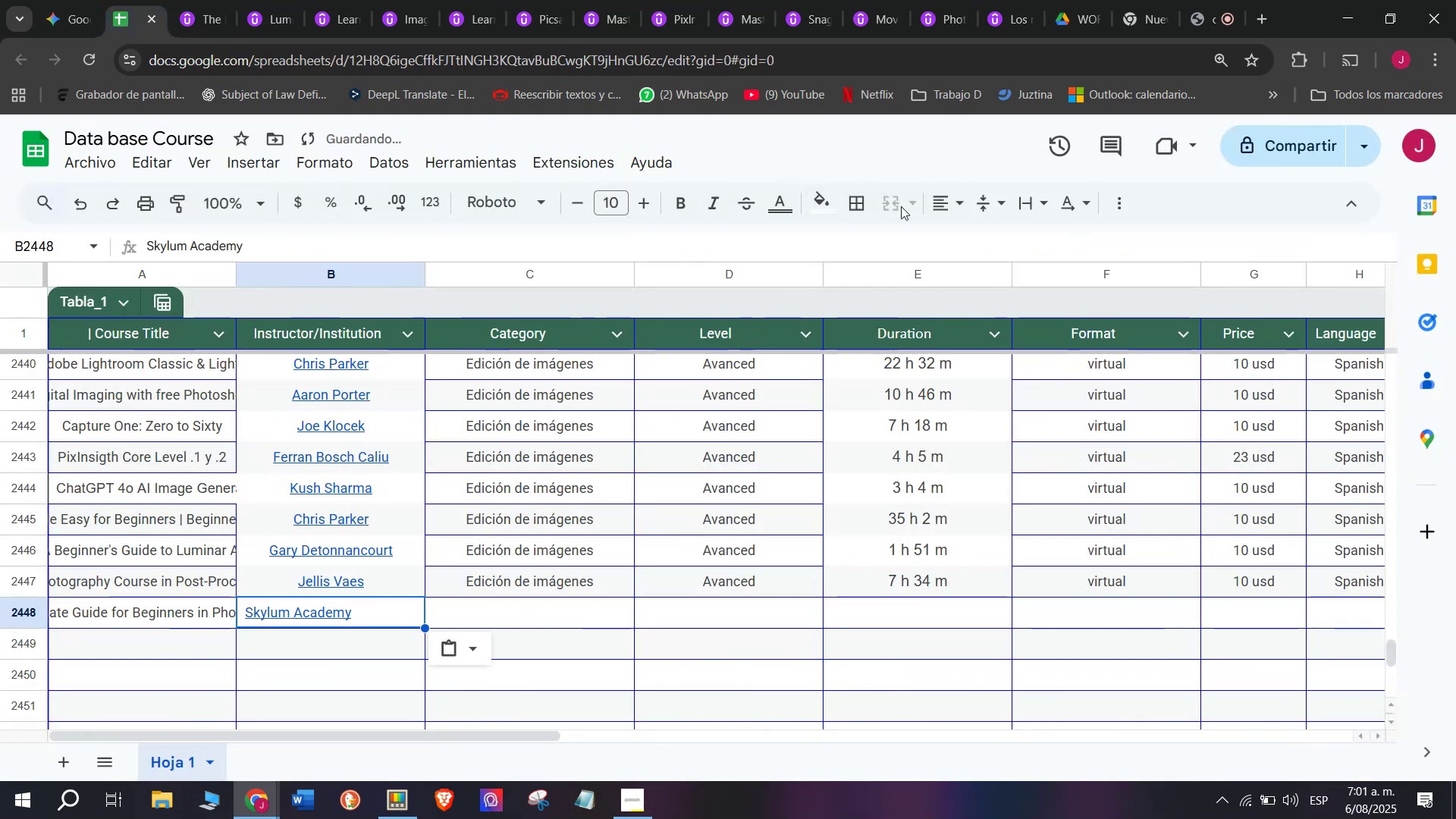 
left_click([933, 204])
 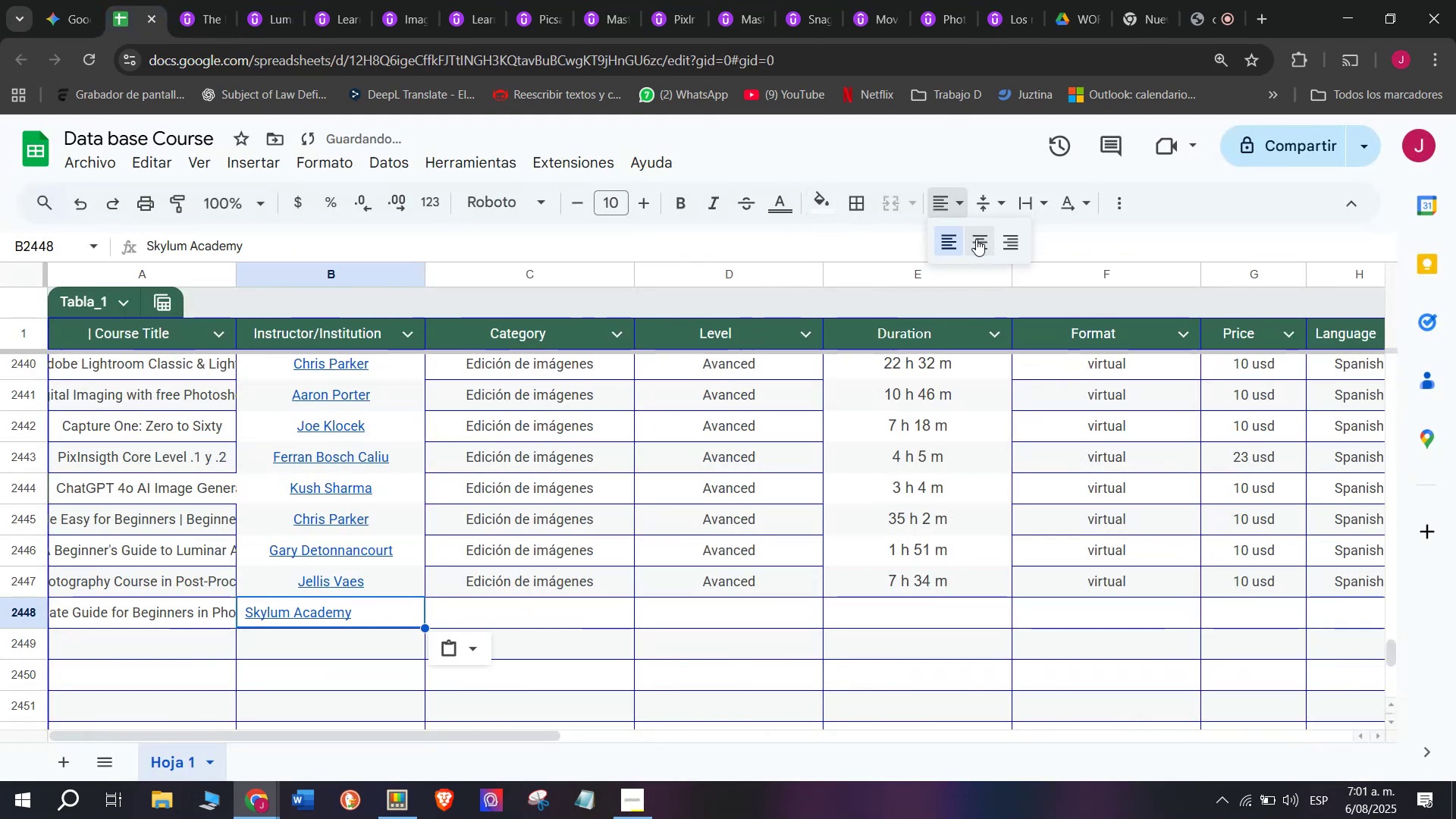 
left_click([977, 239])
 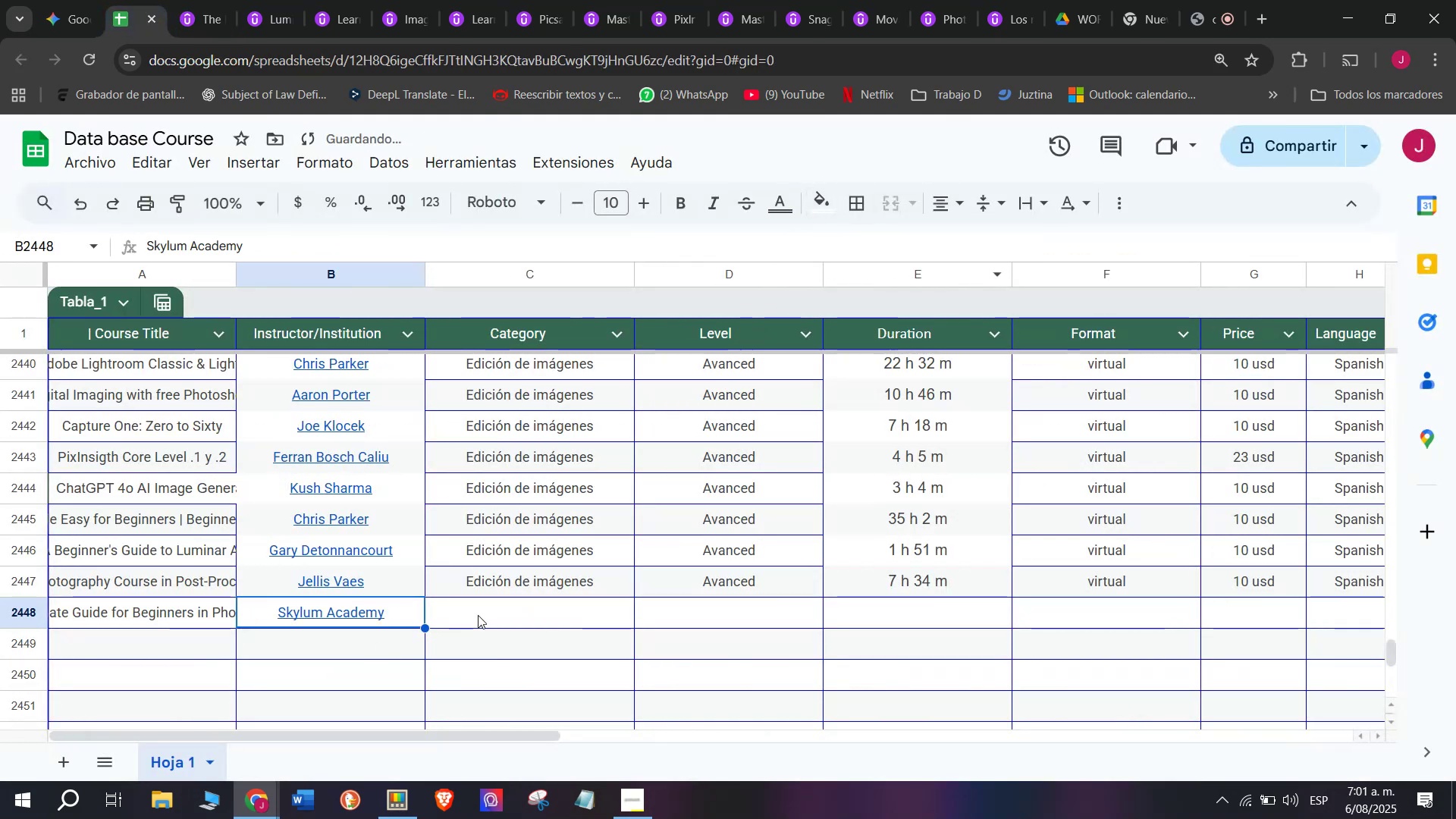 
left_click([502, 589])
 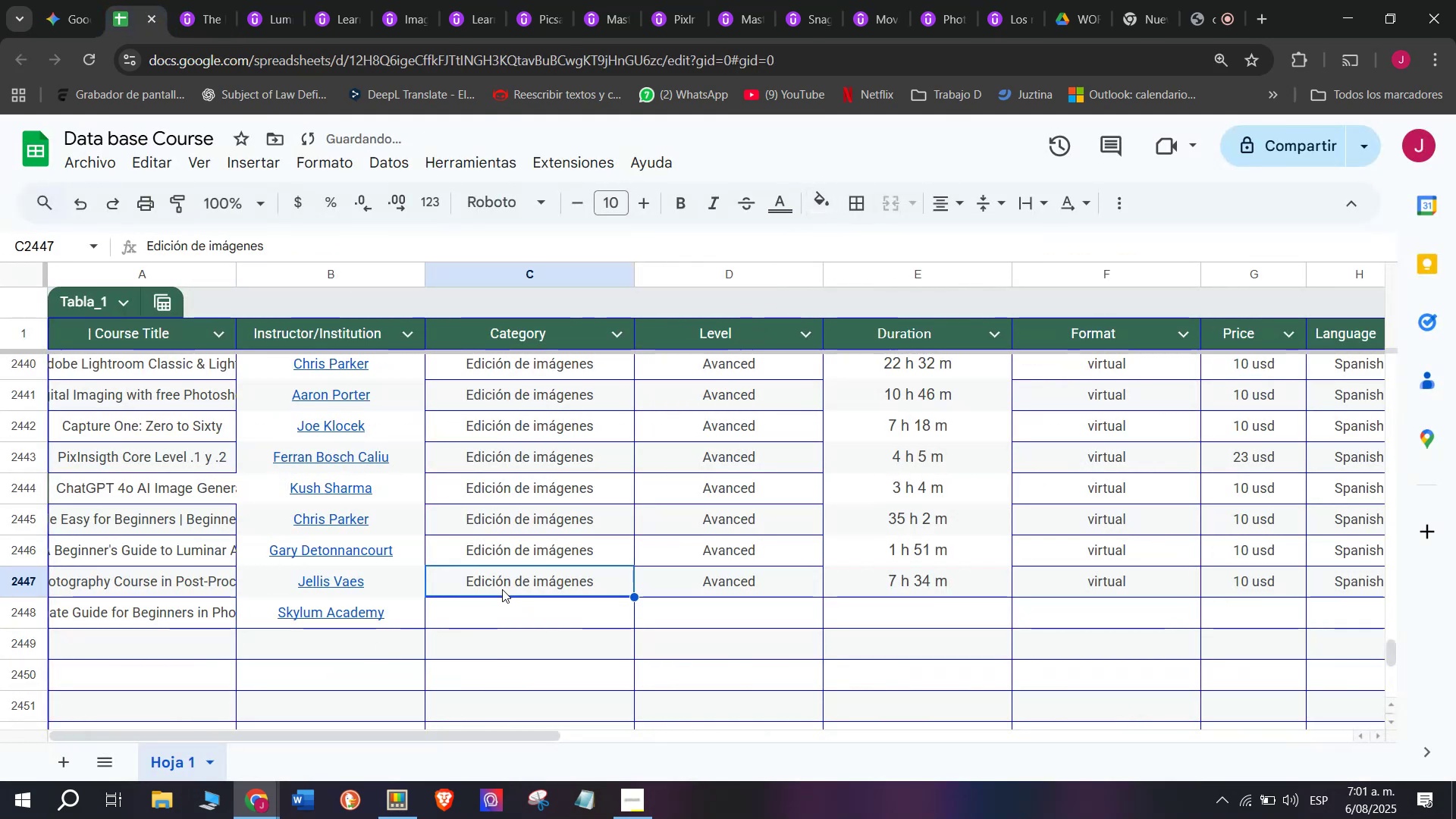 
key(Break)
 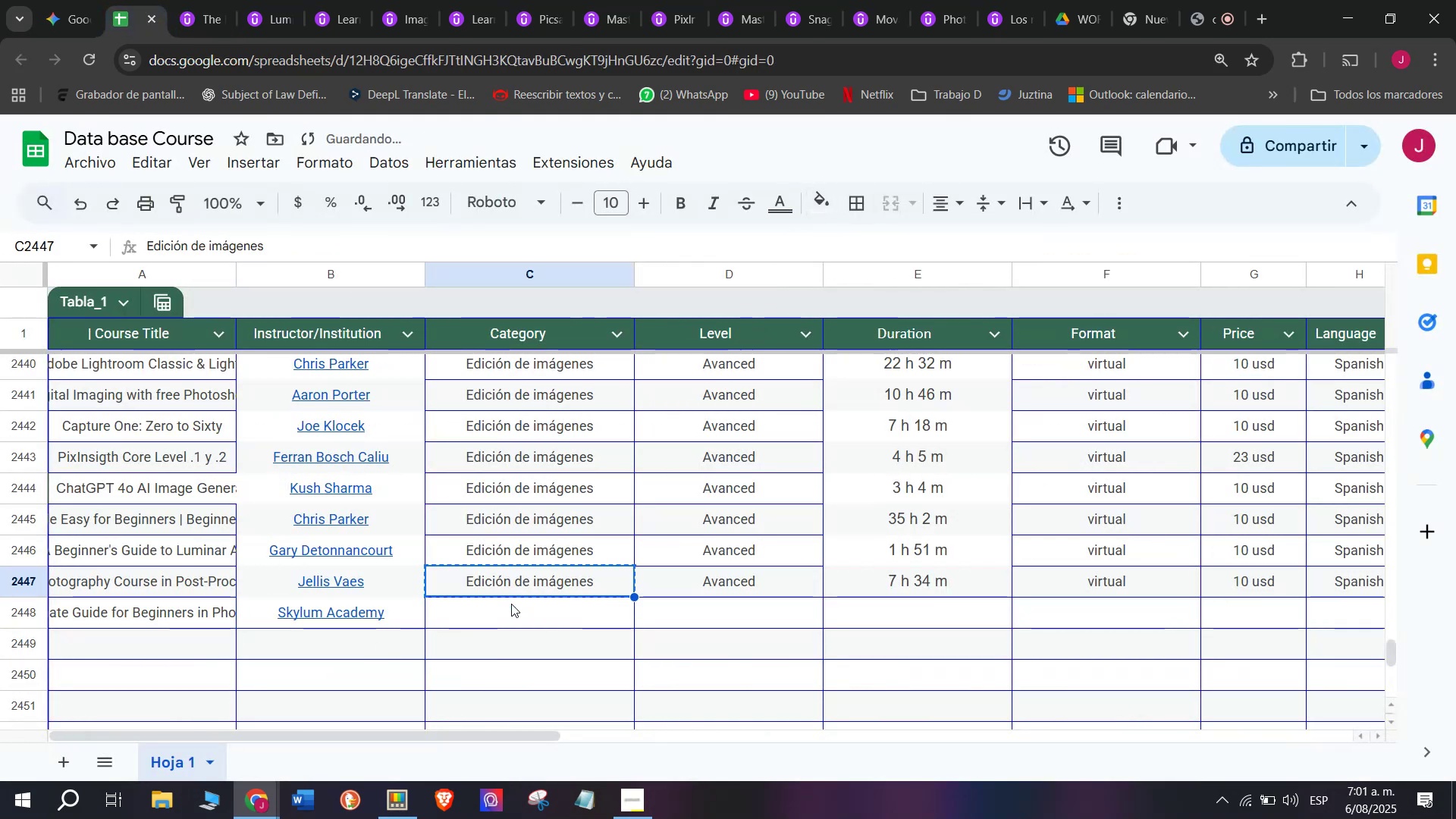 
key(Control+ControlLeft)
 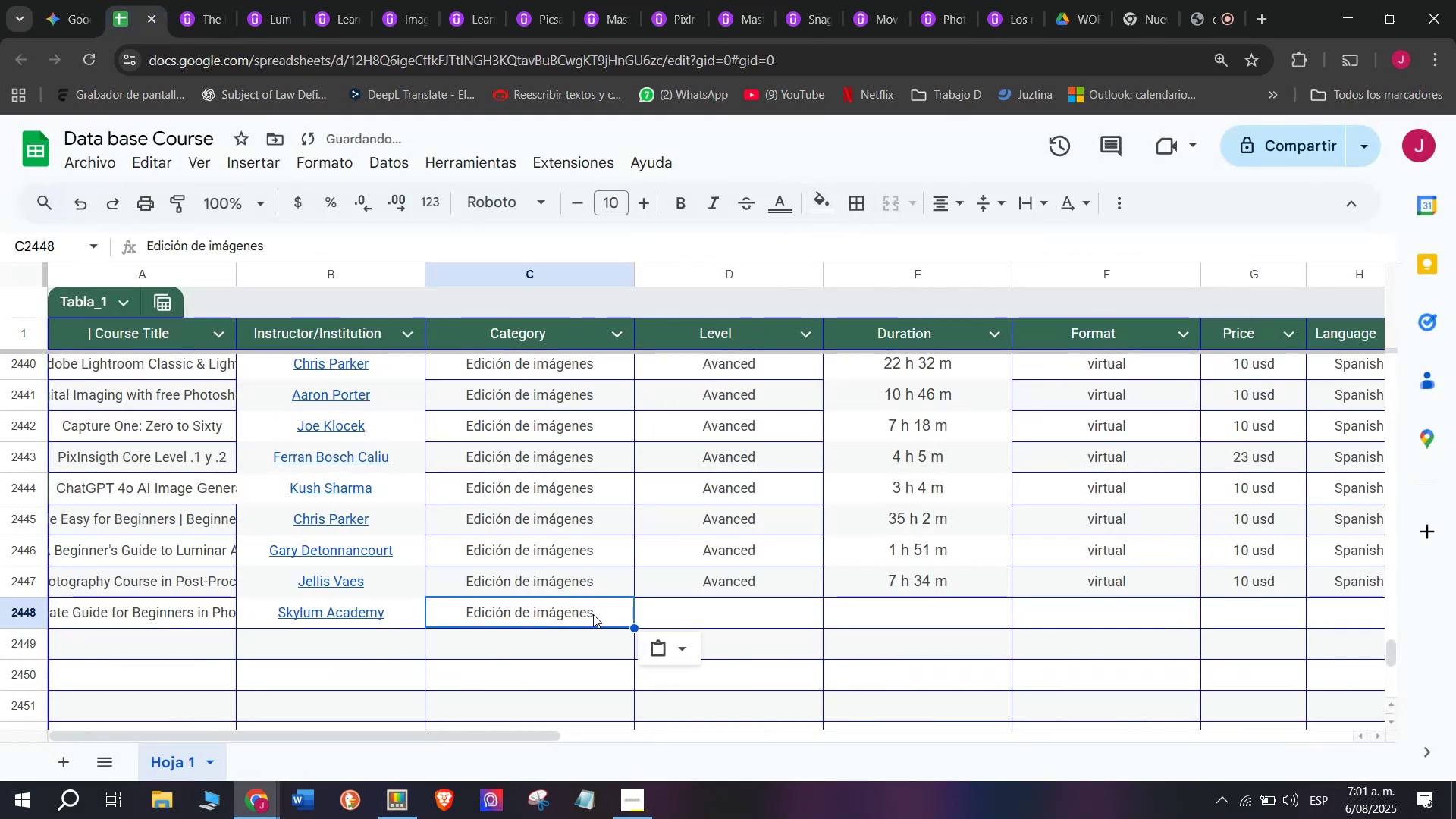 
key(Control+C)
 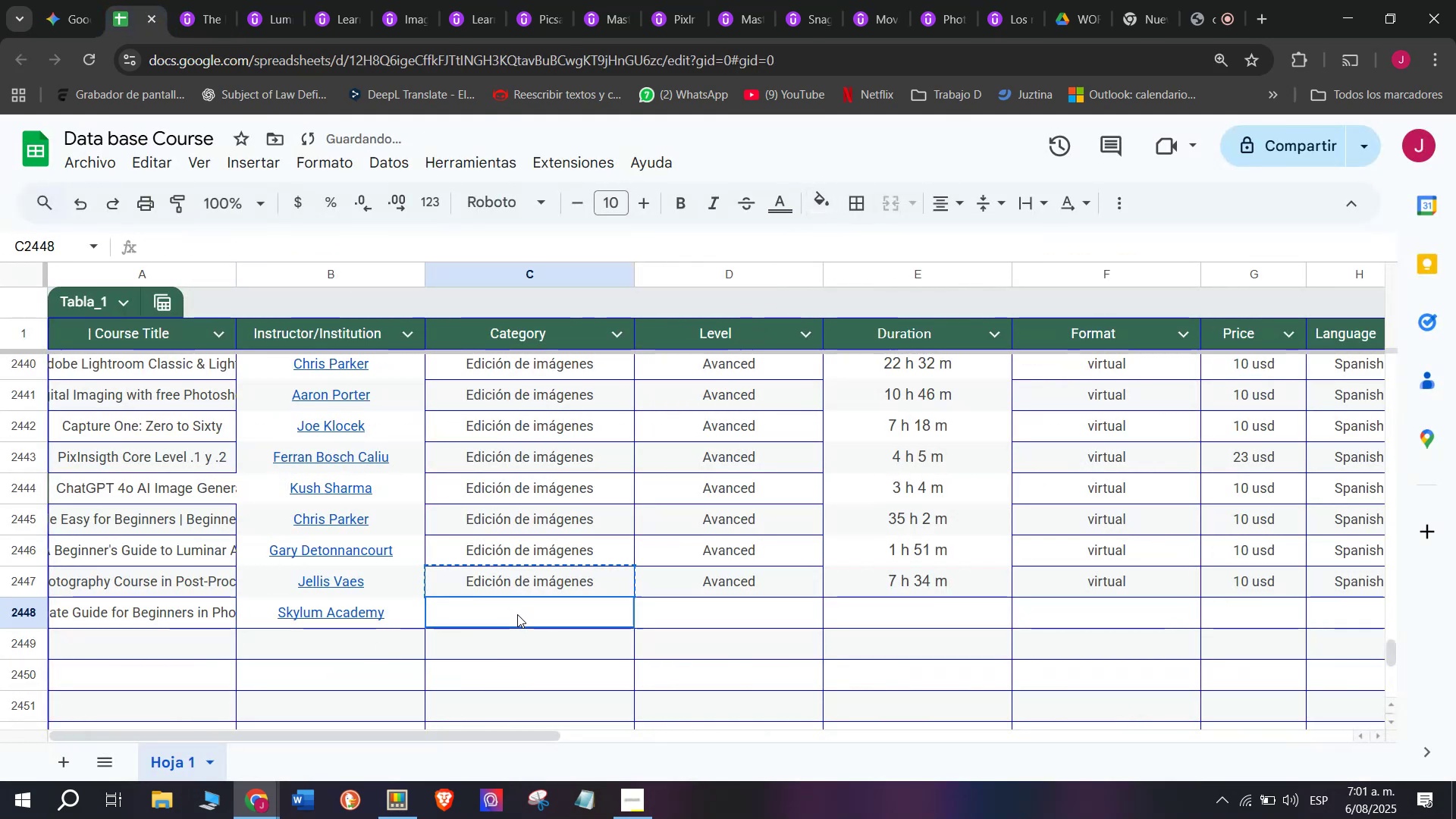 
double_click([517, 614])
 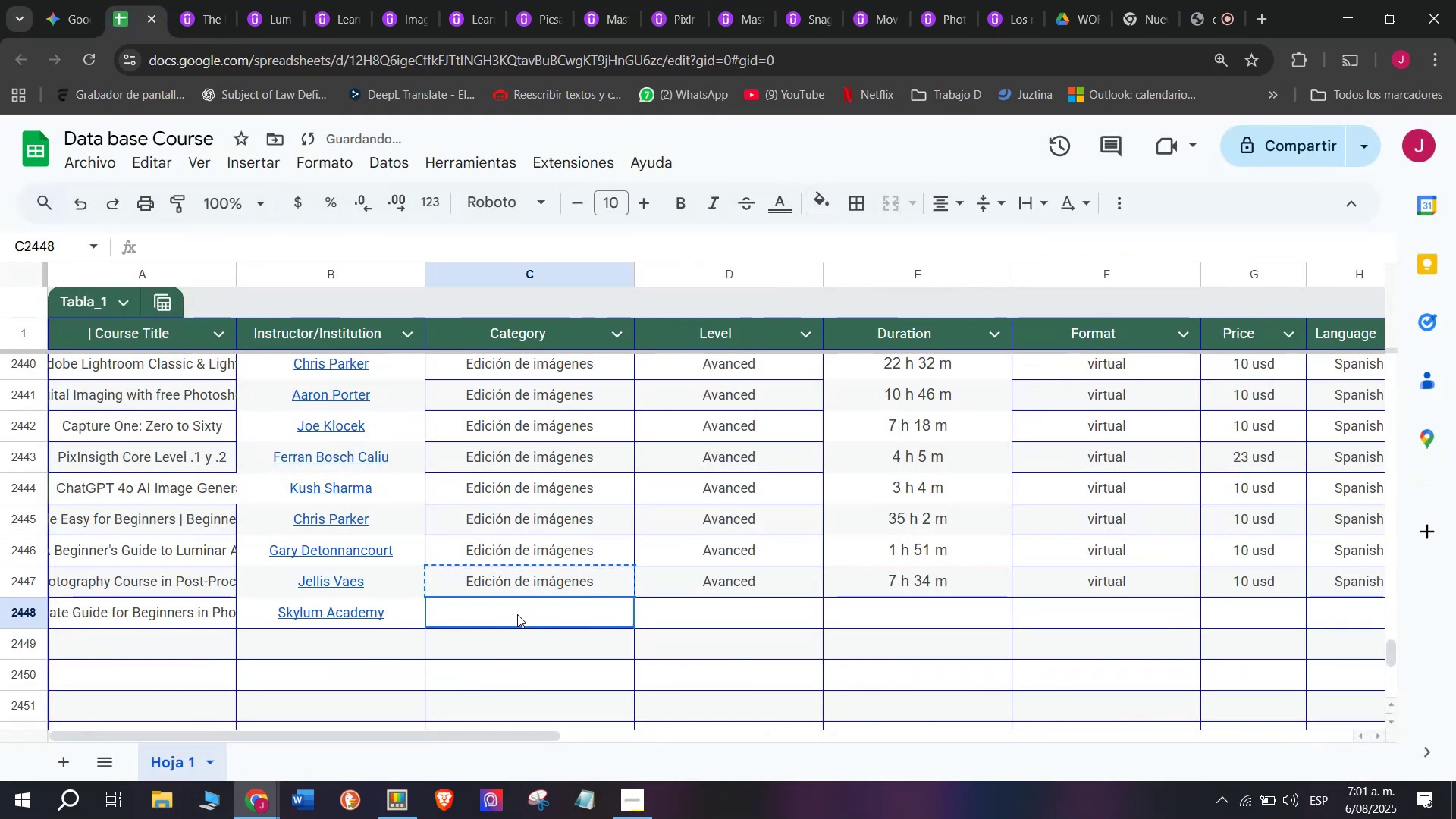 
key(Control+ControlLeft)
 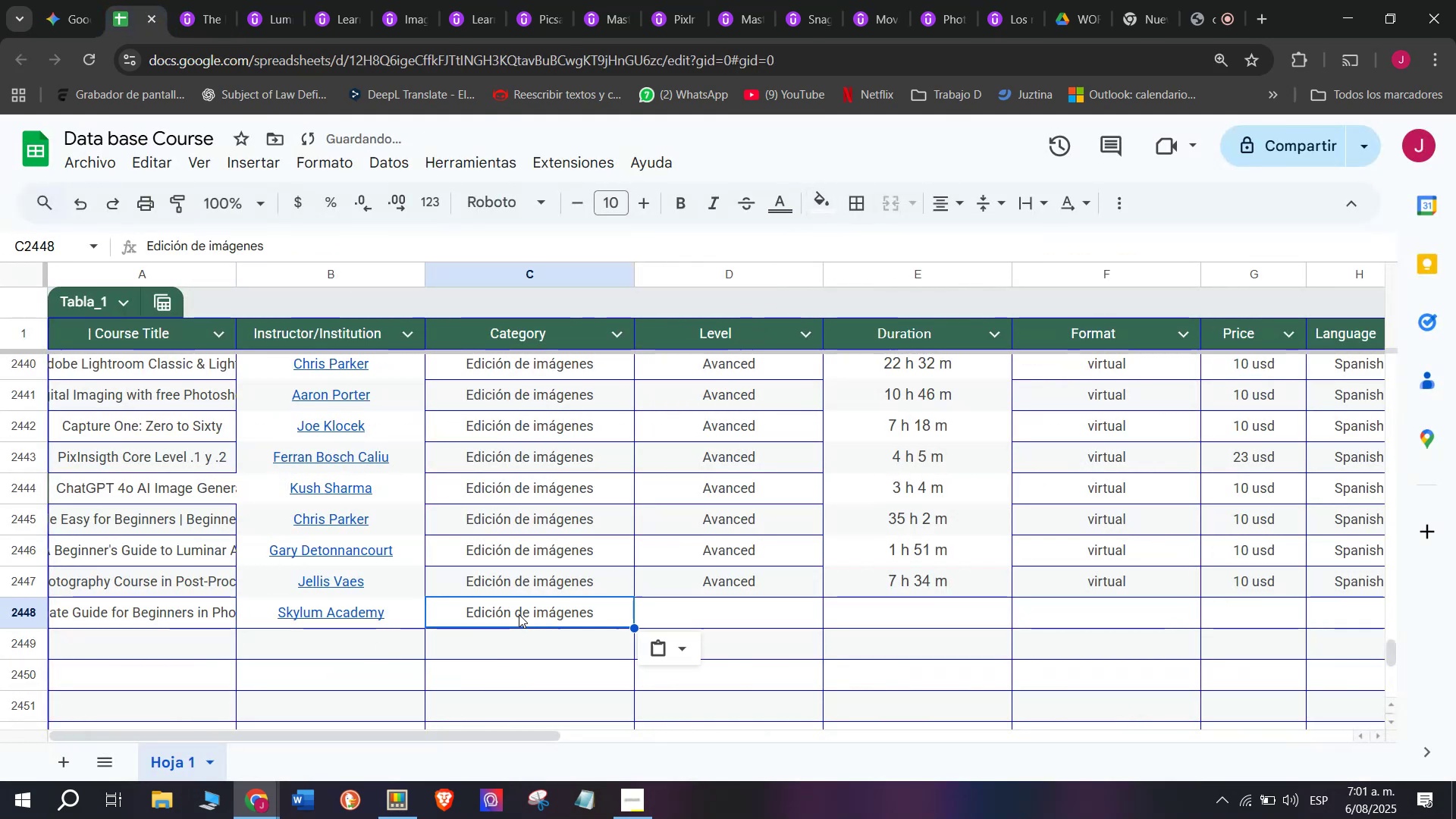 
key(Z)
 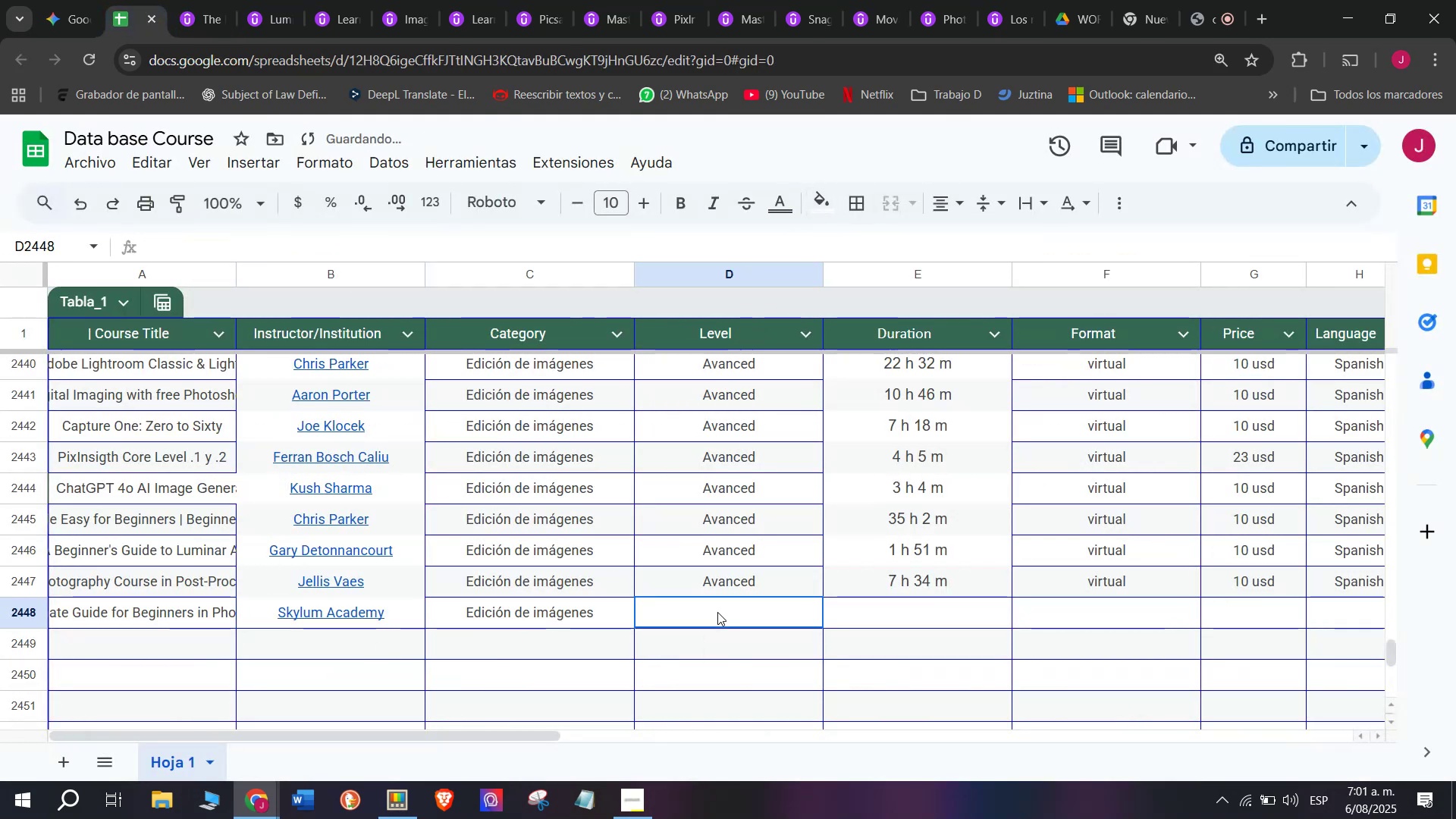 
key(Control+V)
 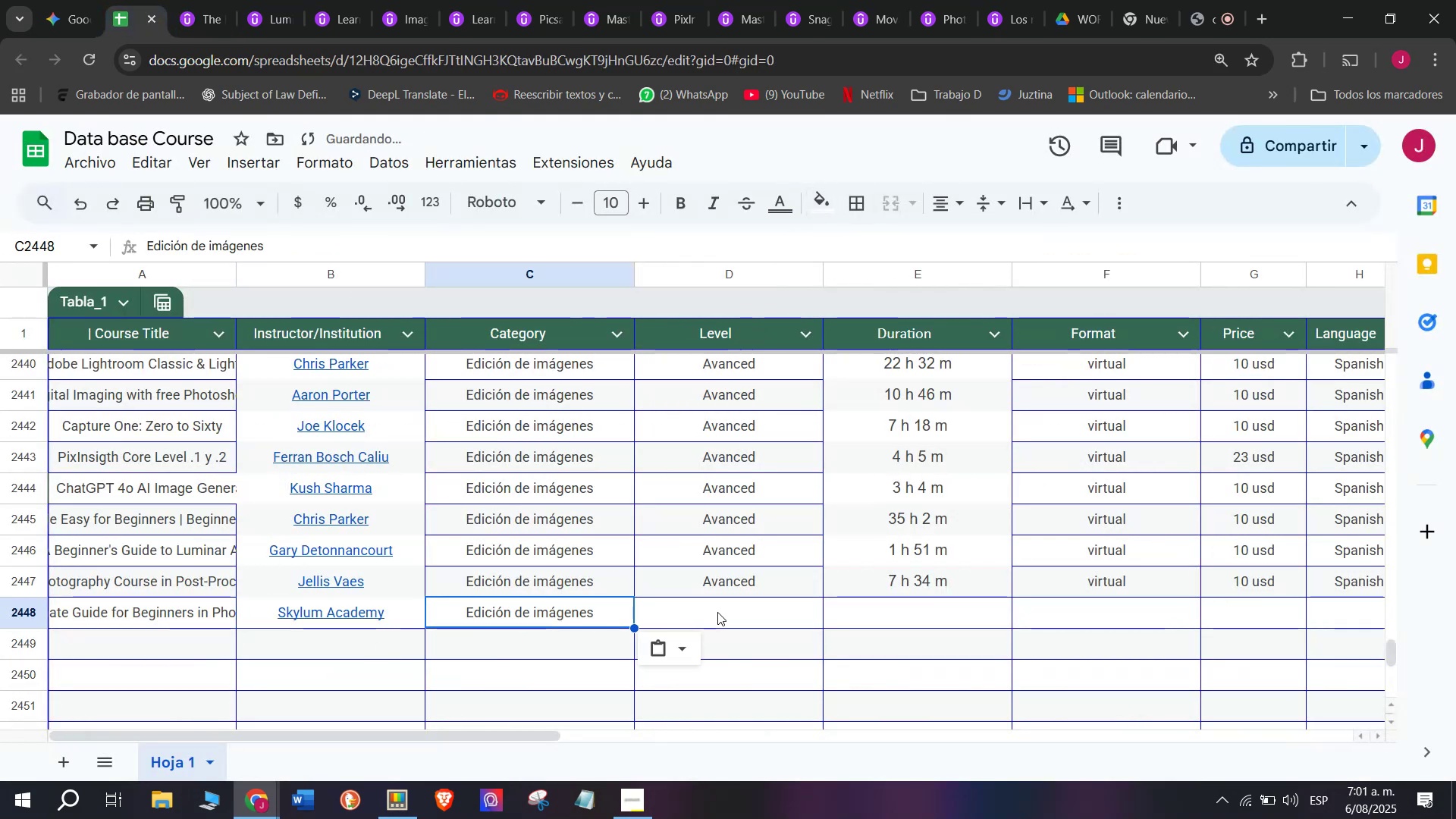 
triple_click([717, 612])
 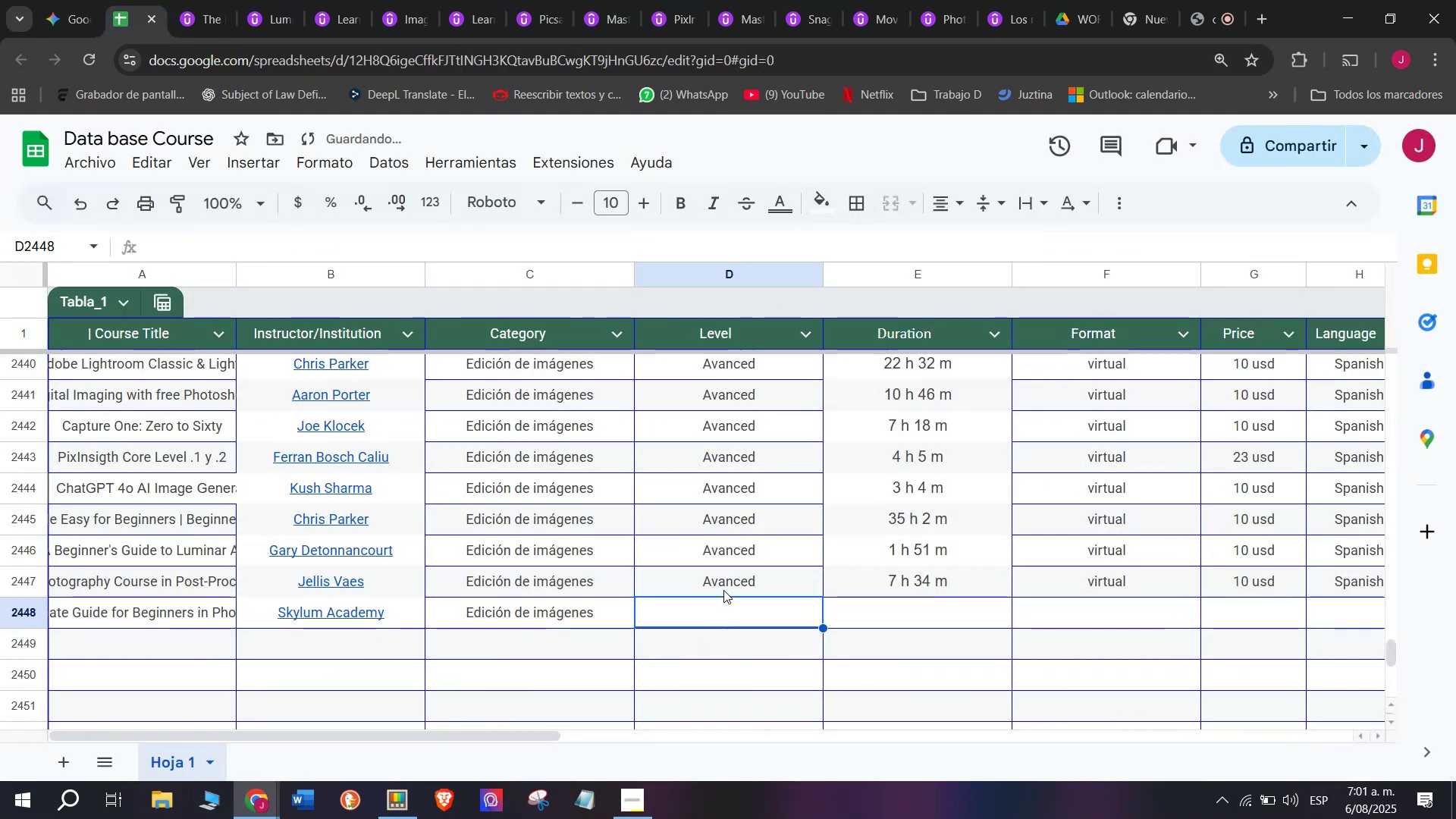 
triple_click([723, 590])
 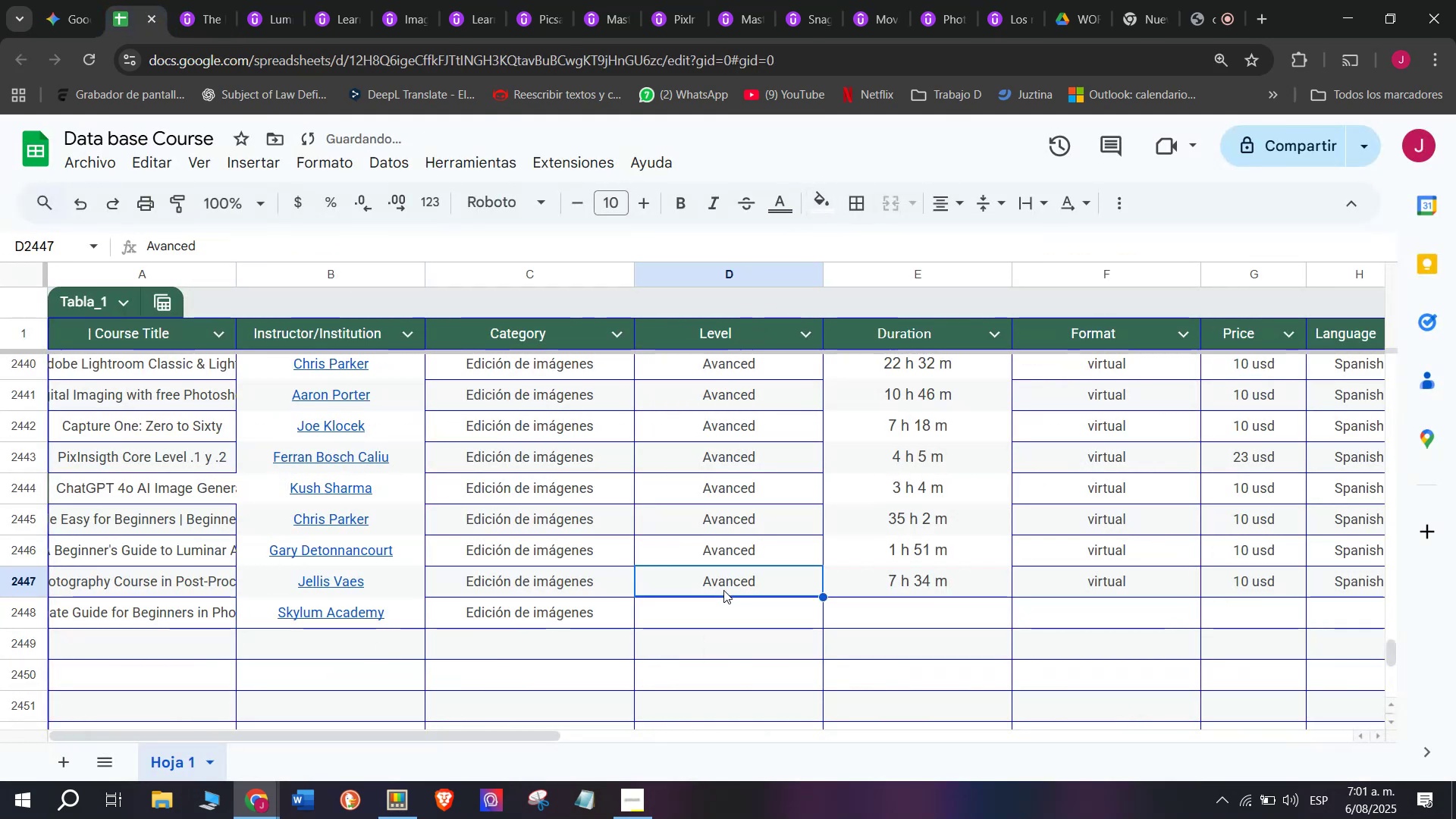 
key(Break)
 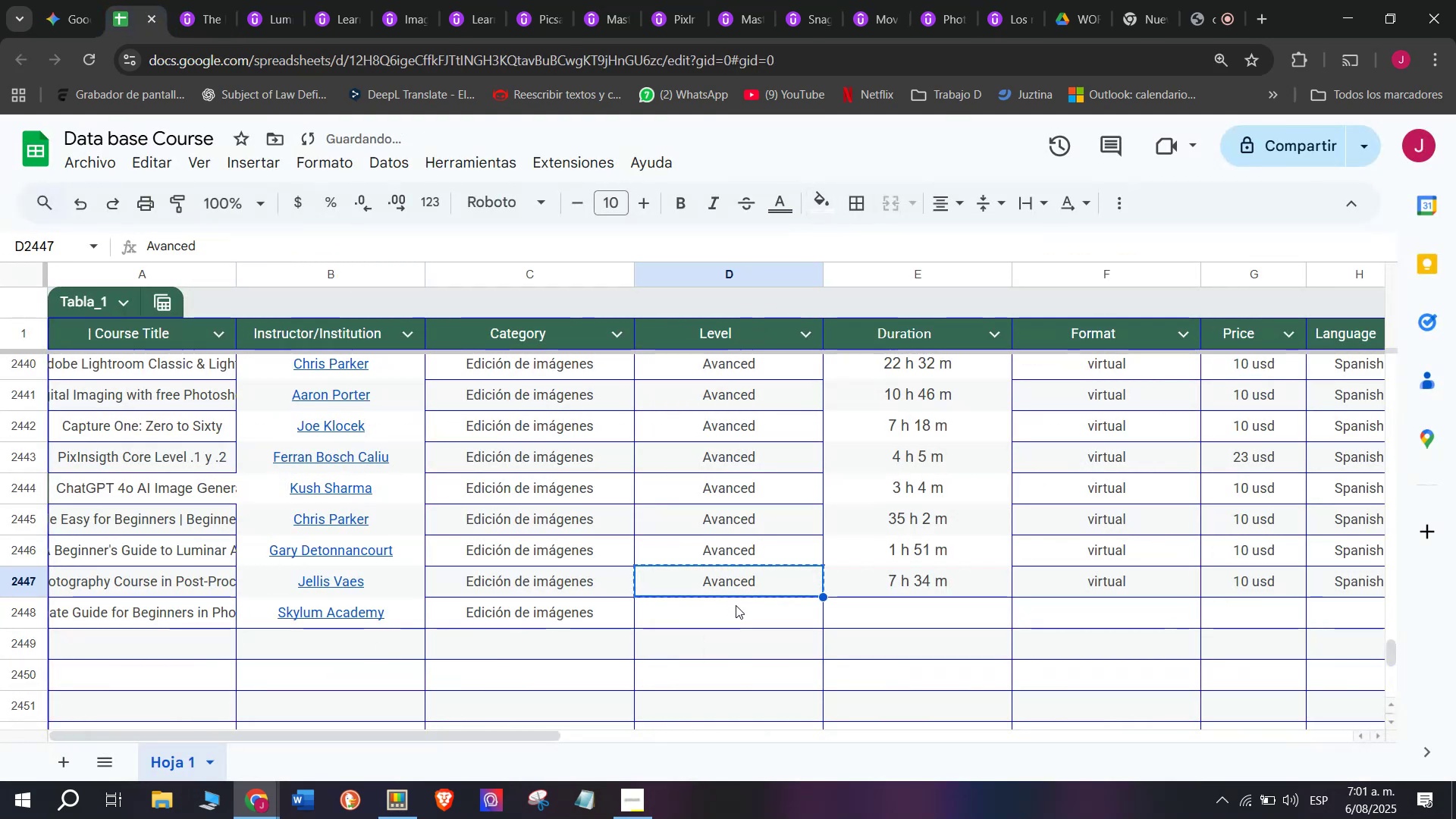 
key(Control+ControlLeft)
 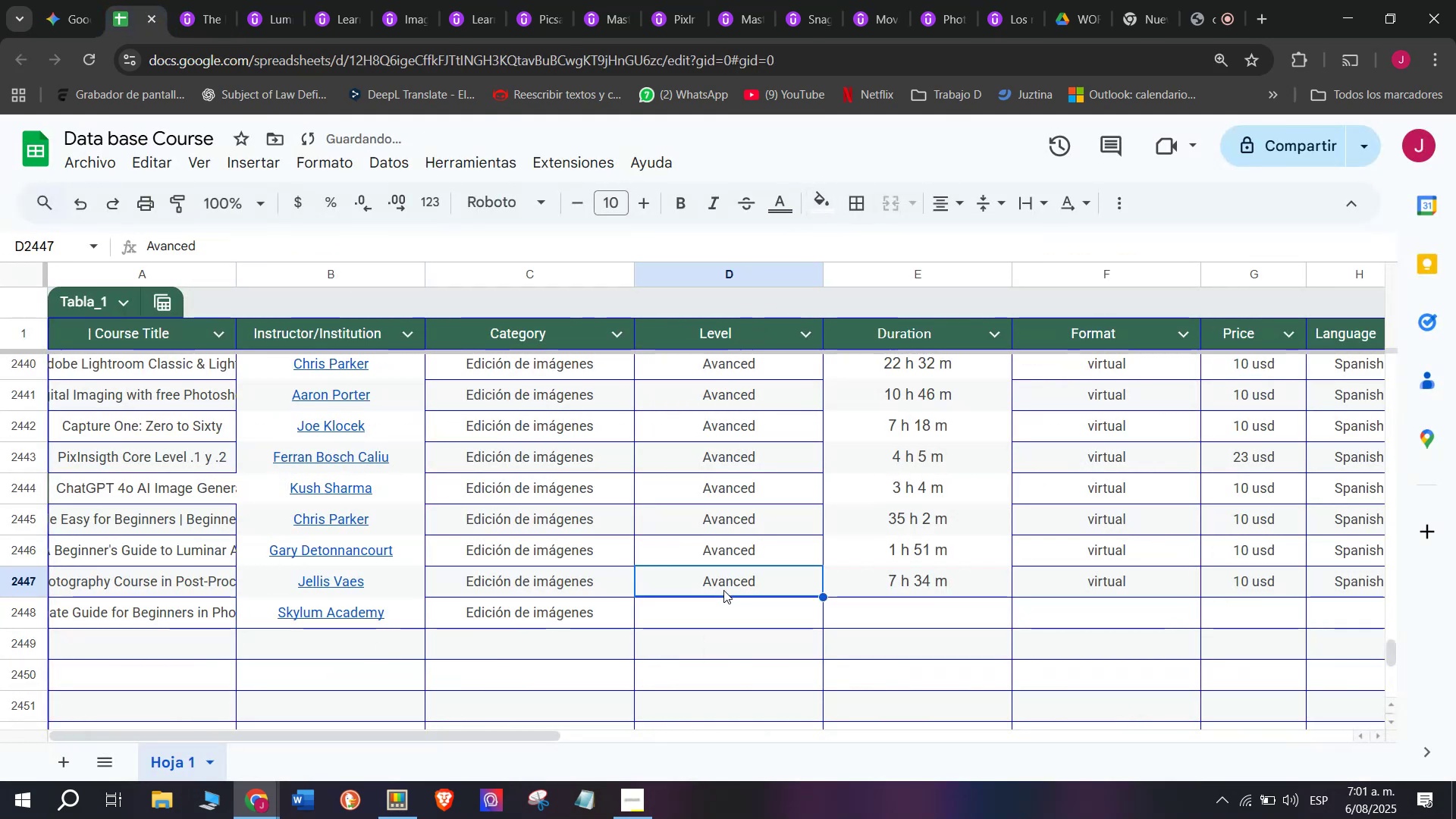 
key(Control+C)
 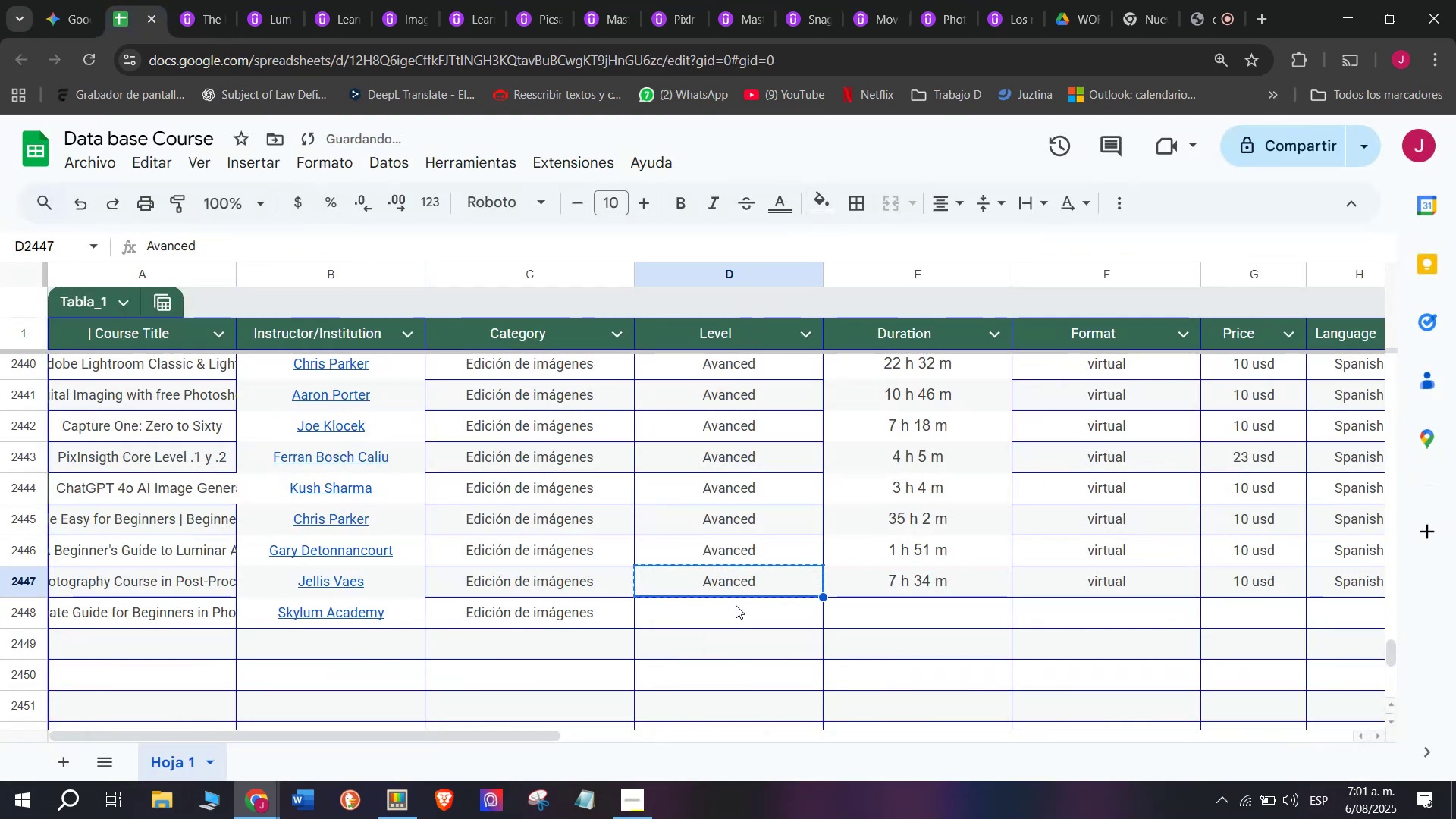 
key(Control+ControlLeft)
 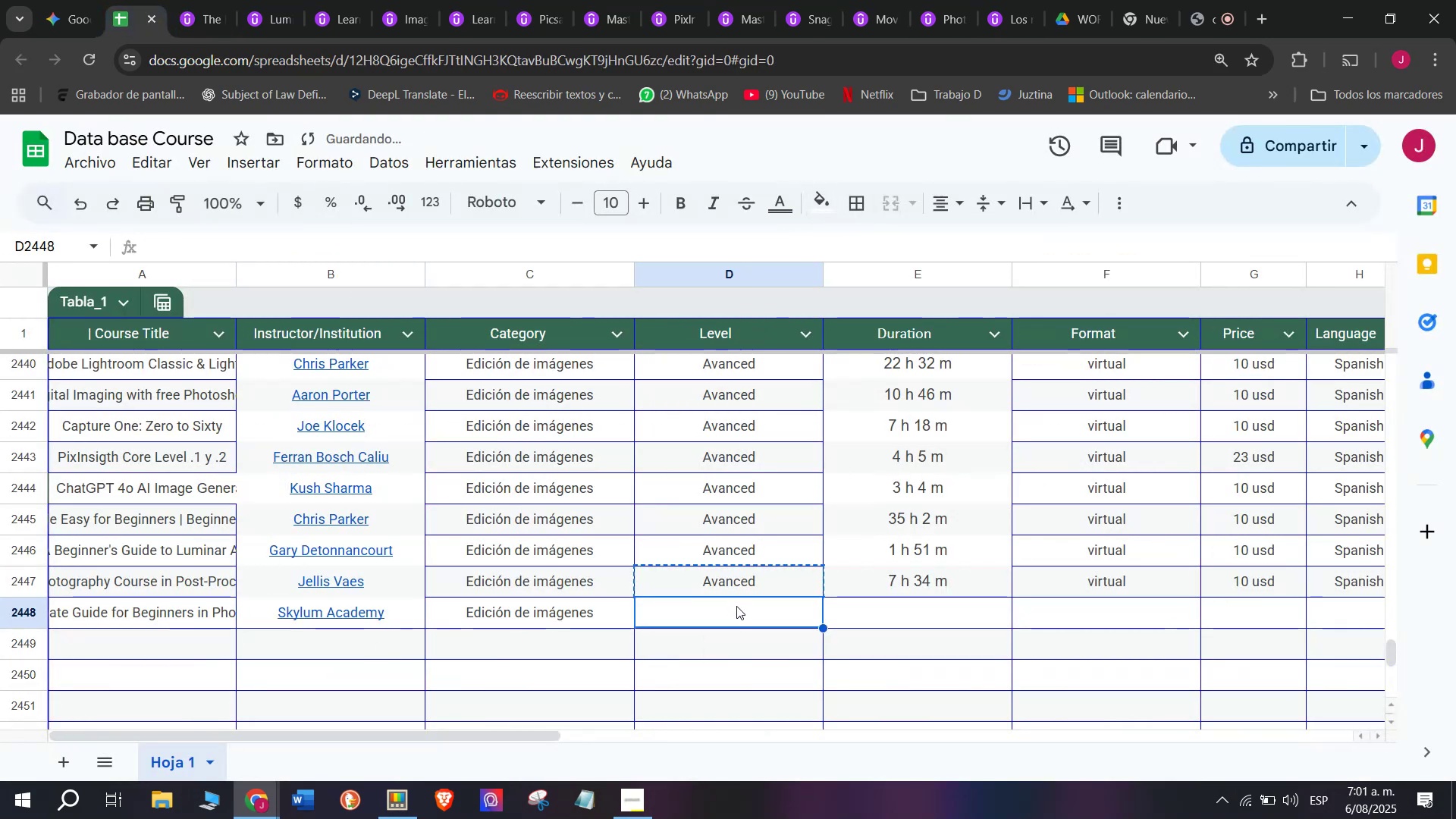 
key(Break)
 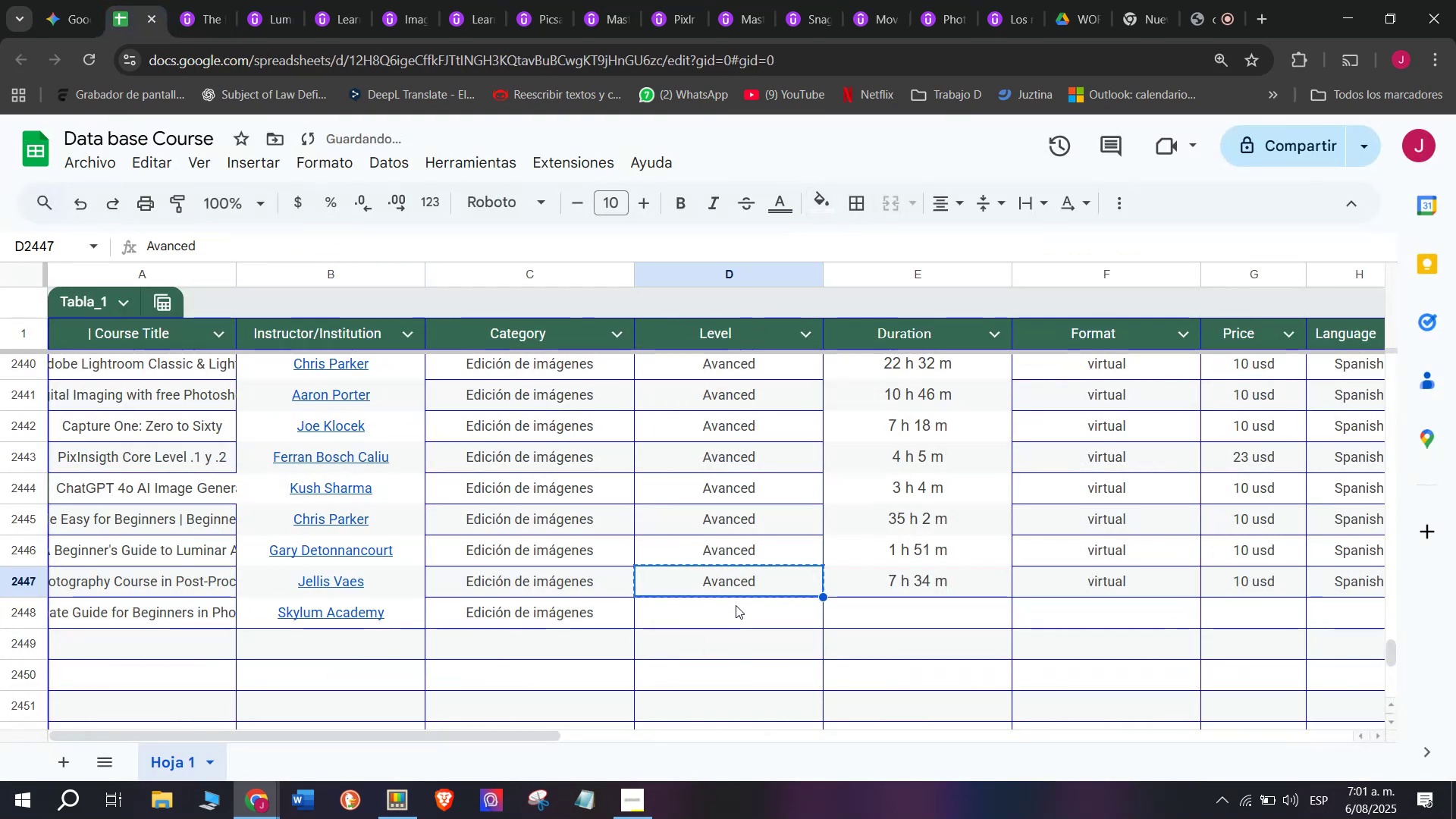 
key(Control+C)
 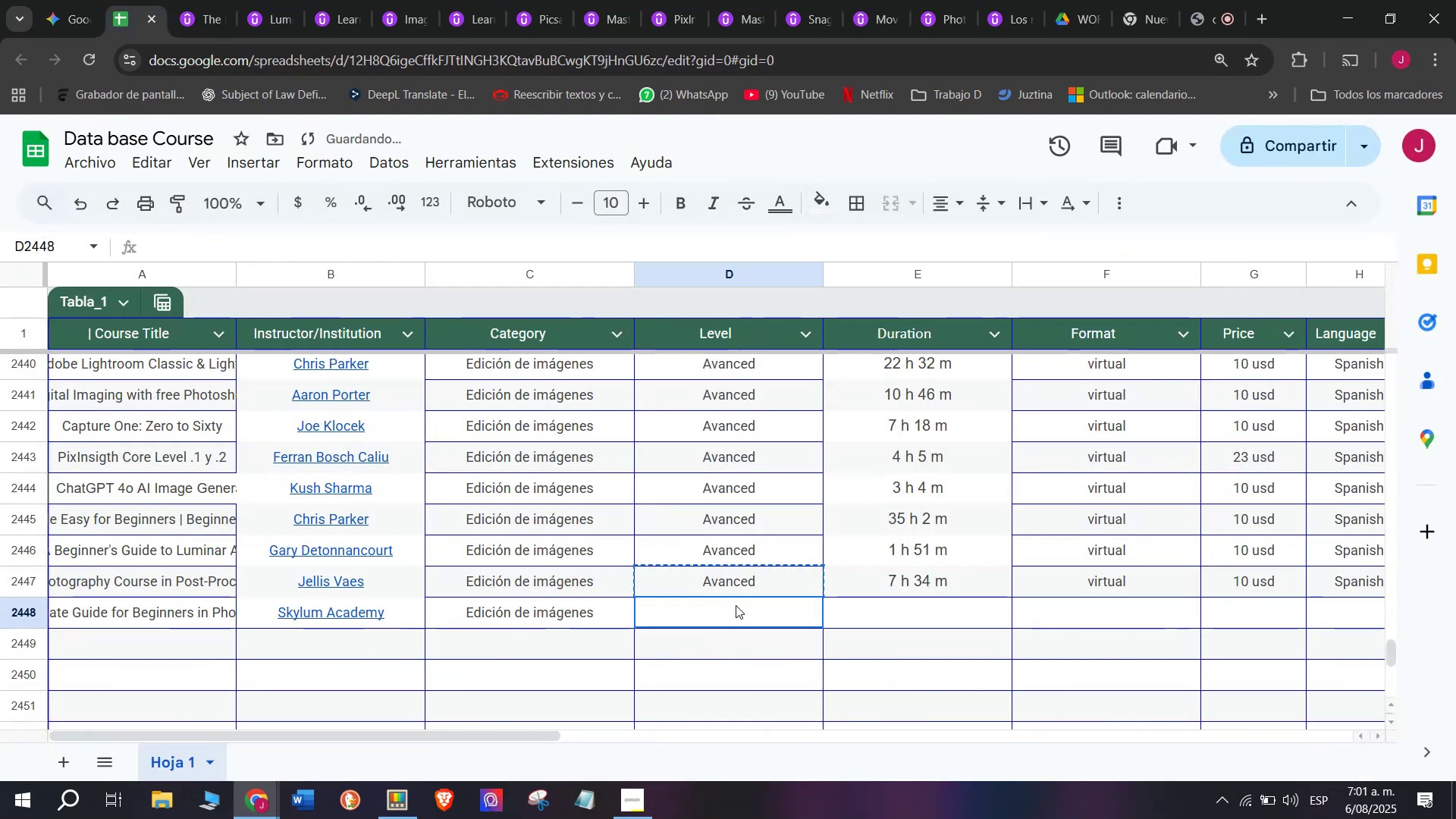 
key(Z)
 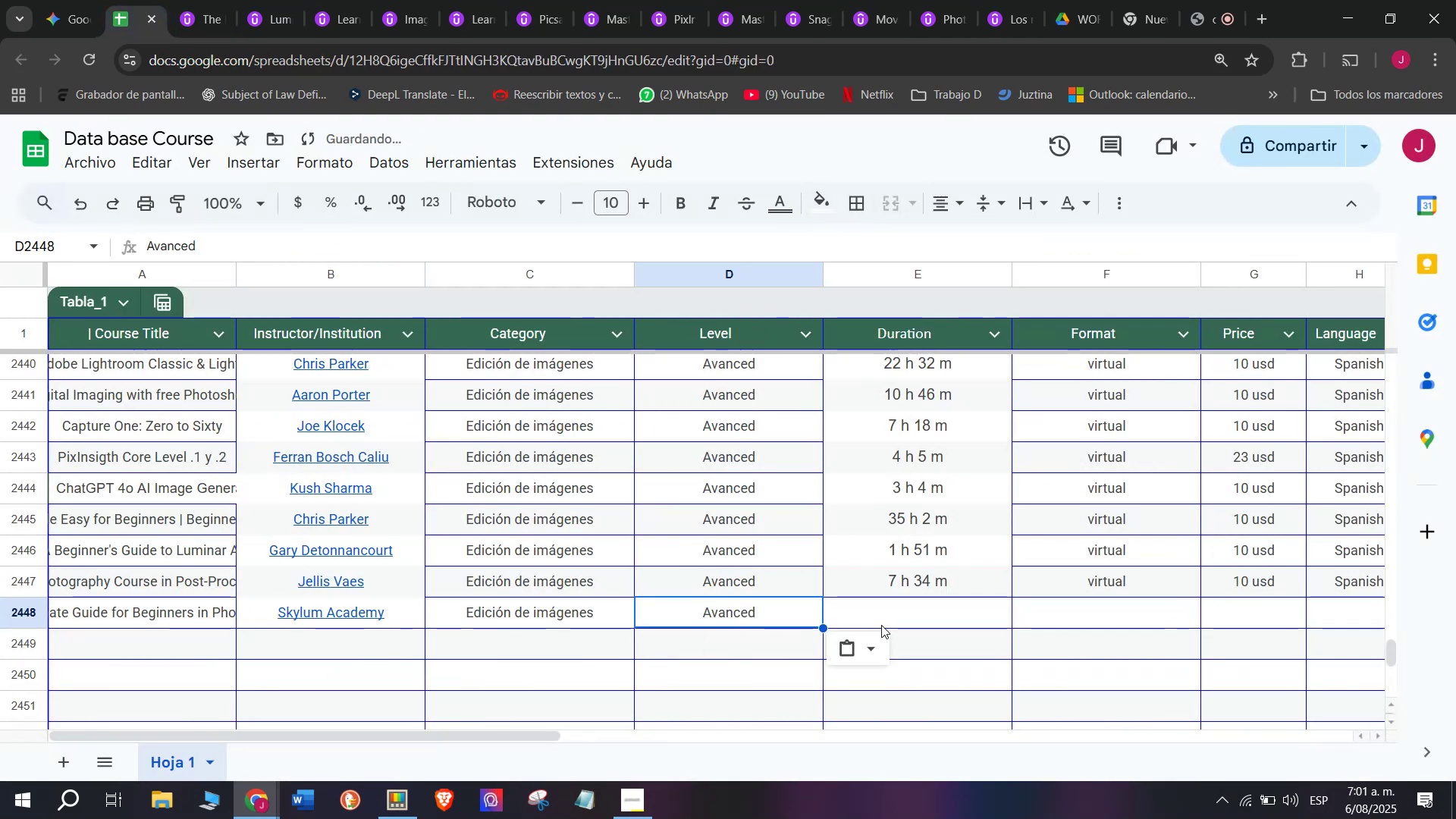 
key(Control+ControlLeft)
 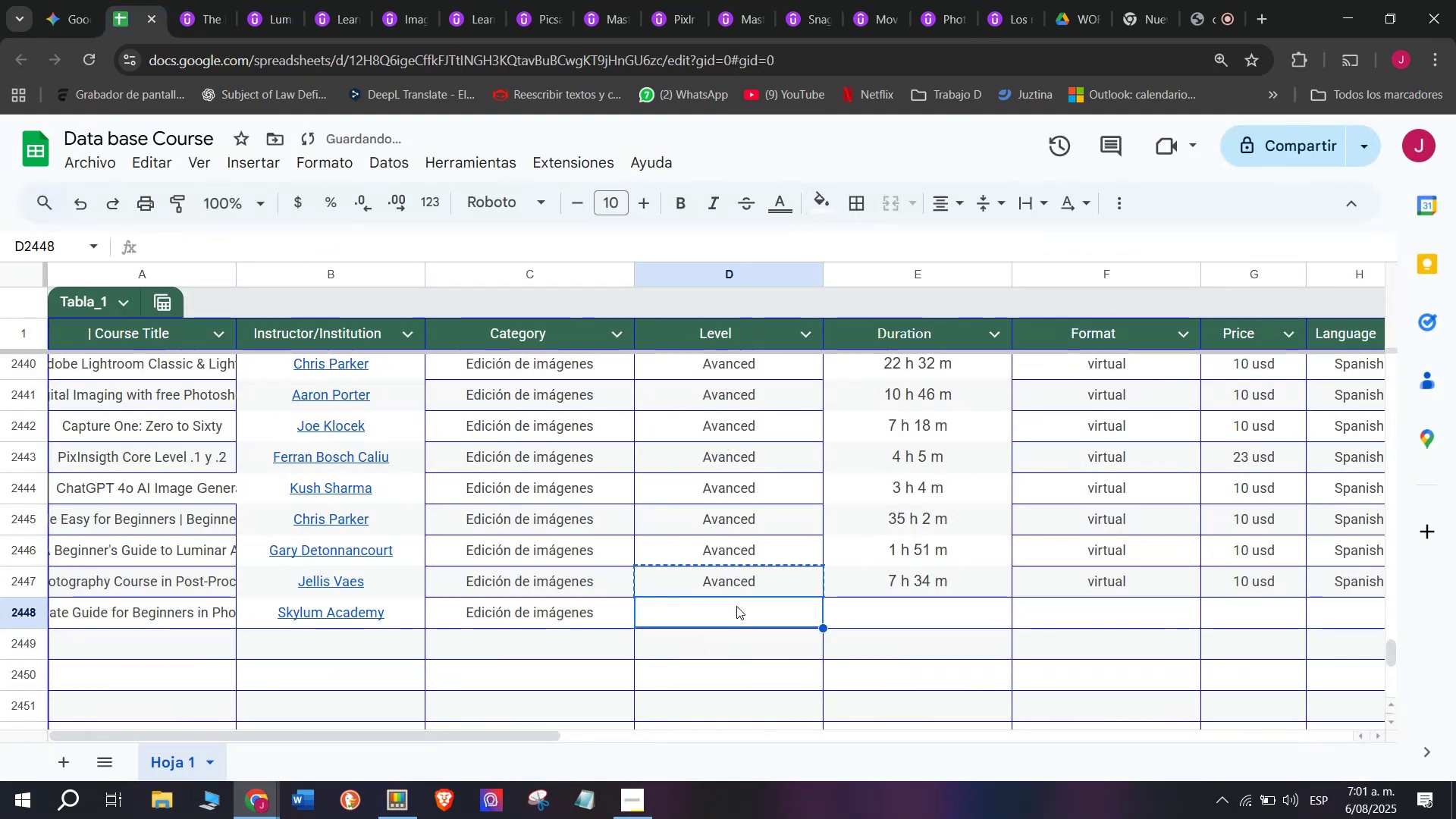 
key(Control+V)
 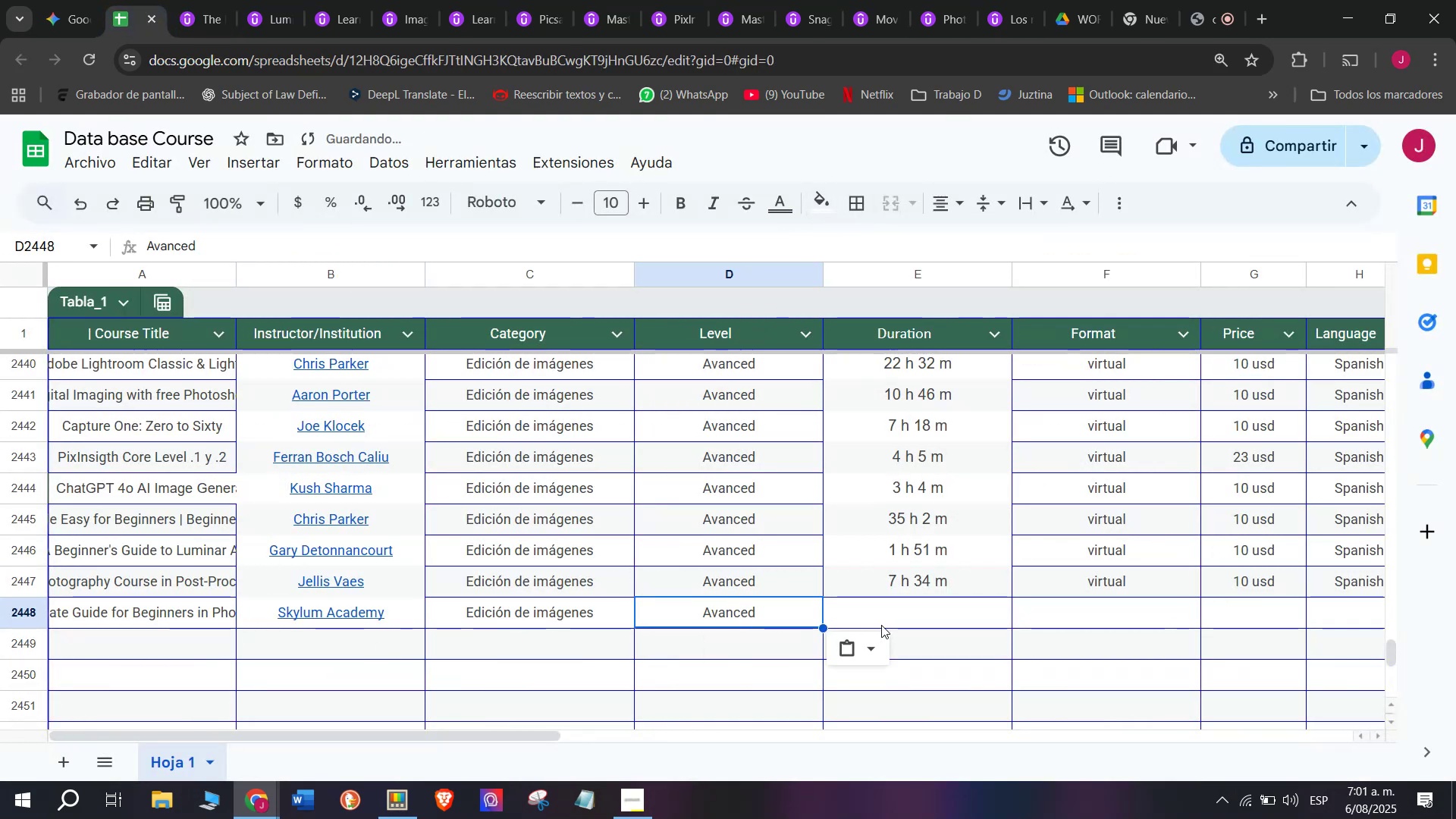 
left_click([881, 625])
 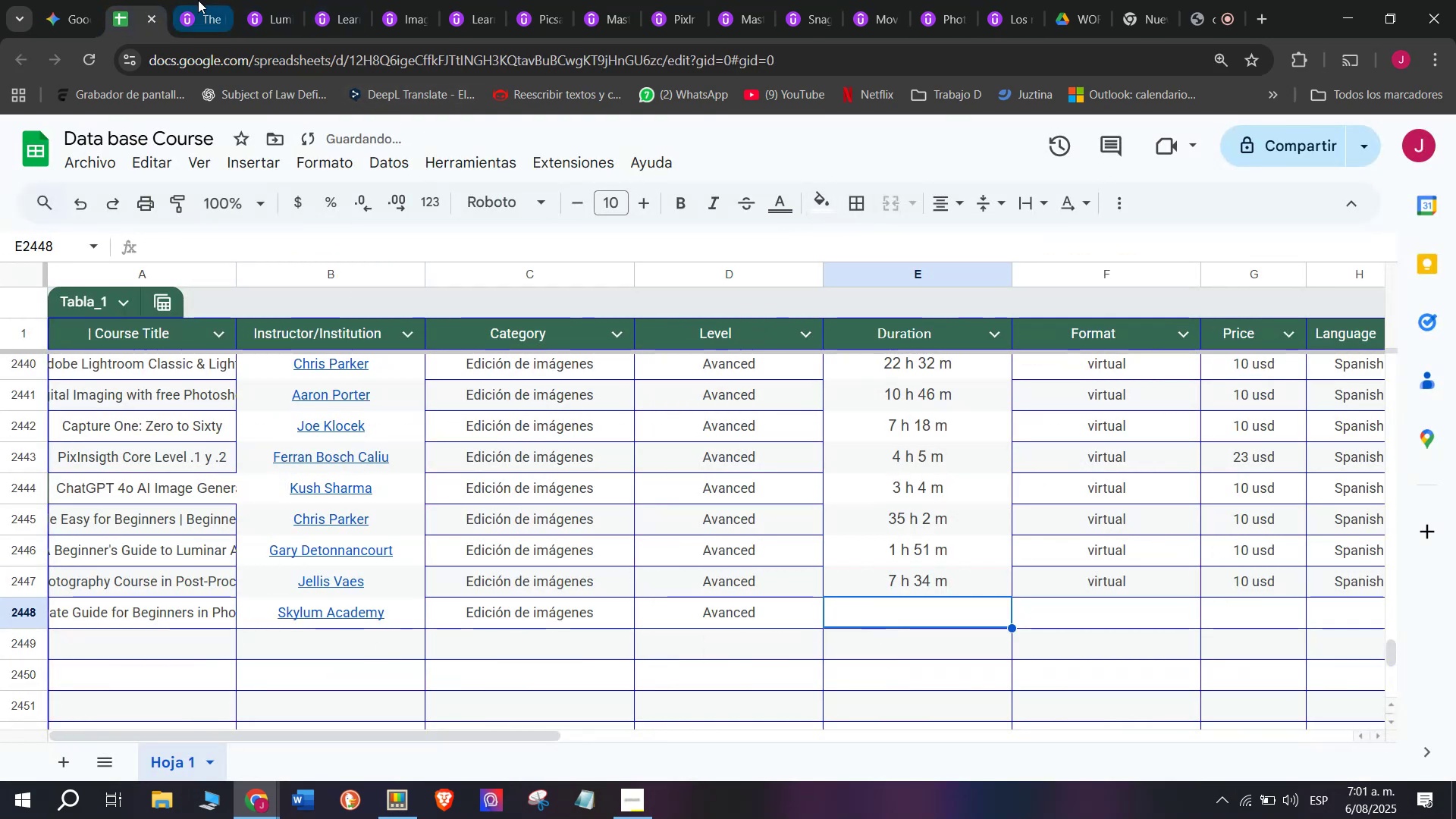 
scroll: coordinate [343, 624], scroll_direction: up, amount: 9.0
 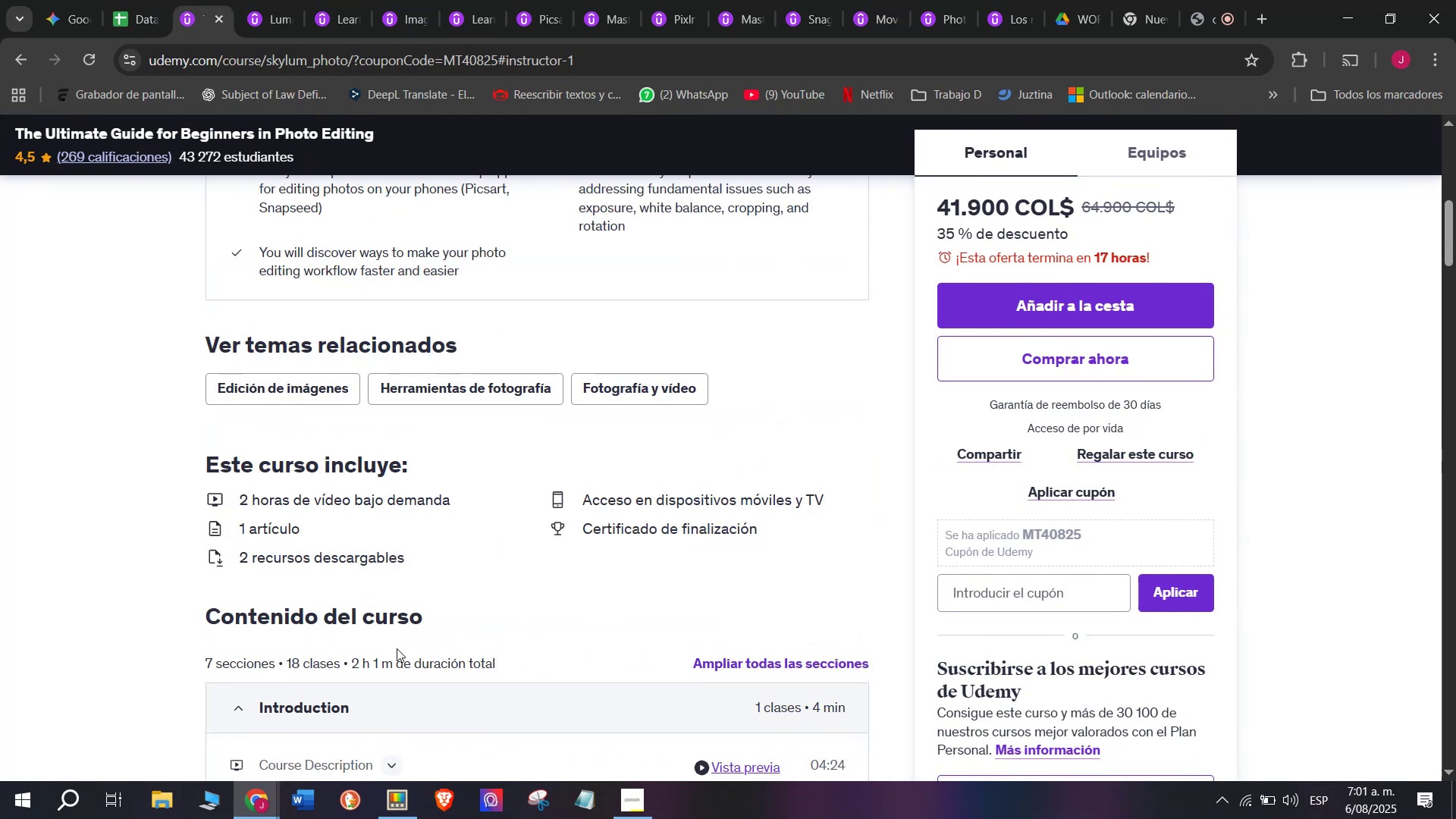 
left_click_drag(start_coordinate=[396, 661], to_coordinate=[352, 671])
 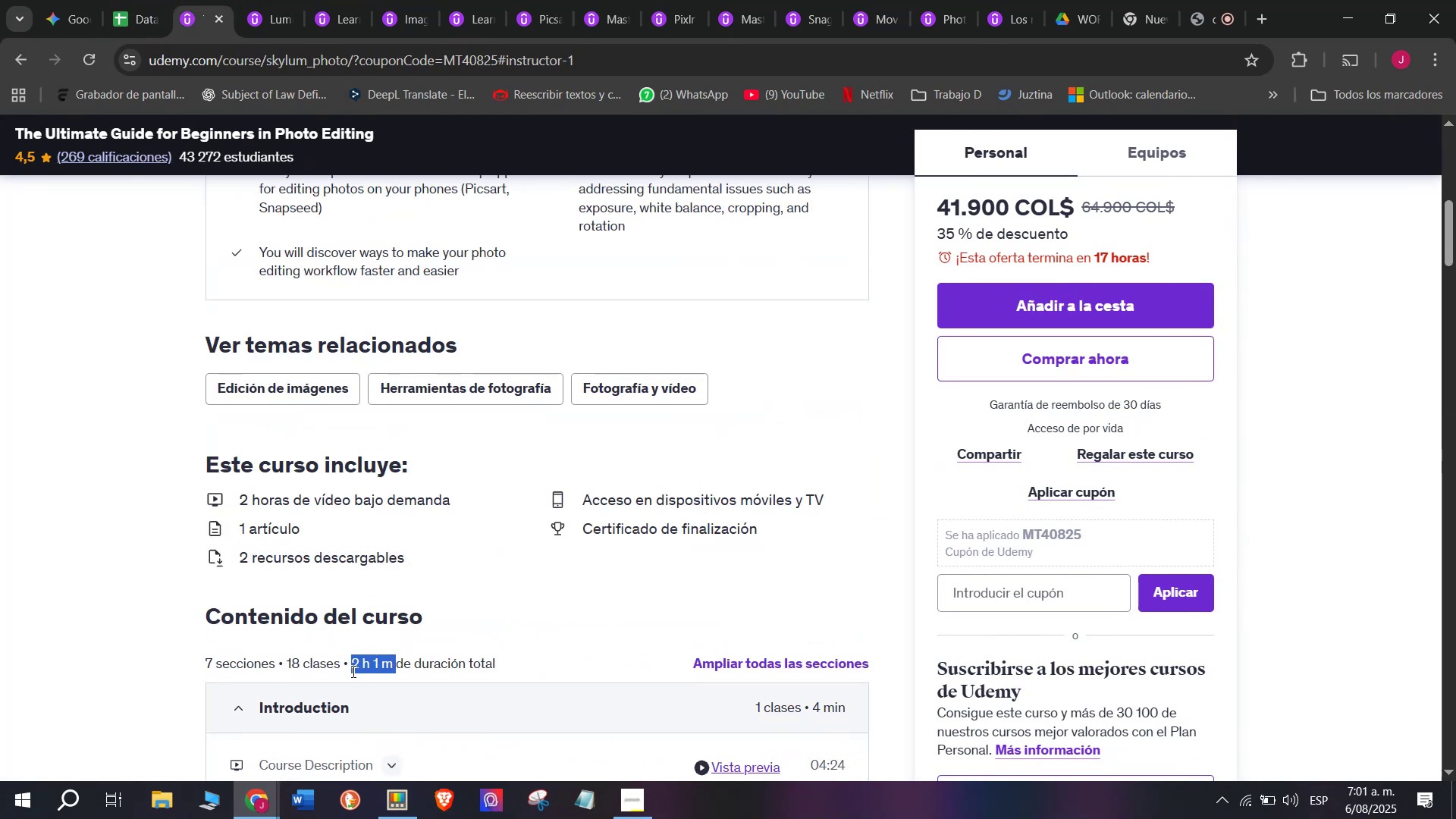 
key(Break)
 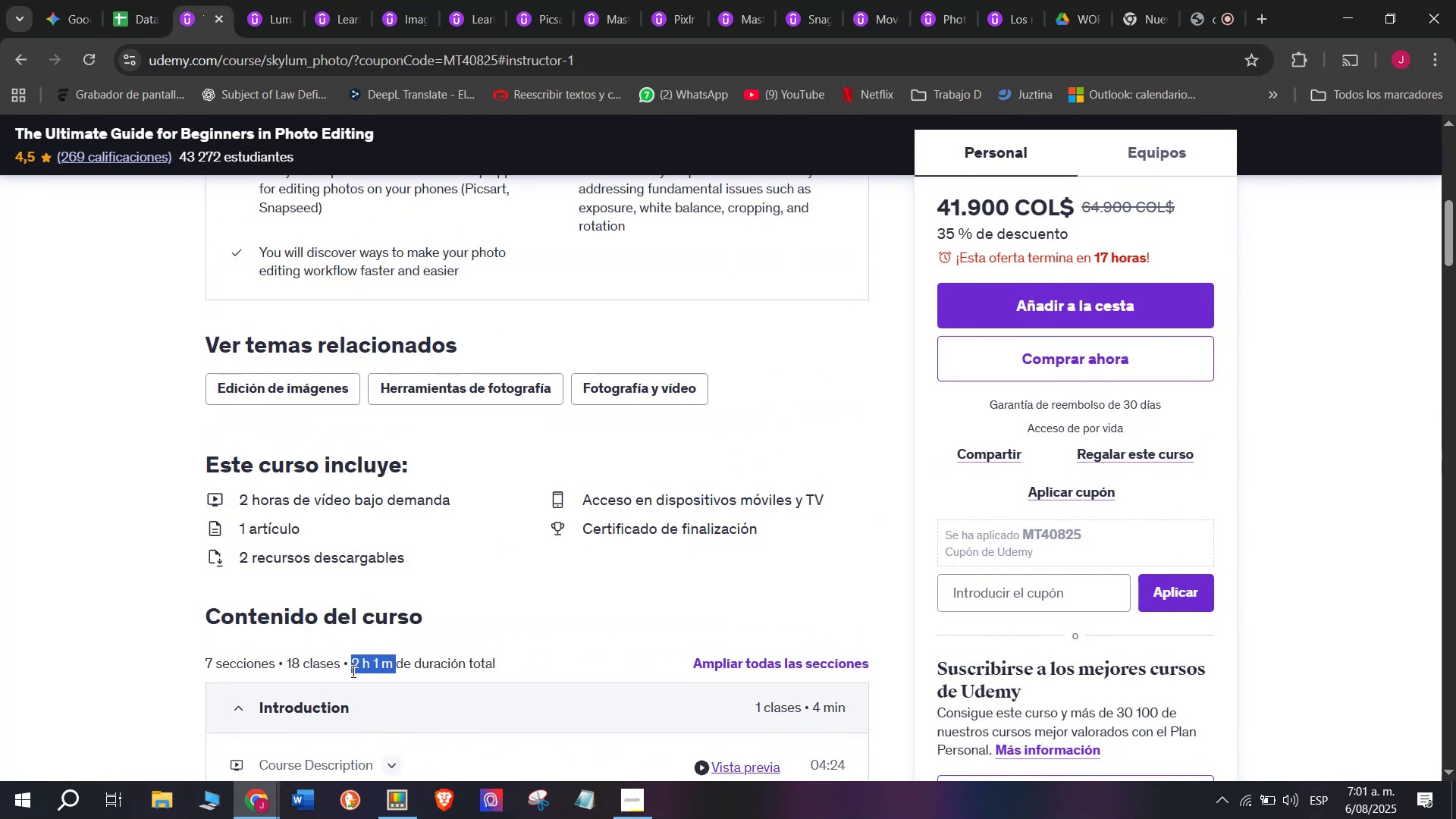 
key(Control+ControlLeft)
 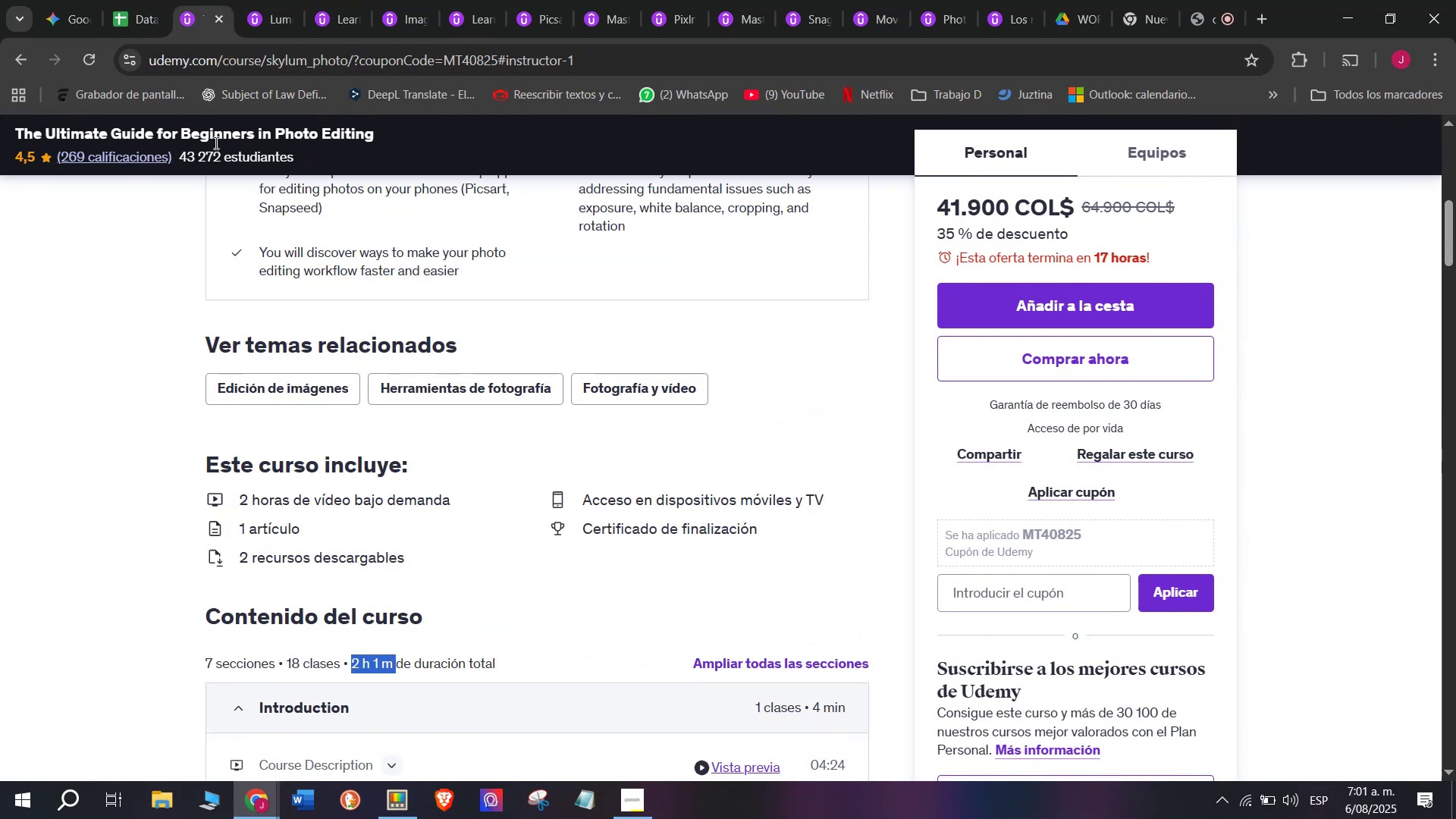 
key(Control+C)
 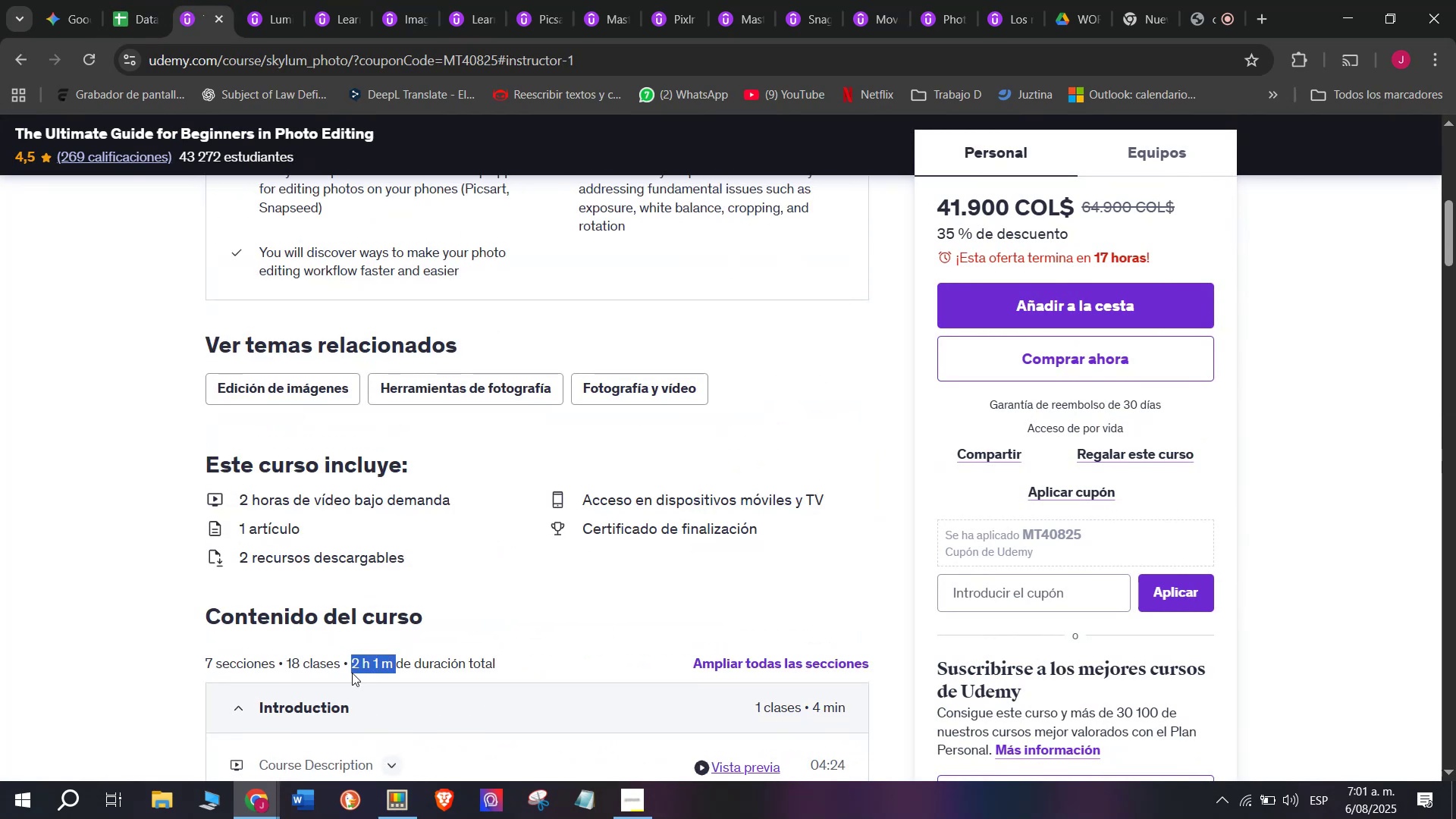 
key(Control+ControlLeft)
 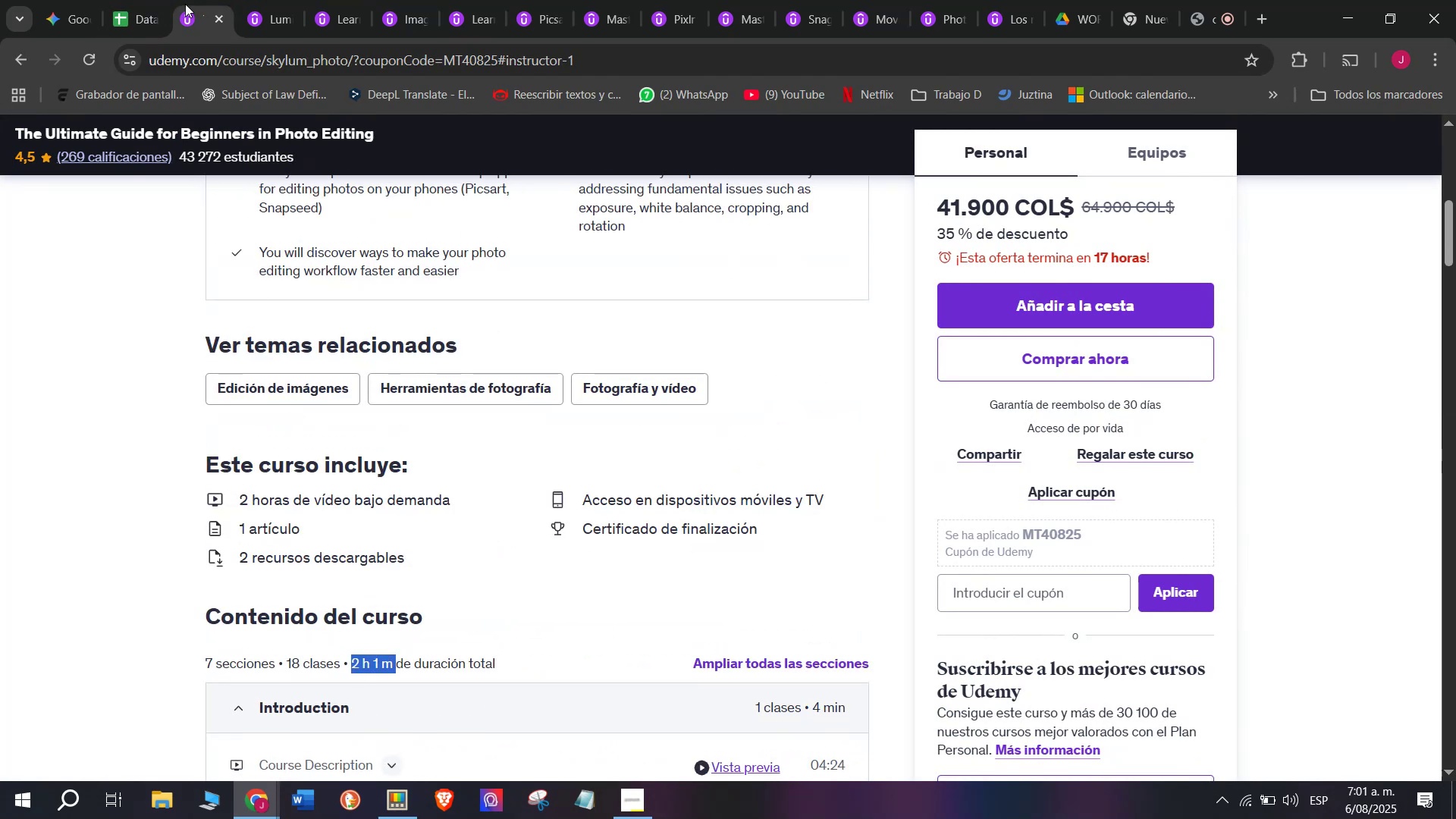 
key(Break)
 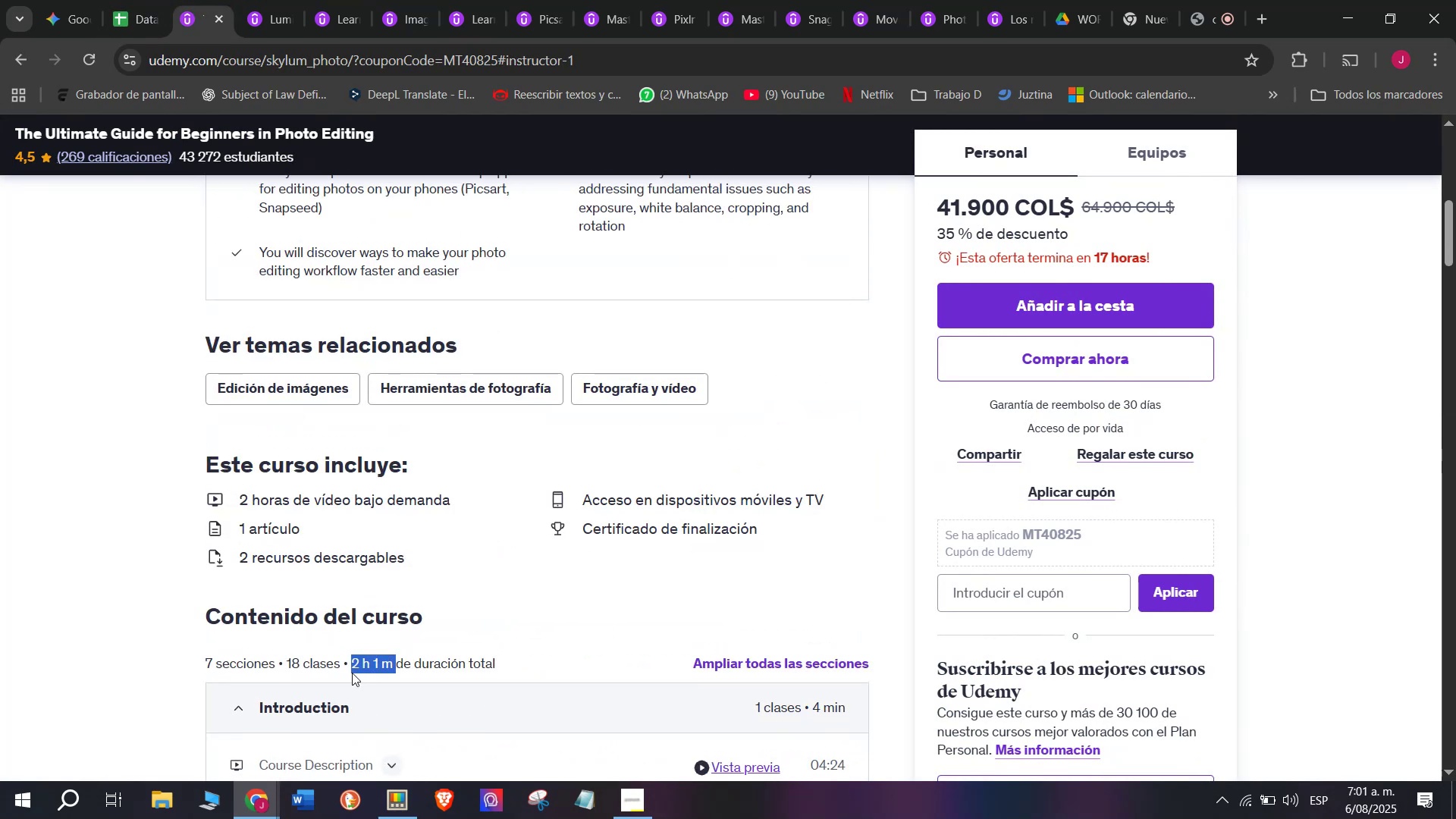 
key(Control+C)
 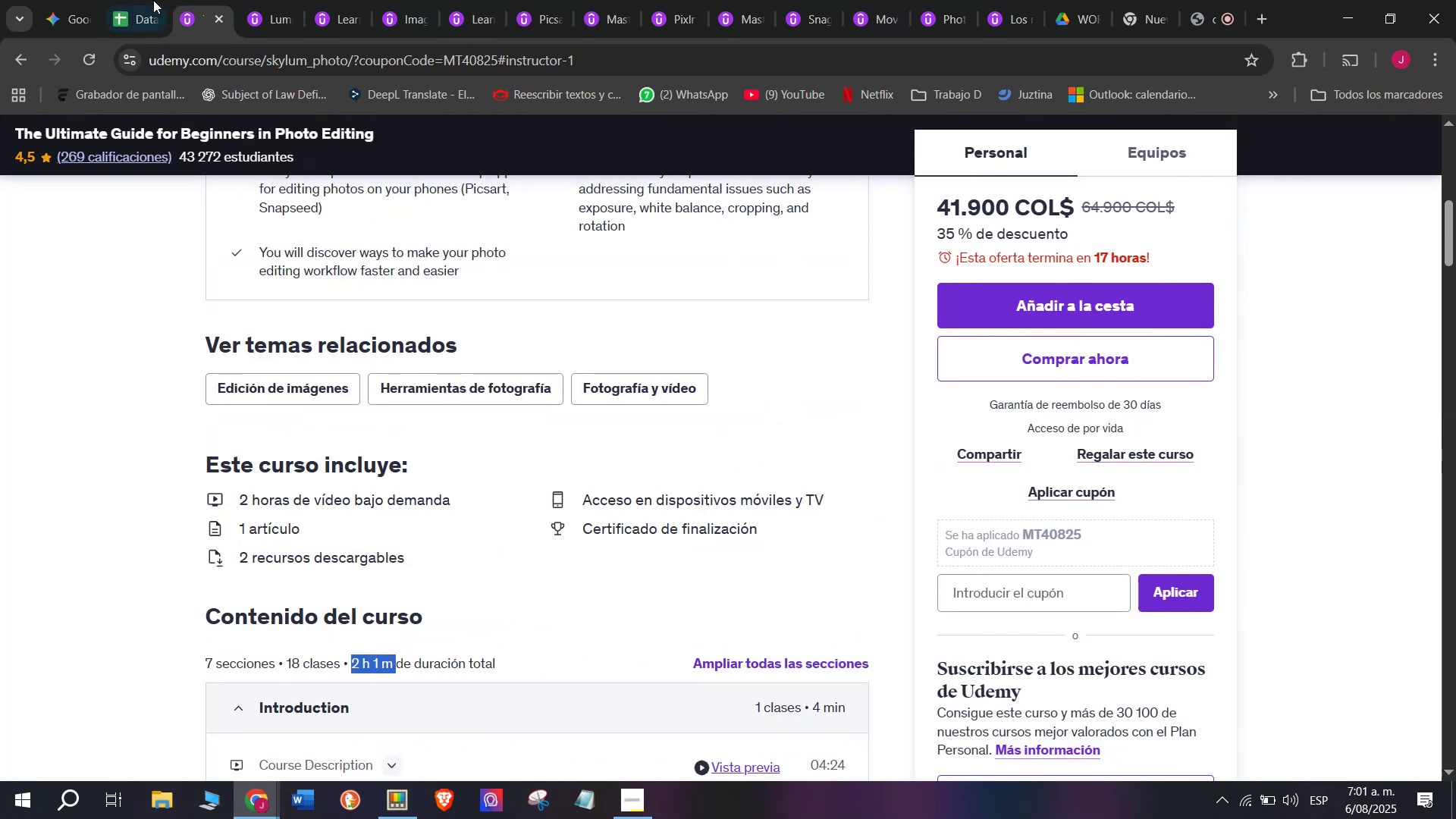 
left_click([151, 0])
 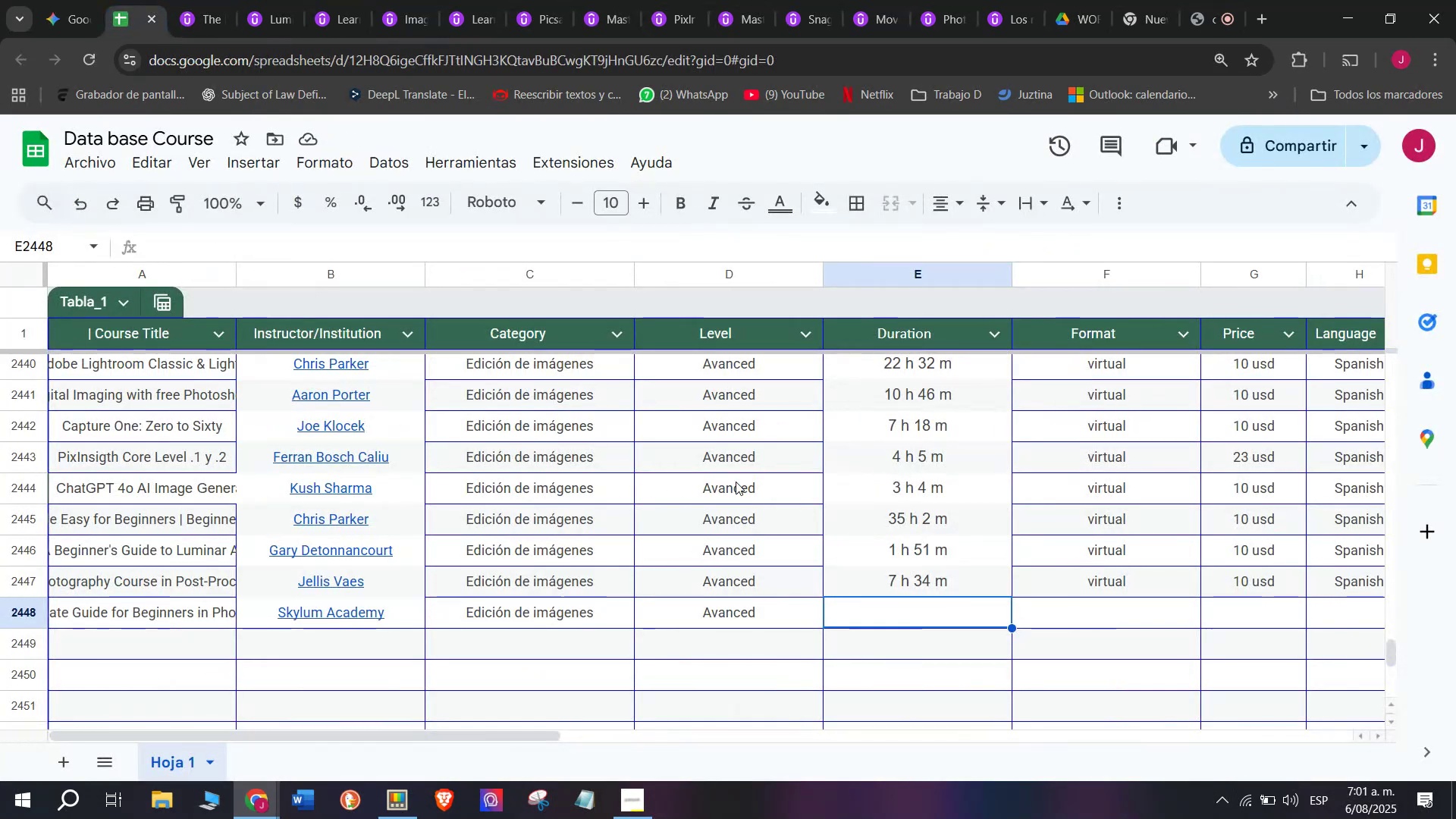 
key(Z)
 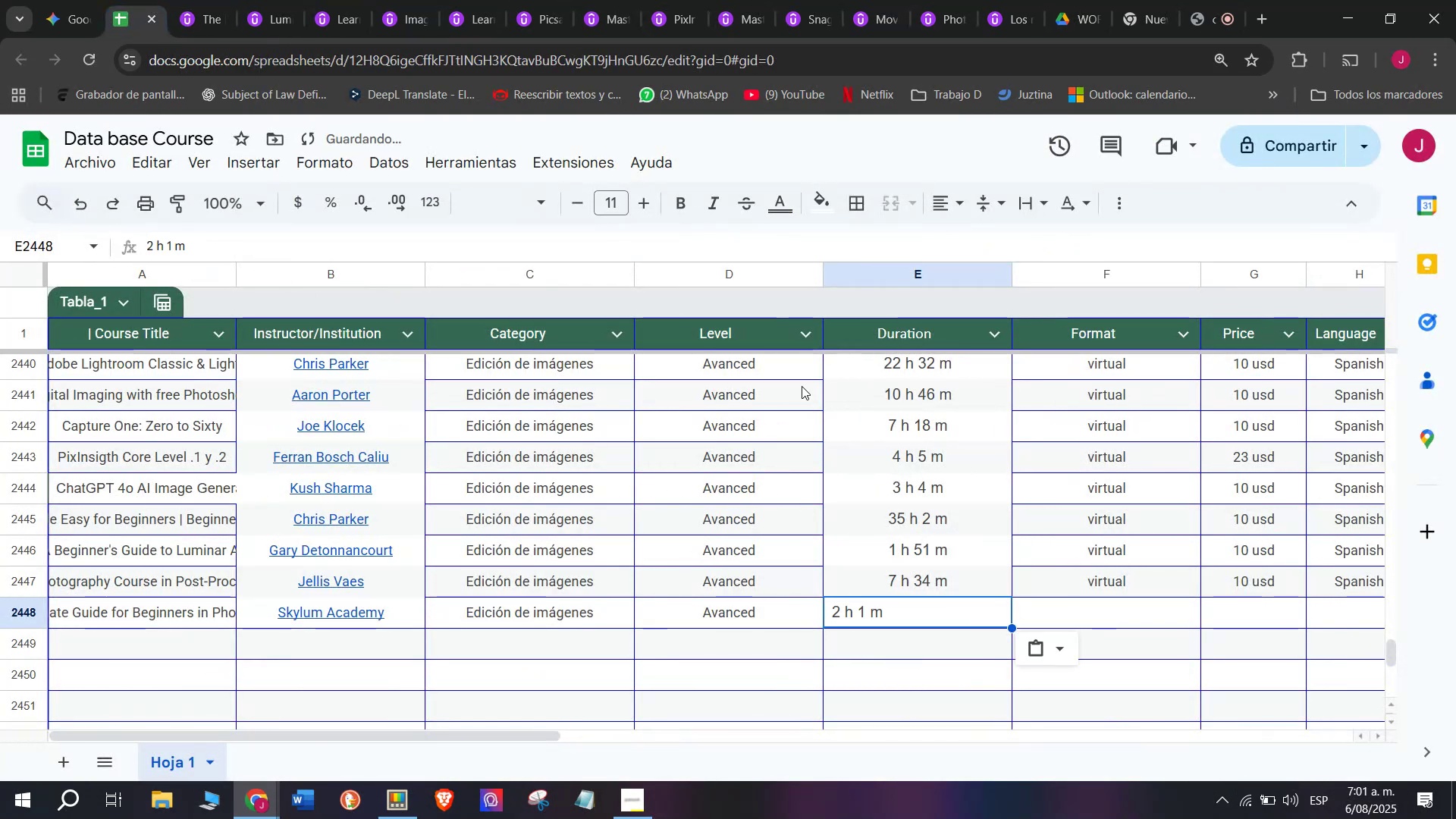 
key(Control+ControlLeft)
 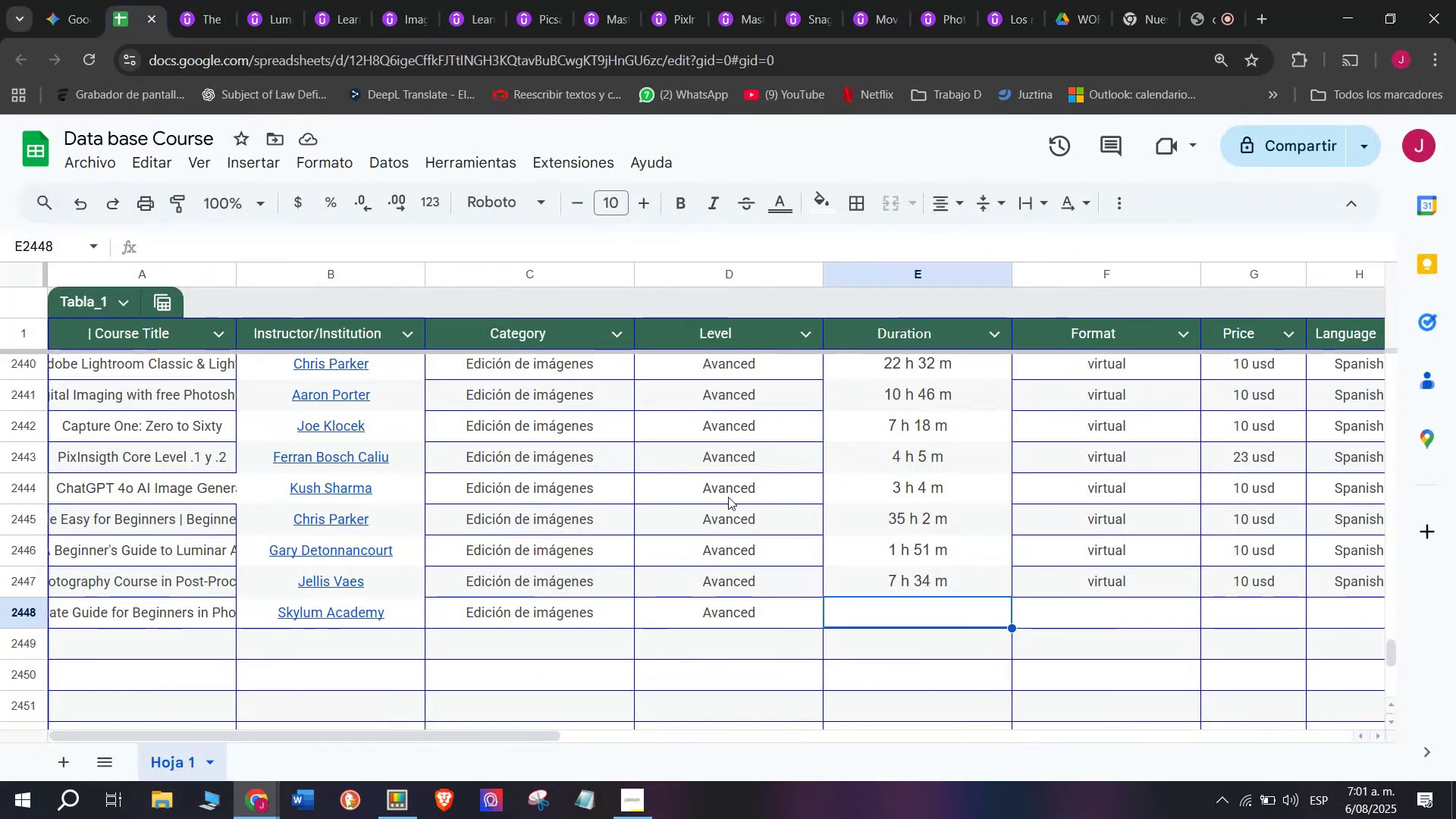 
key(Control+V)
 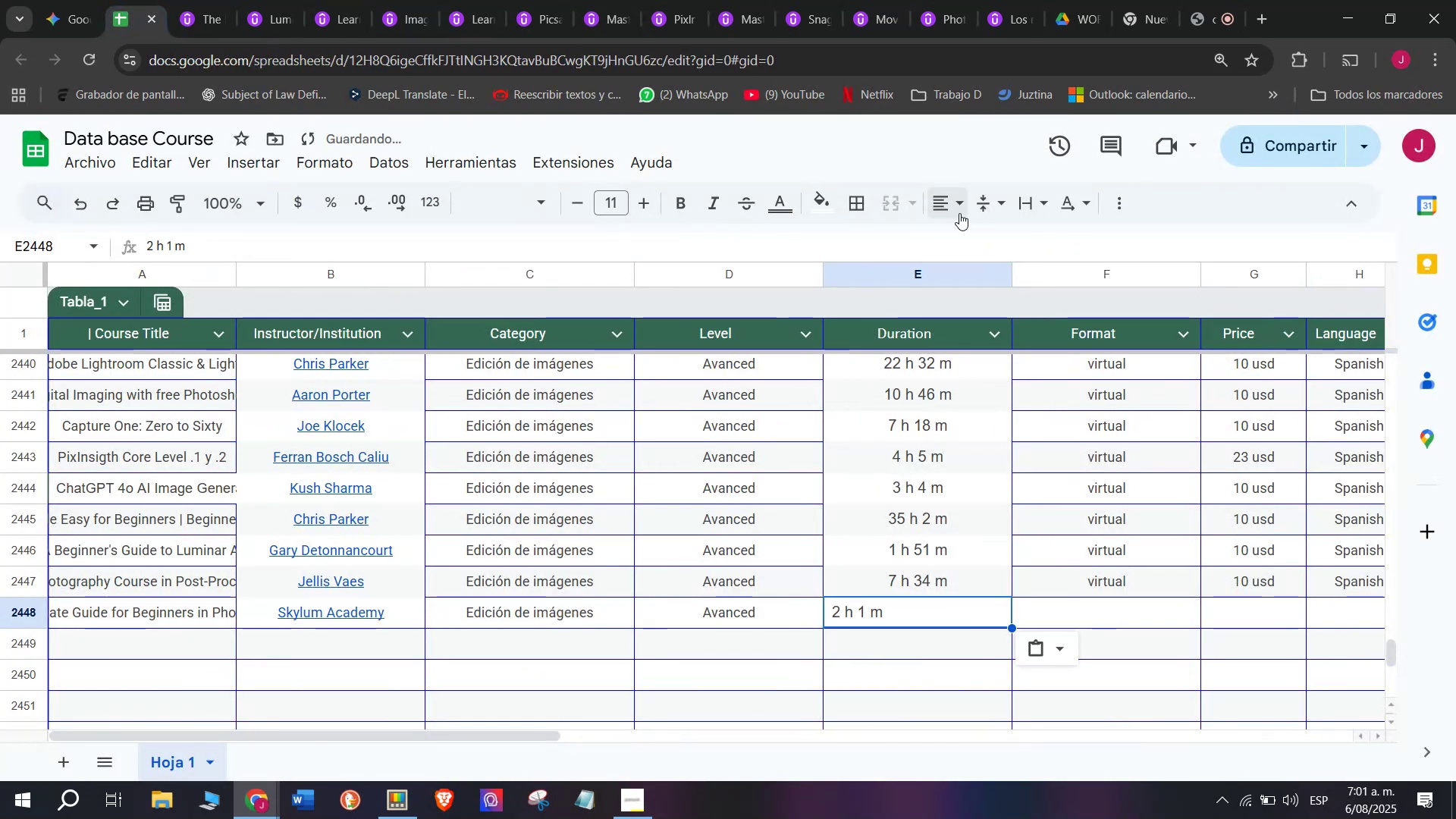 
left_click([959, 212])
 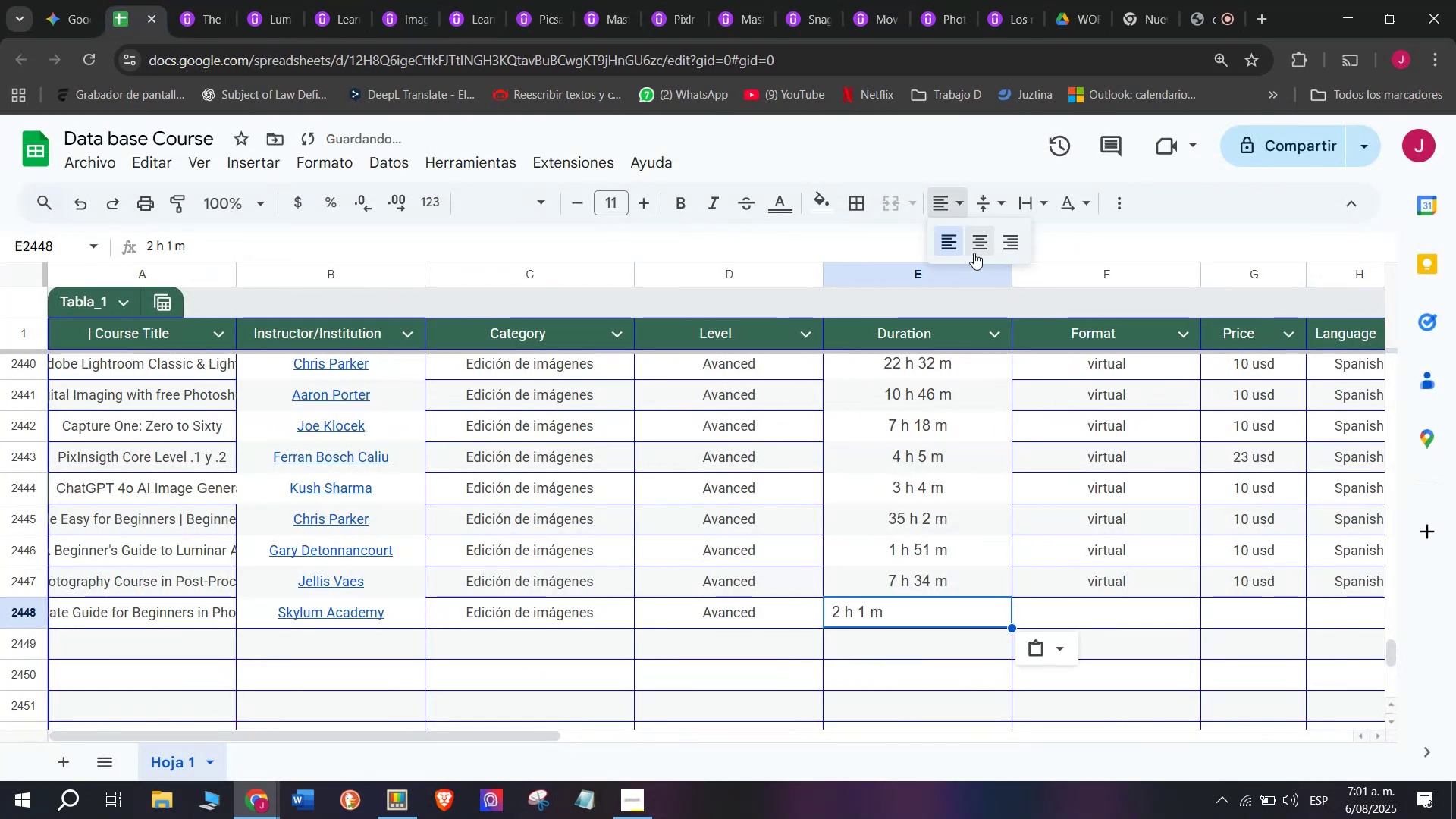 
left_click([974, 253])
 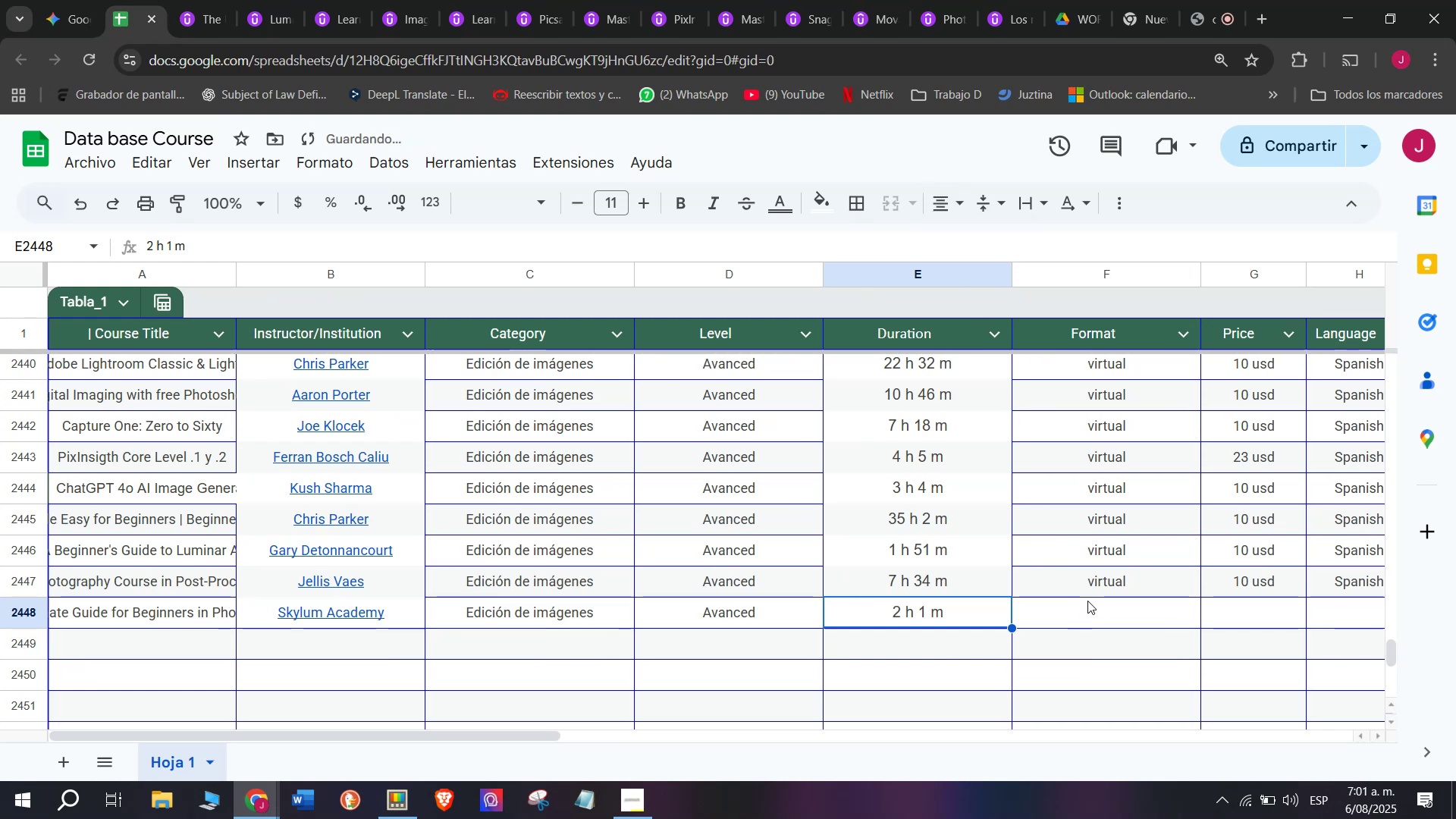 
left_click([1099, 578])
 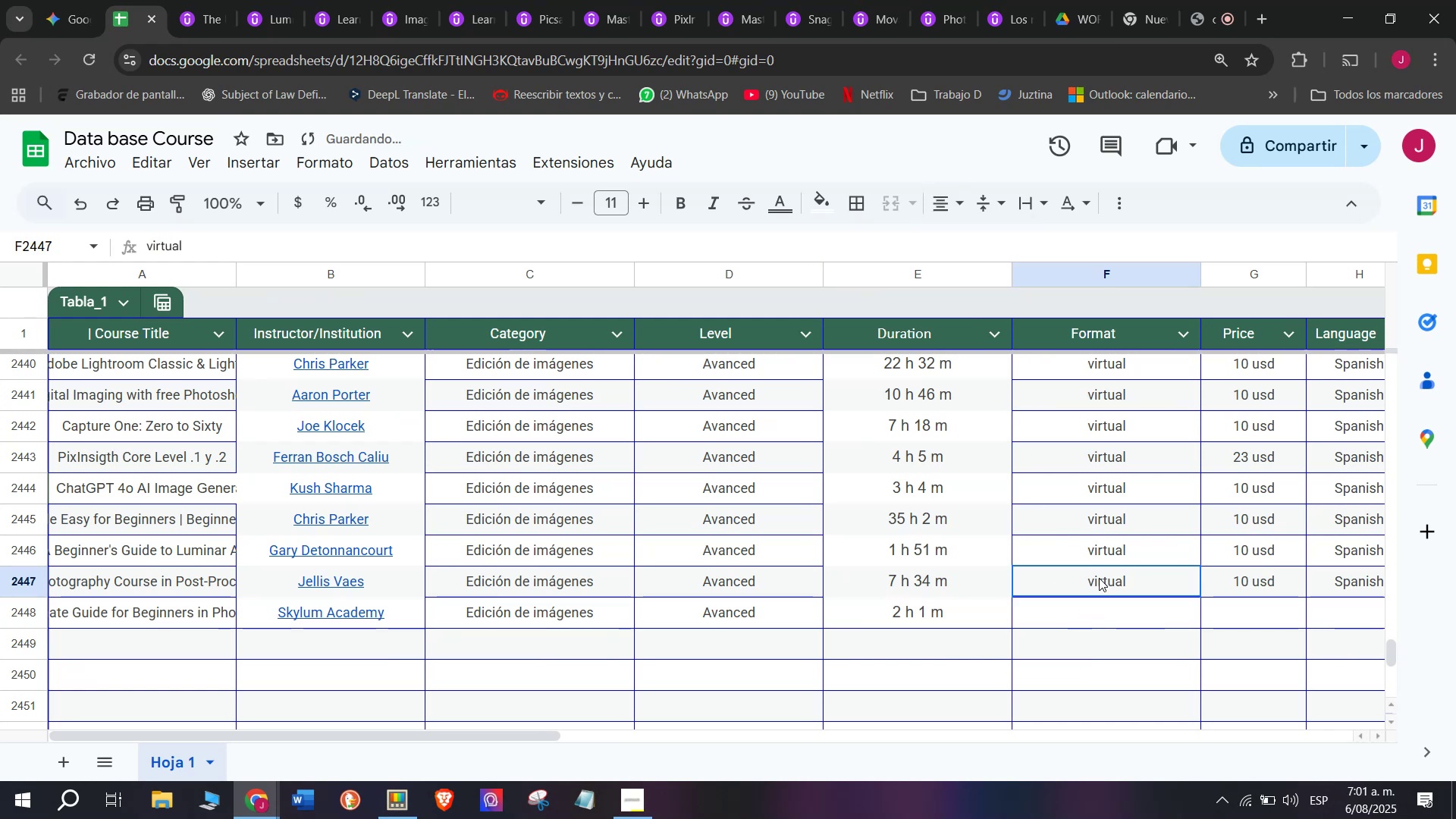 
key(Control+ControlLeft)
 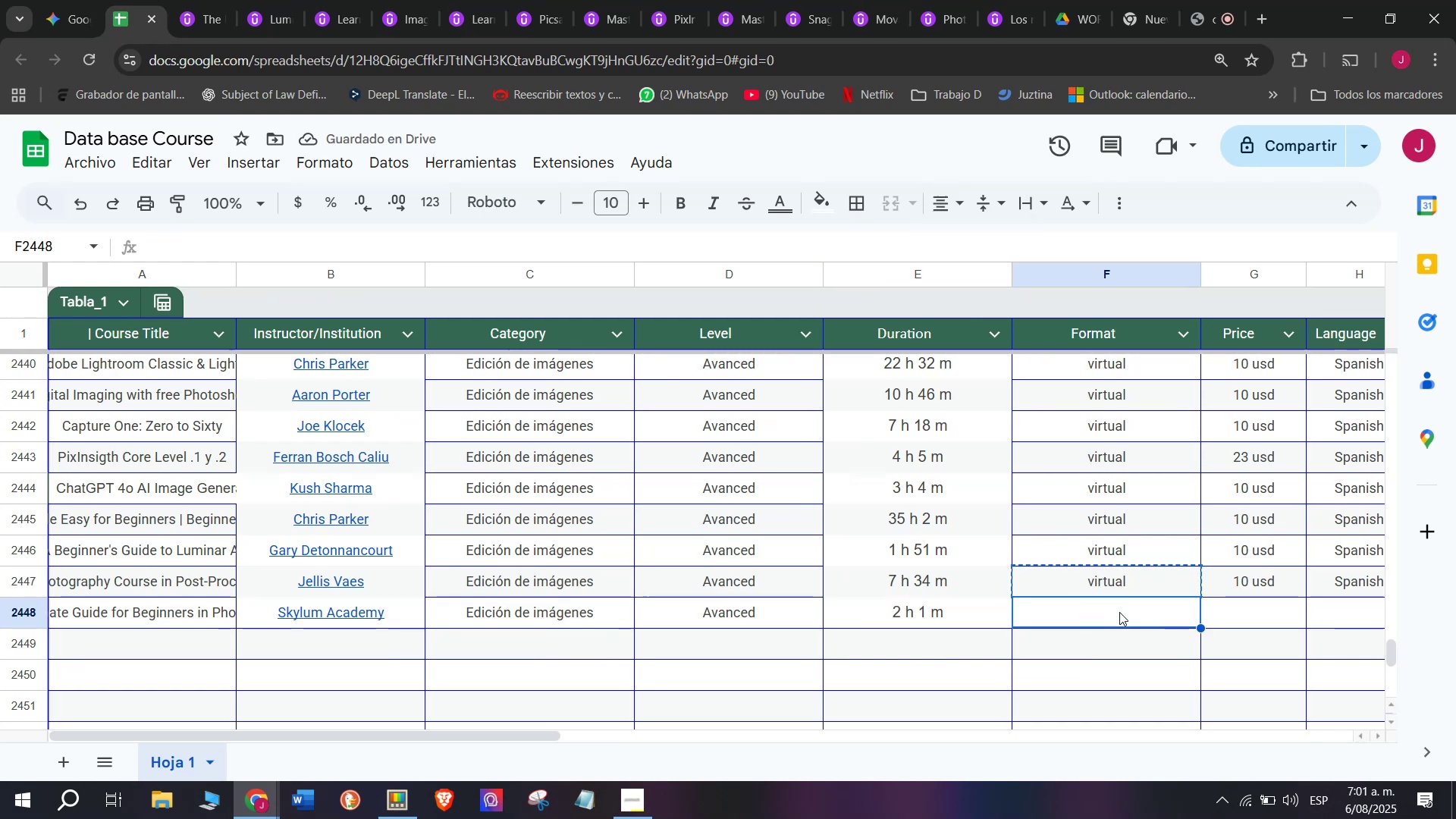 
key(Control+C)
 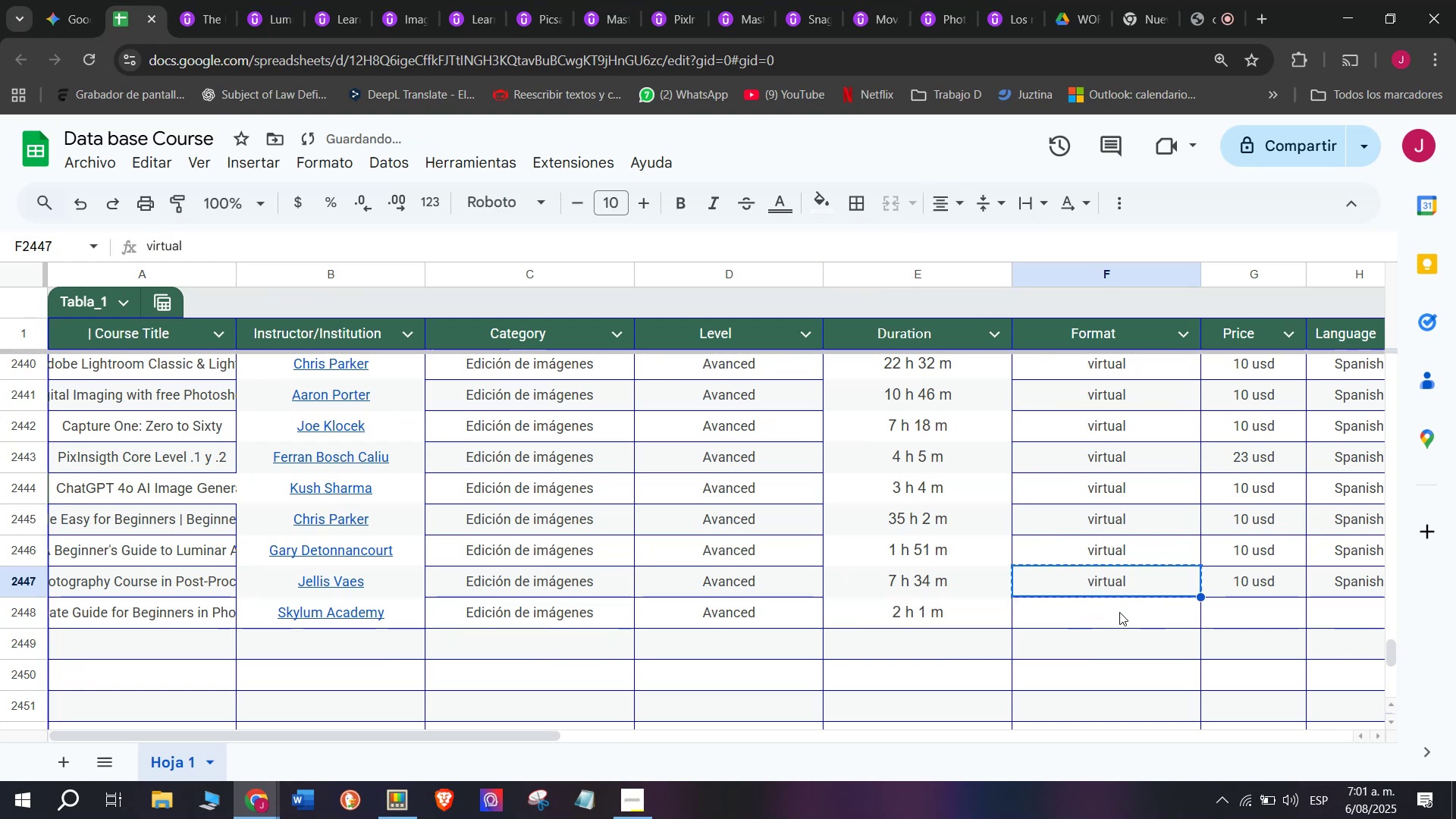 
key(Break)
 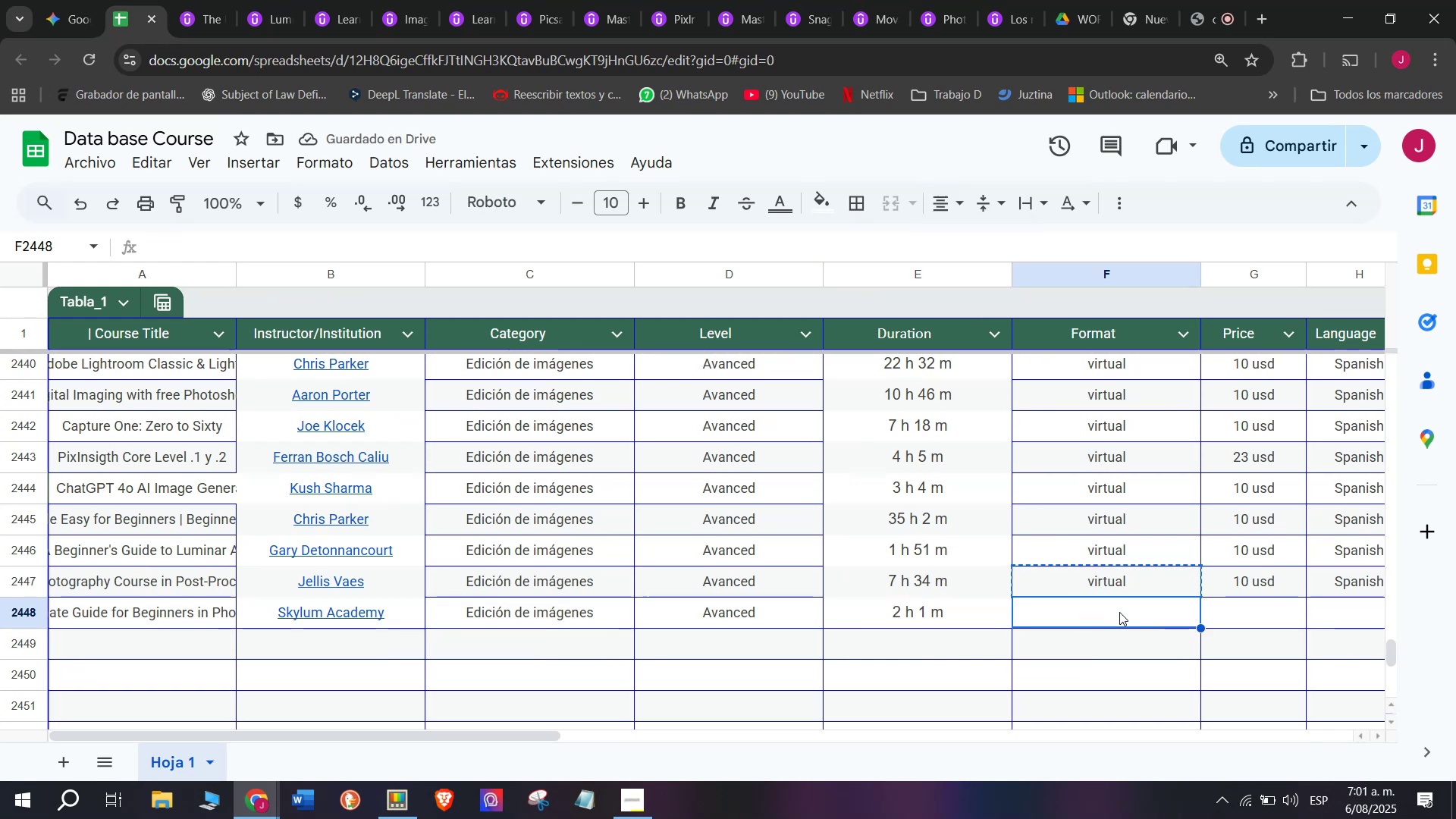 
double_click([1119, 612])
 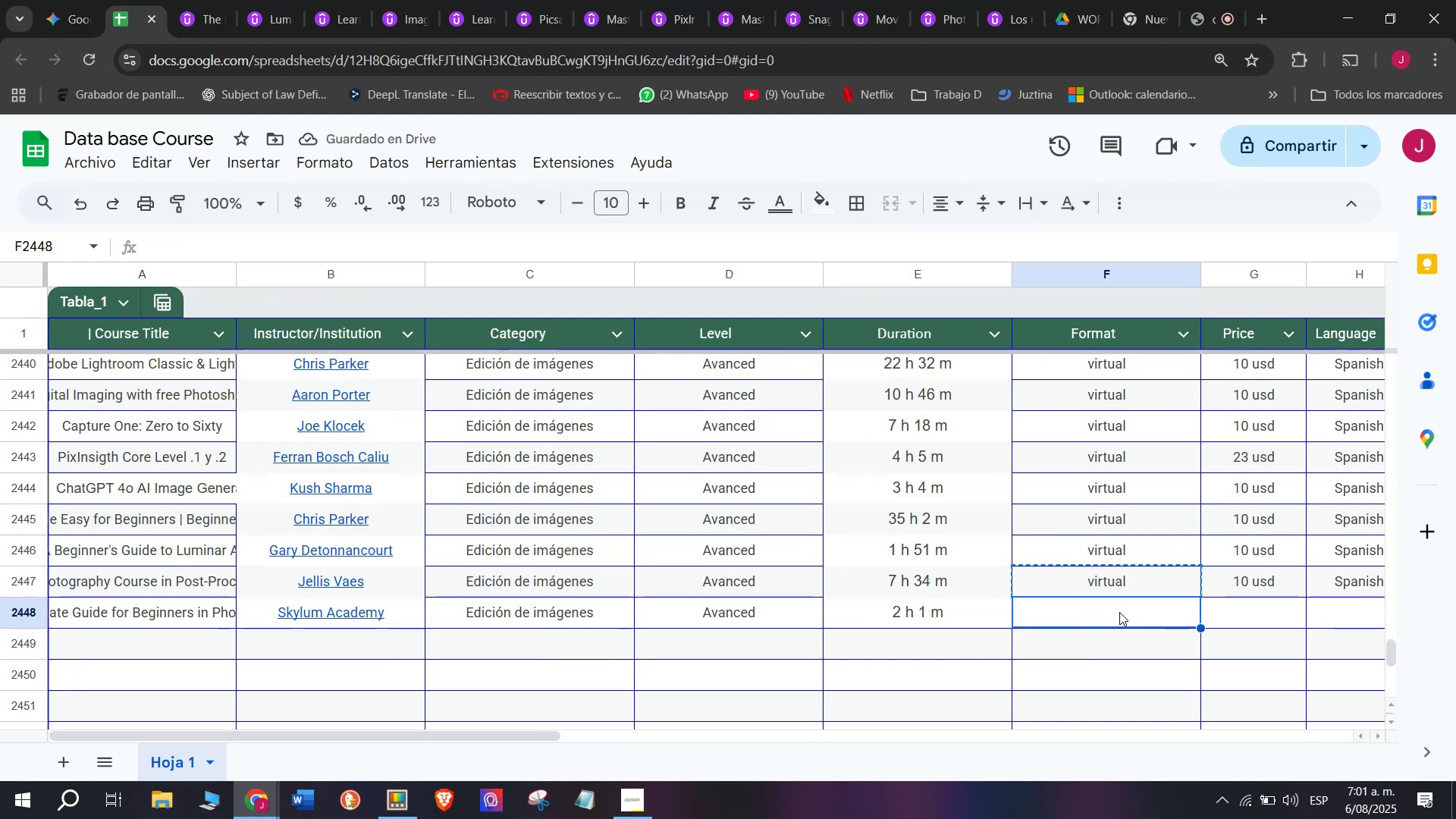 
key(Z)
 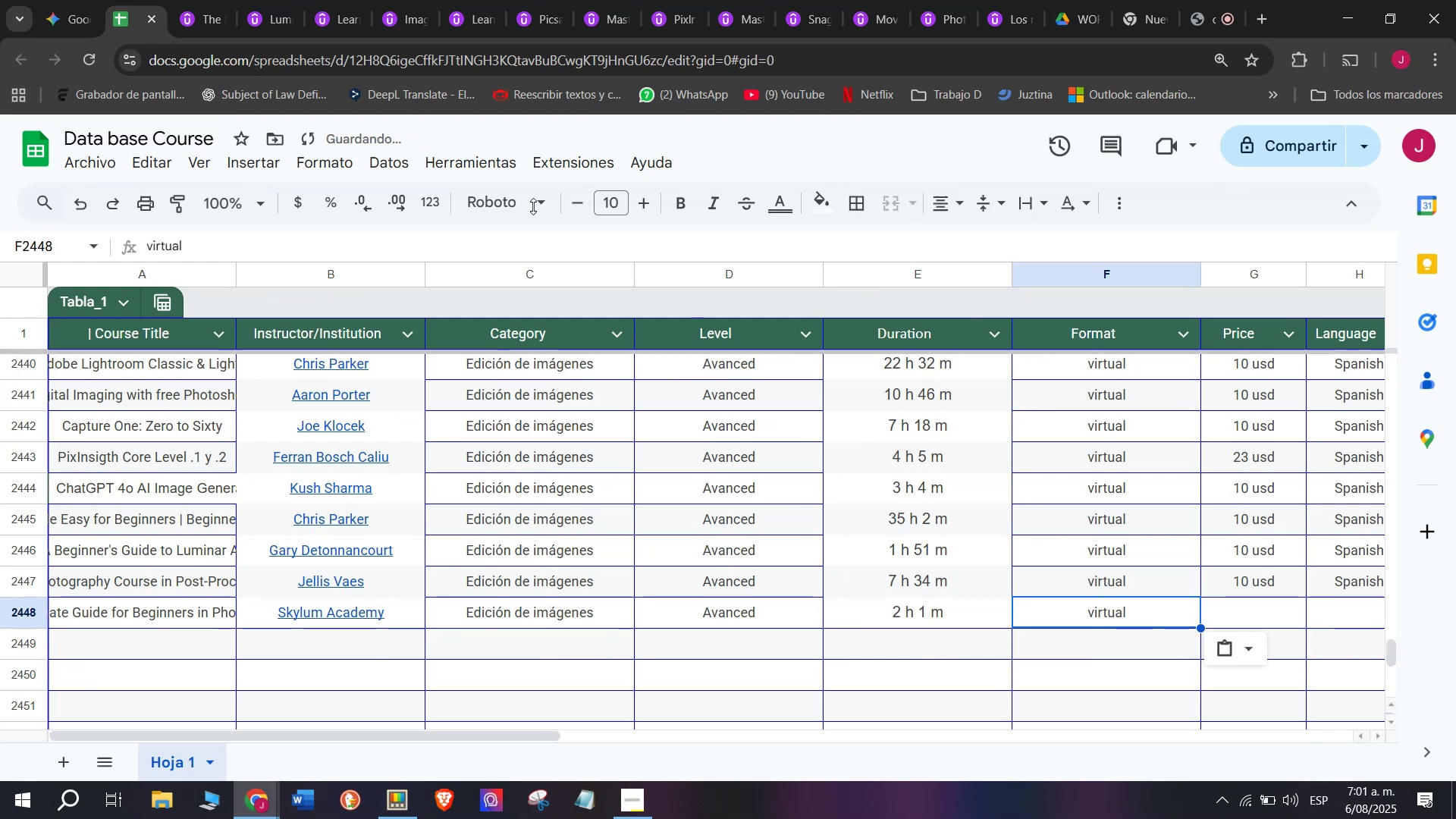 
key(Control+ControlLeft)
 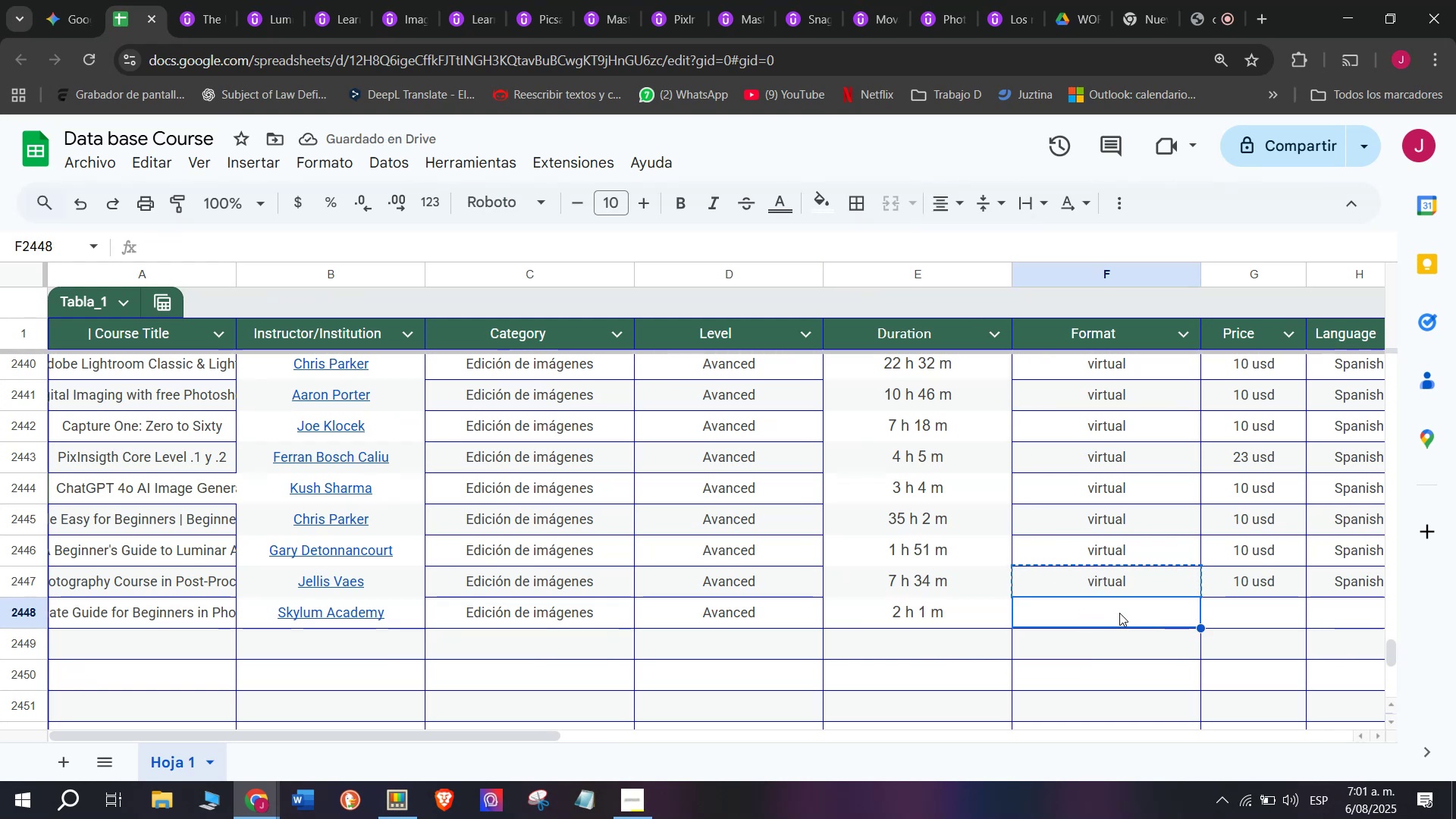 
key(Control+V)
 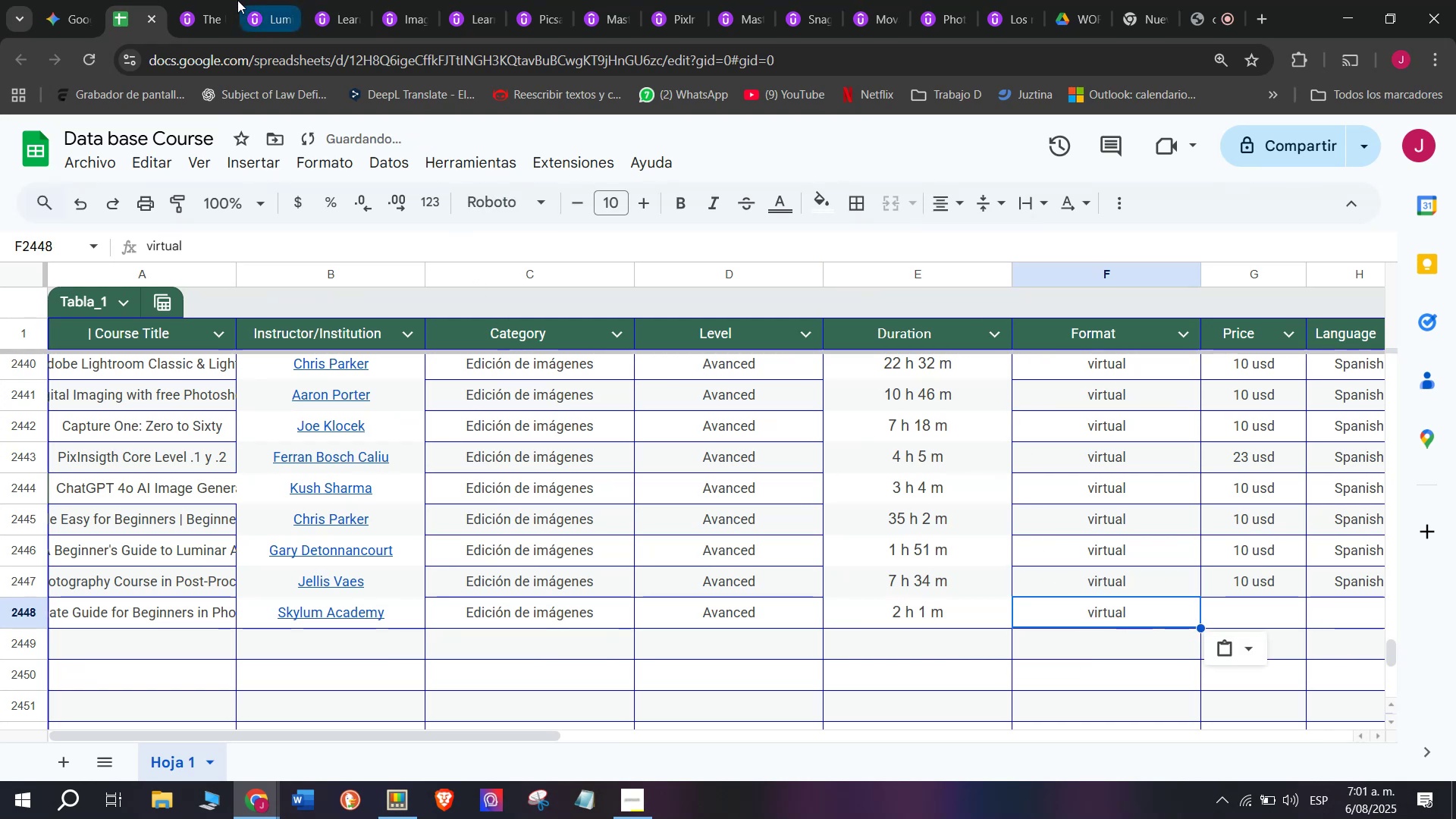 
left_click([202, 0])
 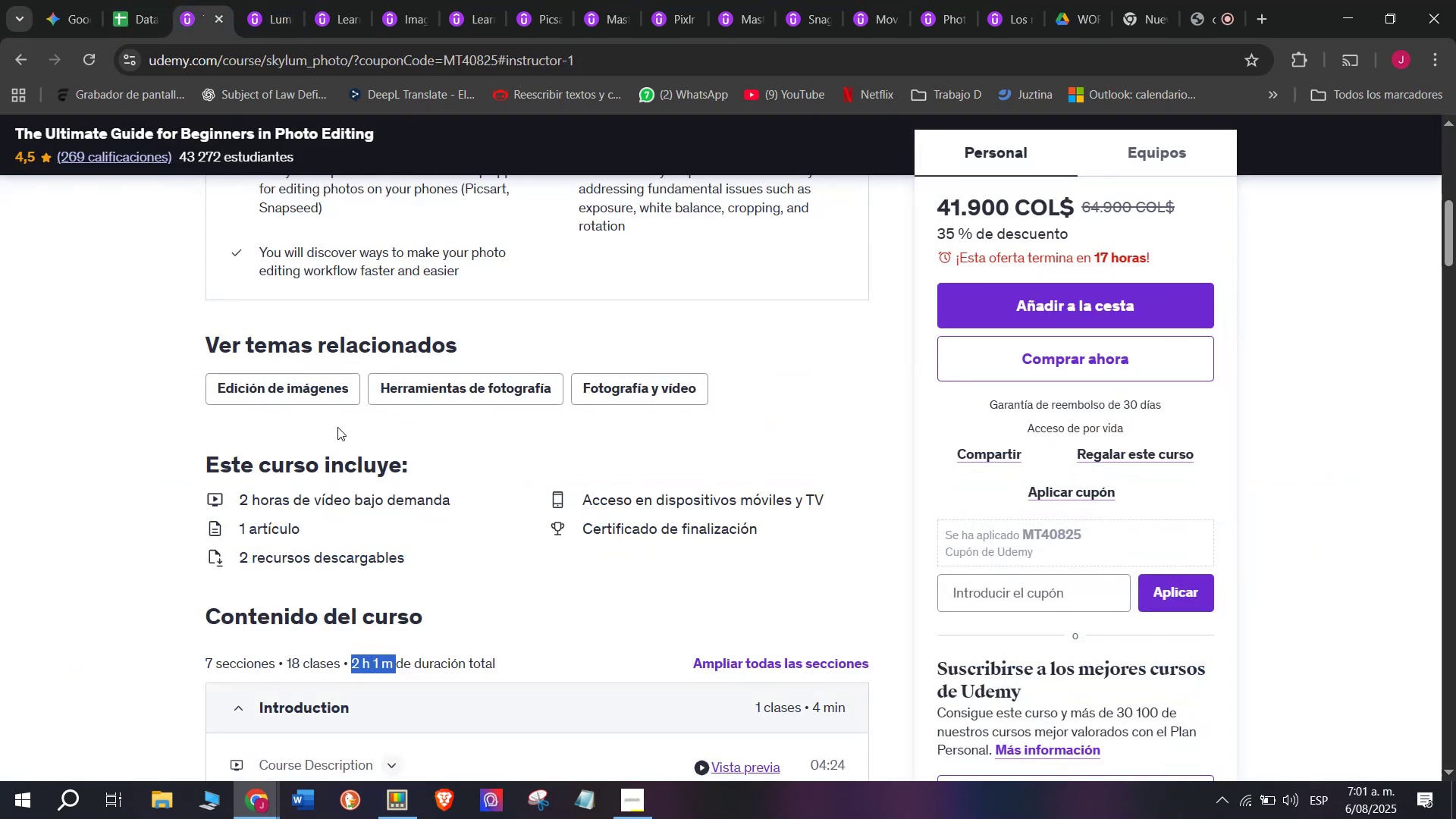 
scroll: coordinate [344, 447], scroll_direction: up, amount: 3.0
 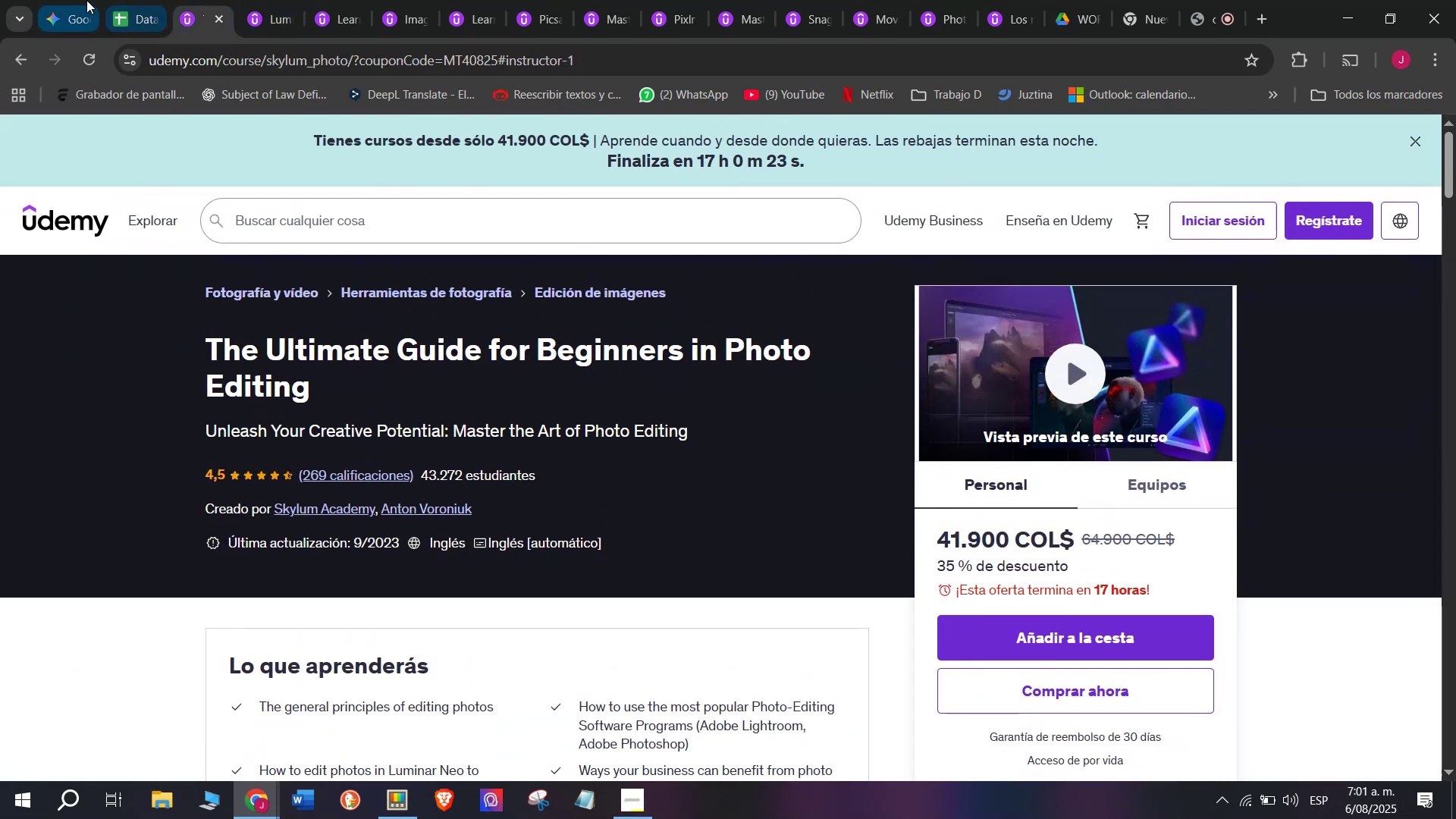 
left_click([115, 0])
 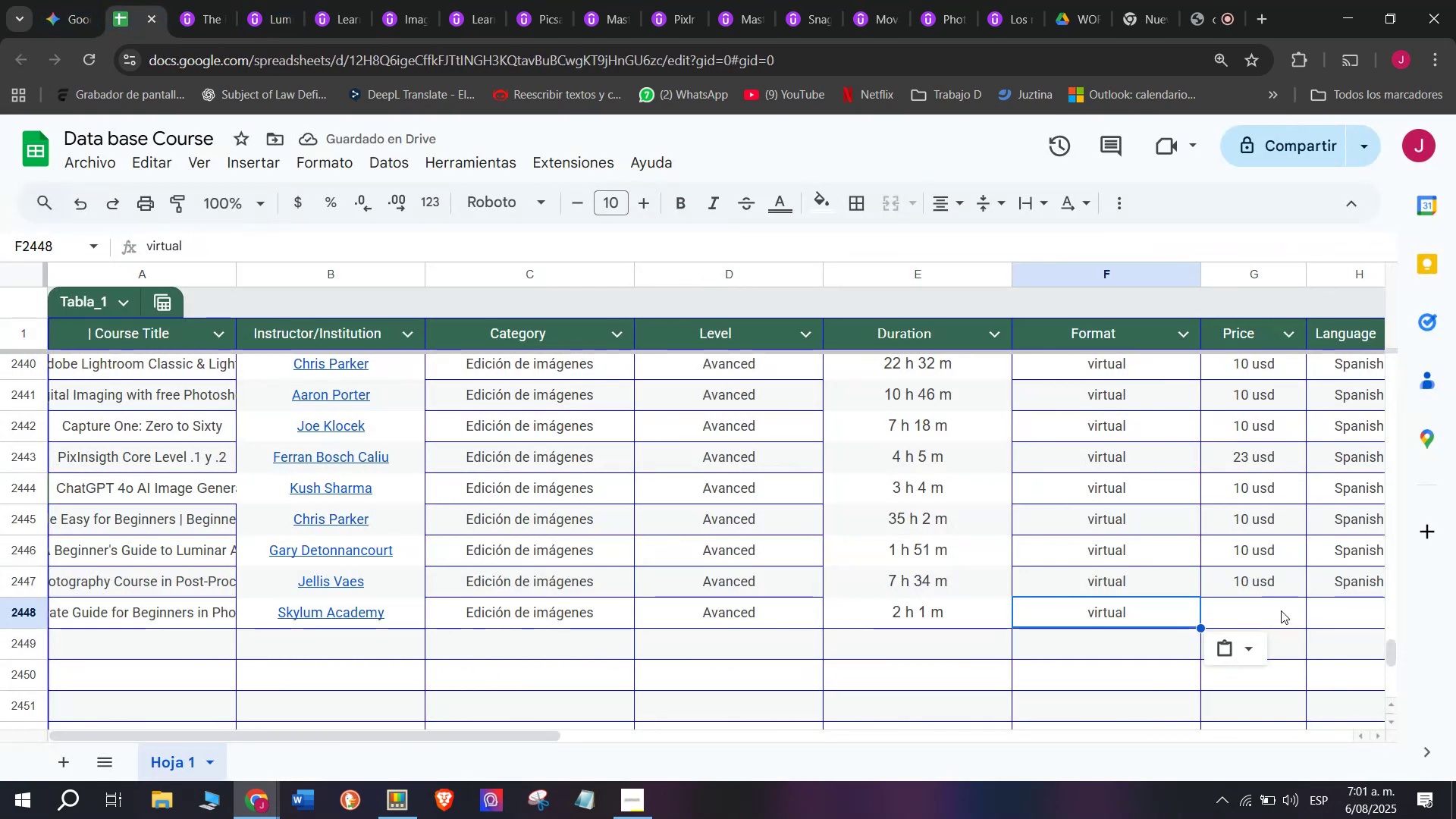 
left_click([1270, 568])
 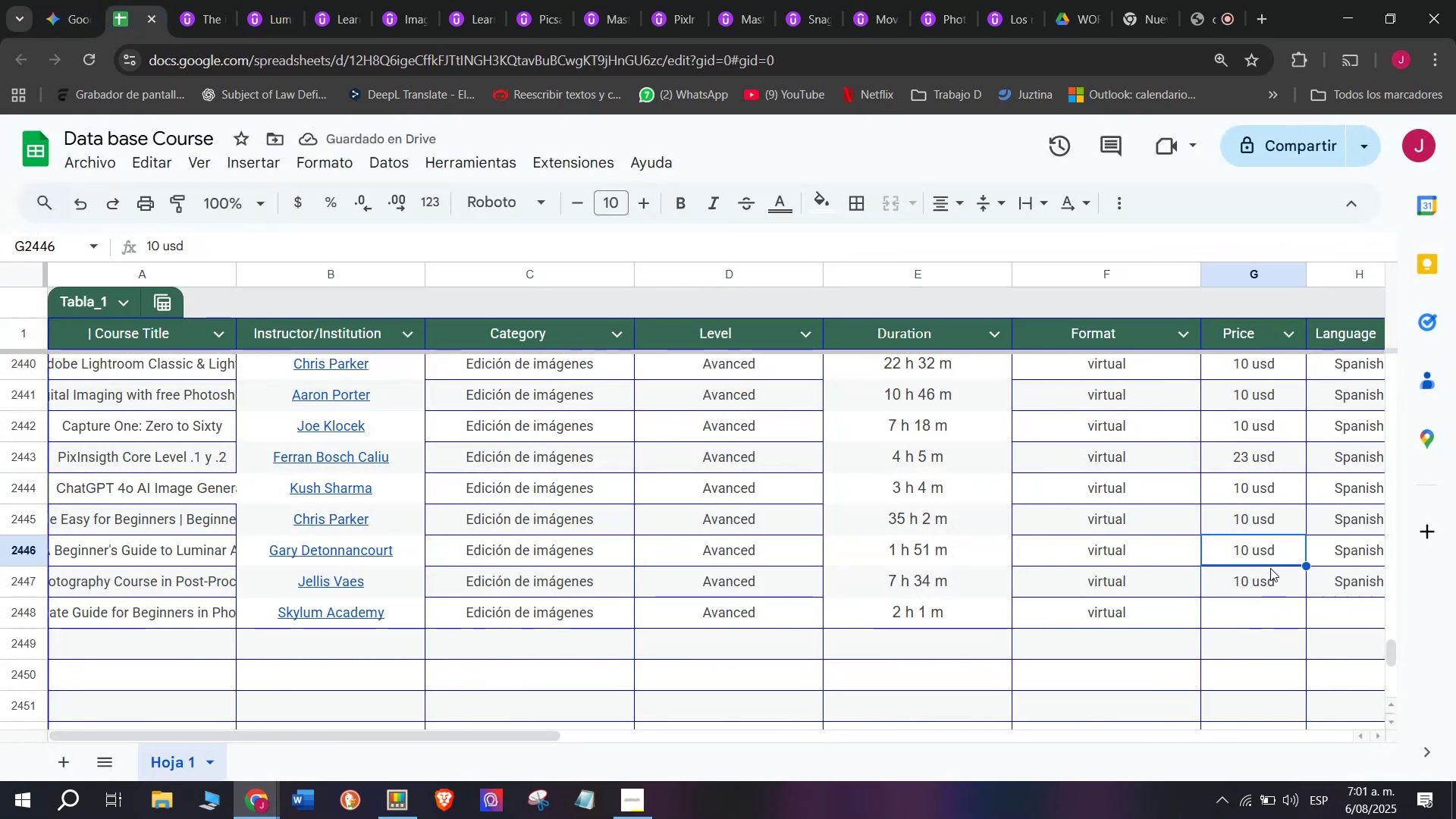 
key(Control+ControlLeft)
 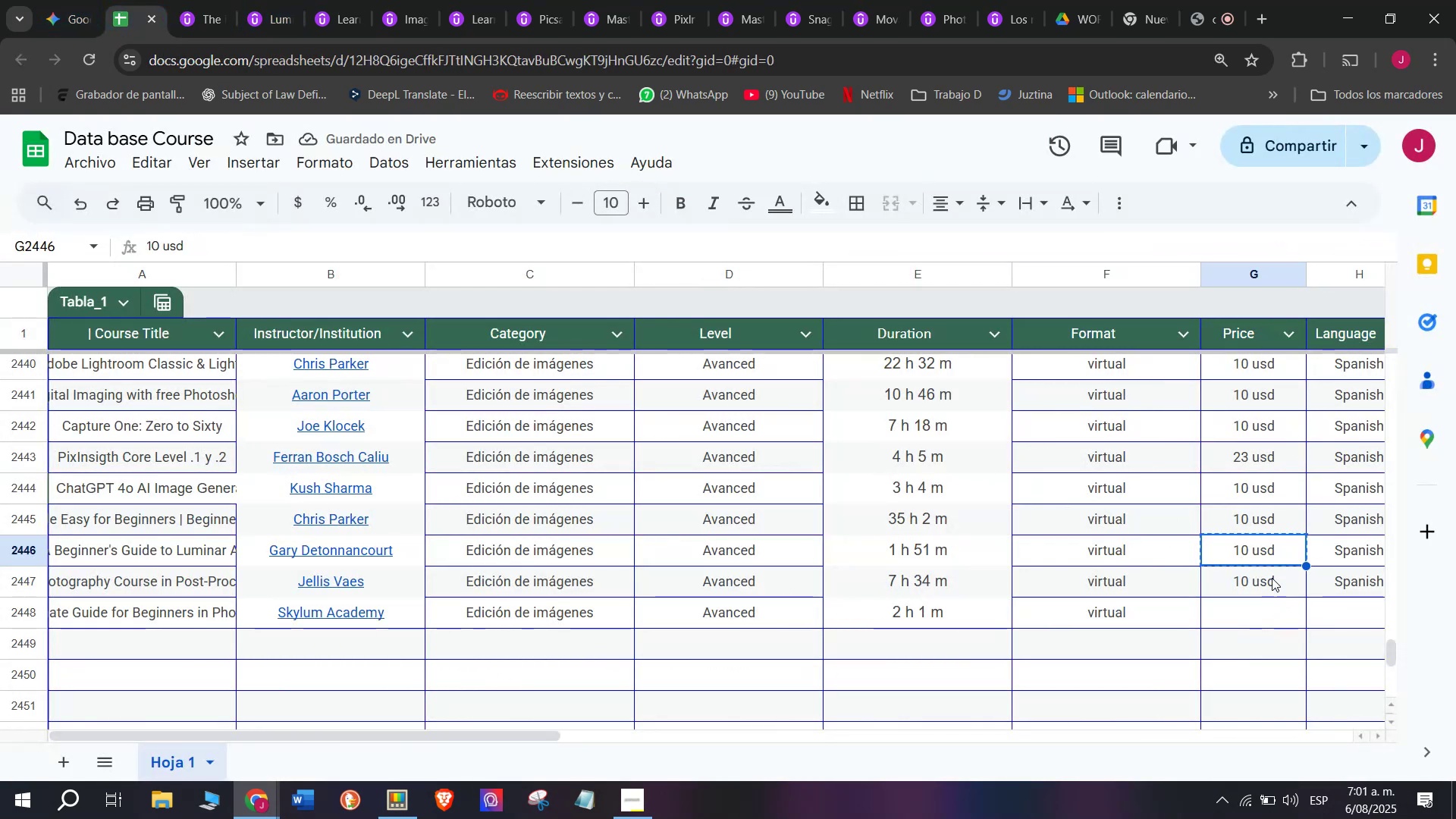 
key(Break)
 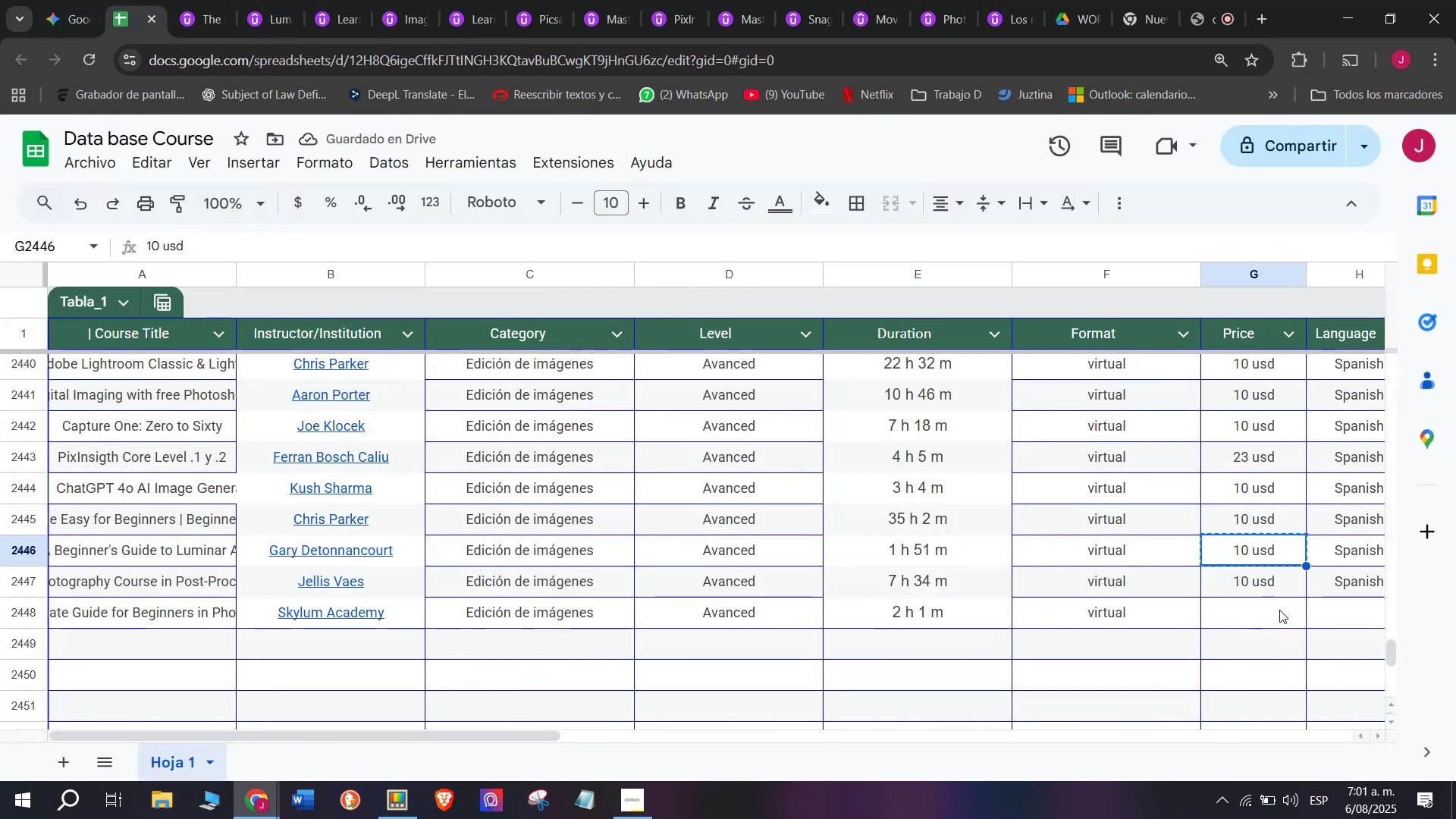 
key(Control+C)
 